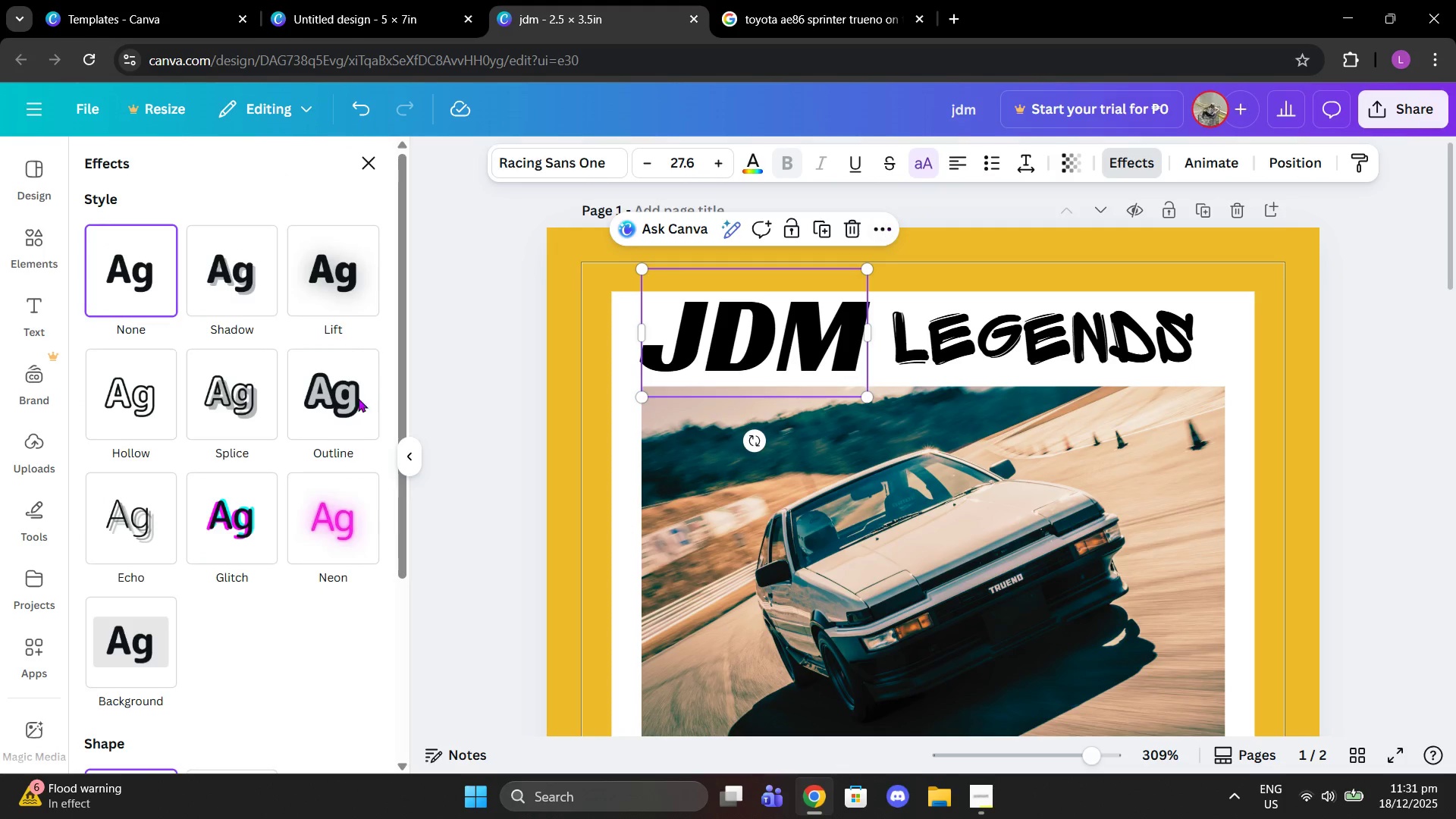 
left_click([222, 496])
 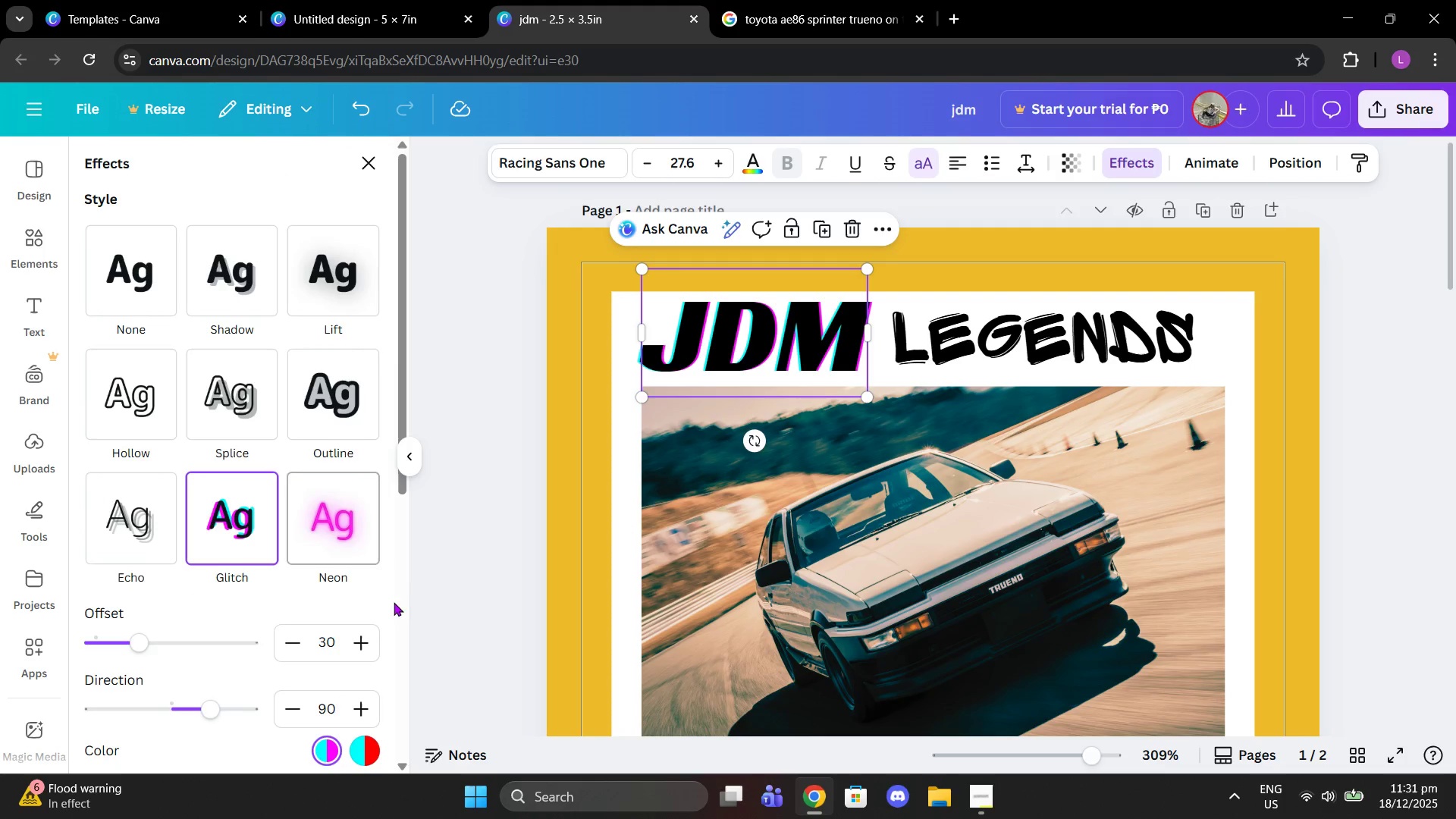 
left_click([352, 386])
 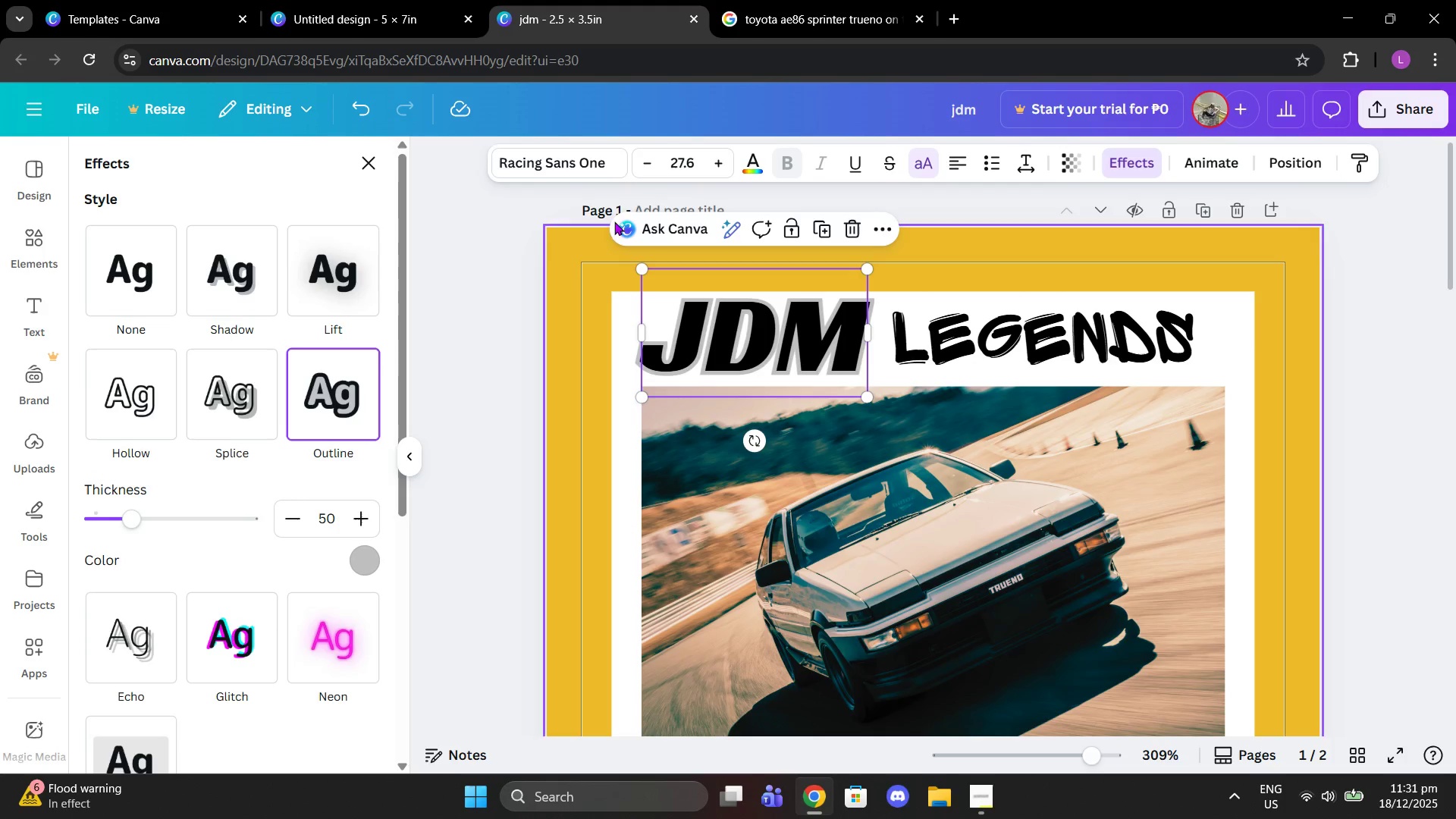 
left_click([761, 168])
 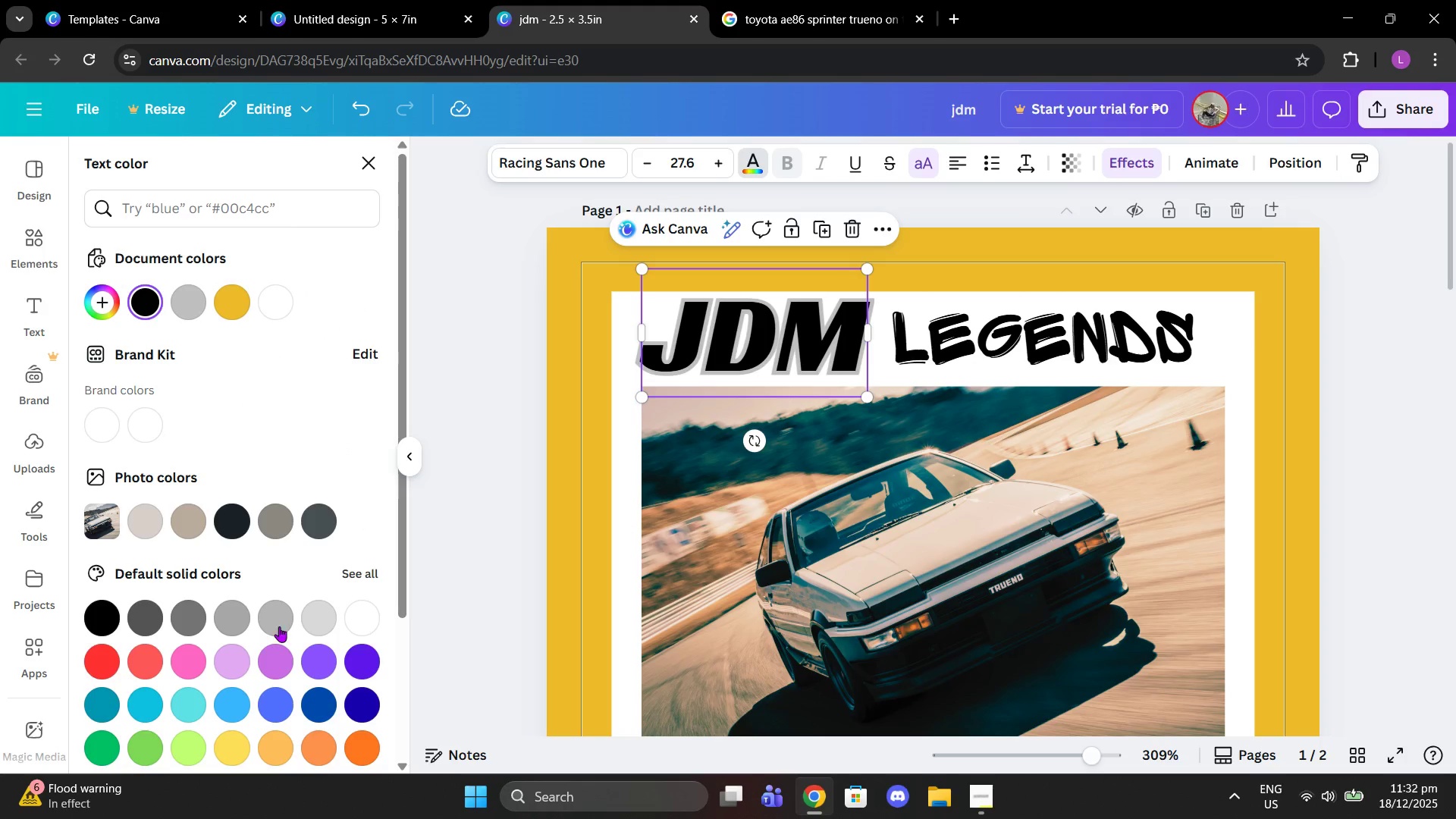 
left_click([365, 702])
 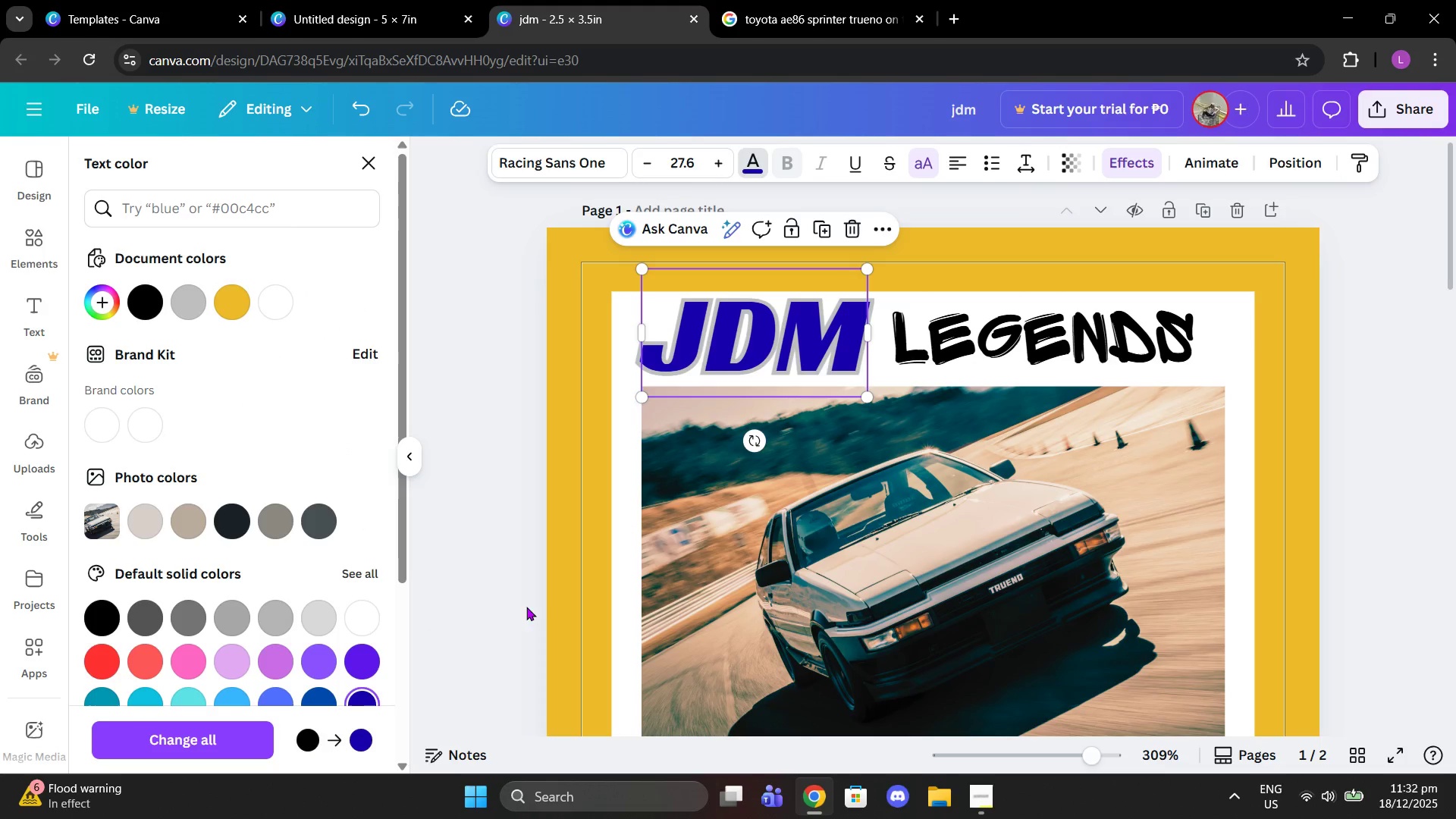 
scroll: coordinate [315, 620], scroll_direction: down, amount: 2.0
 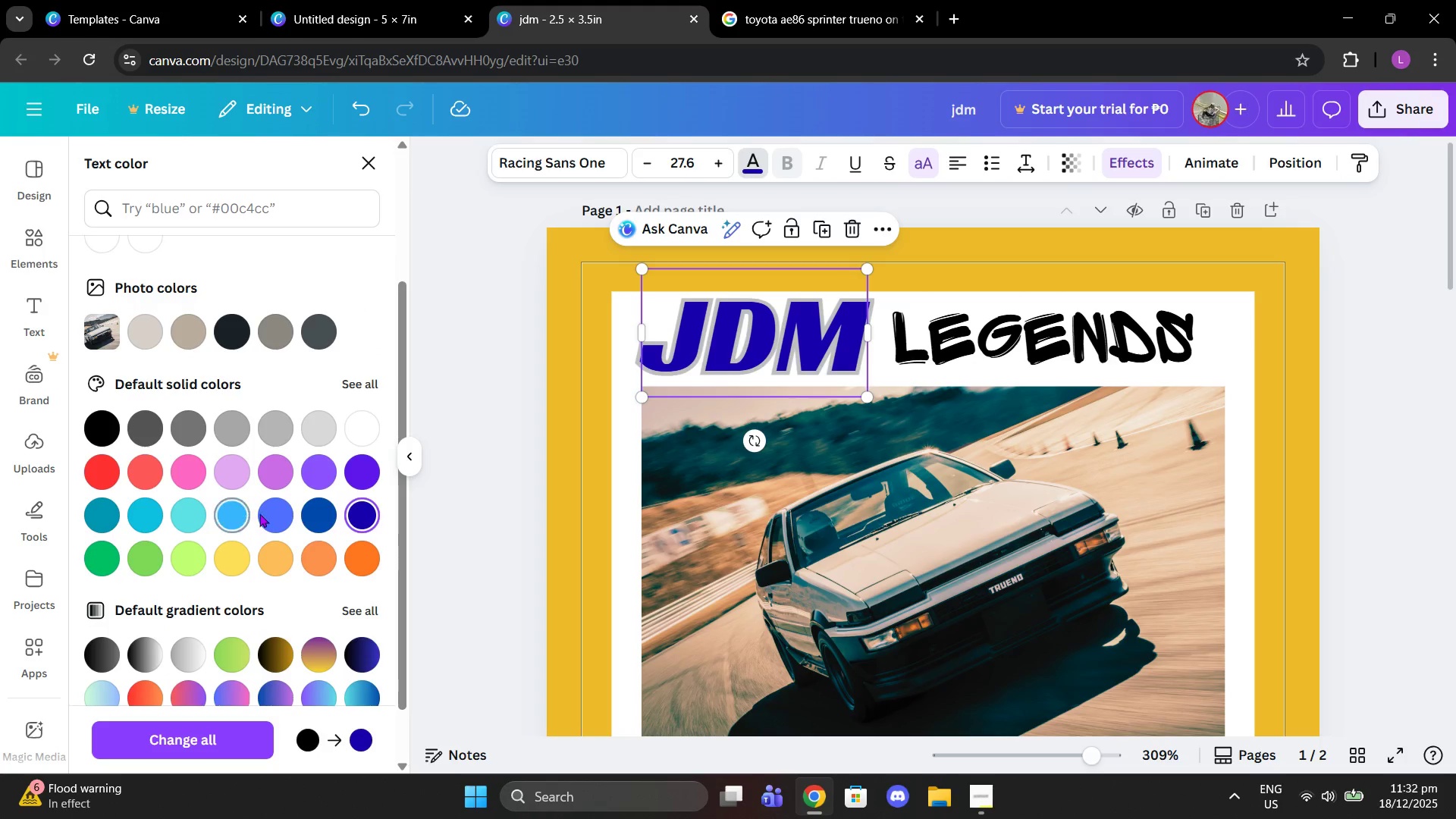 
left_click([317, 514])
 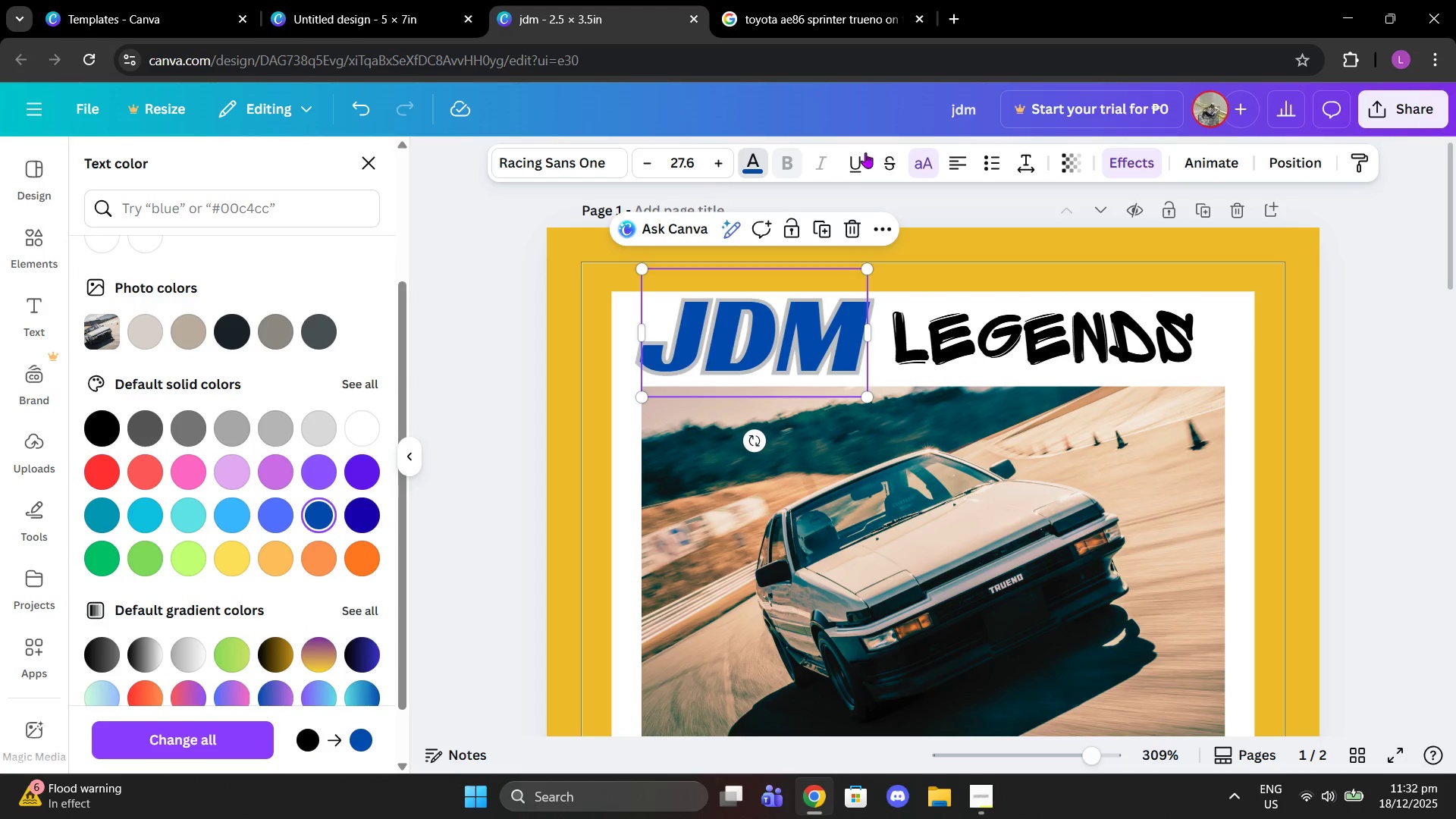 
mouse_move([946, 172])
 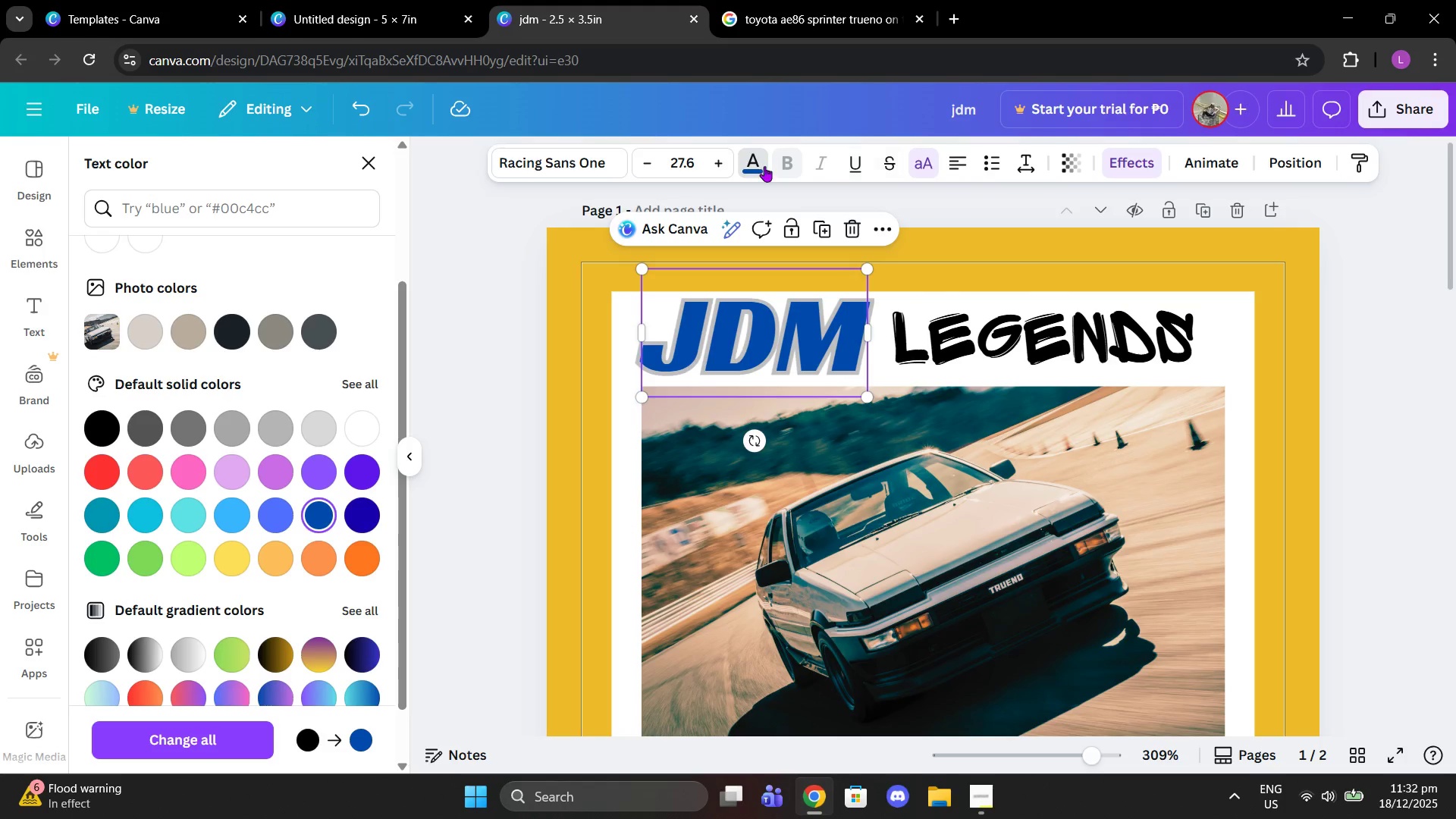 
left_click([1131, 159])
 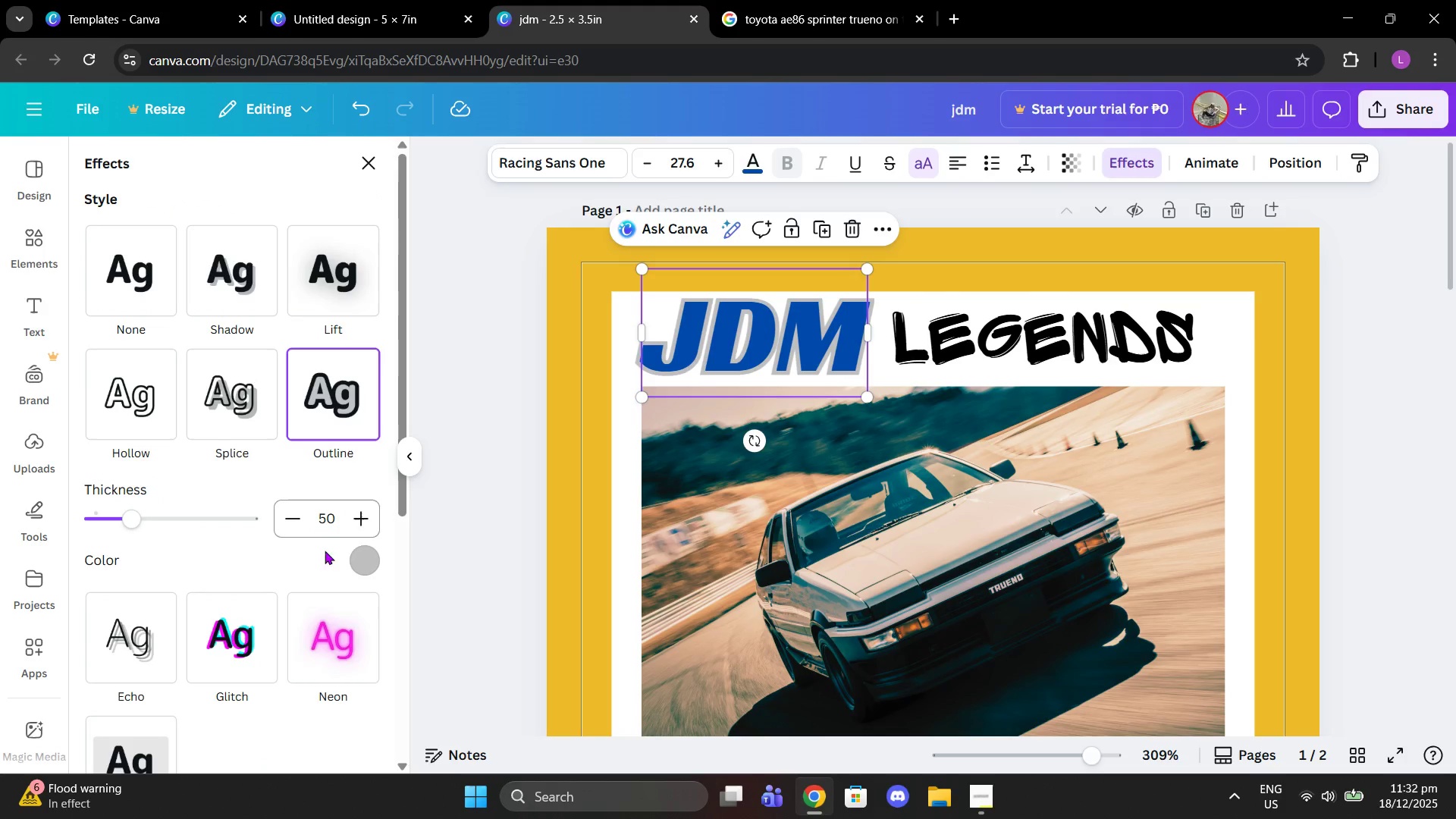 
left_click([355, 553])
 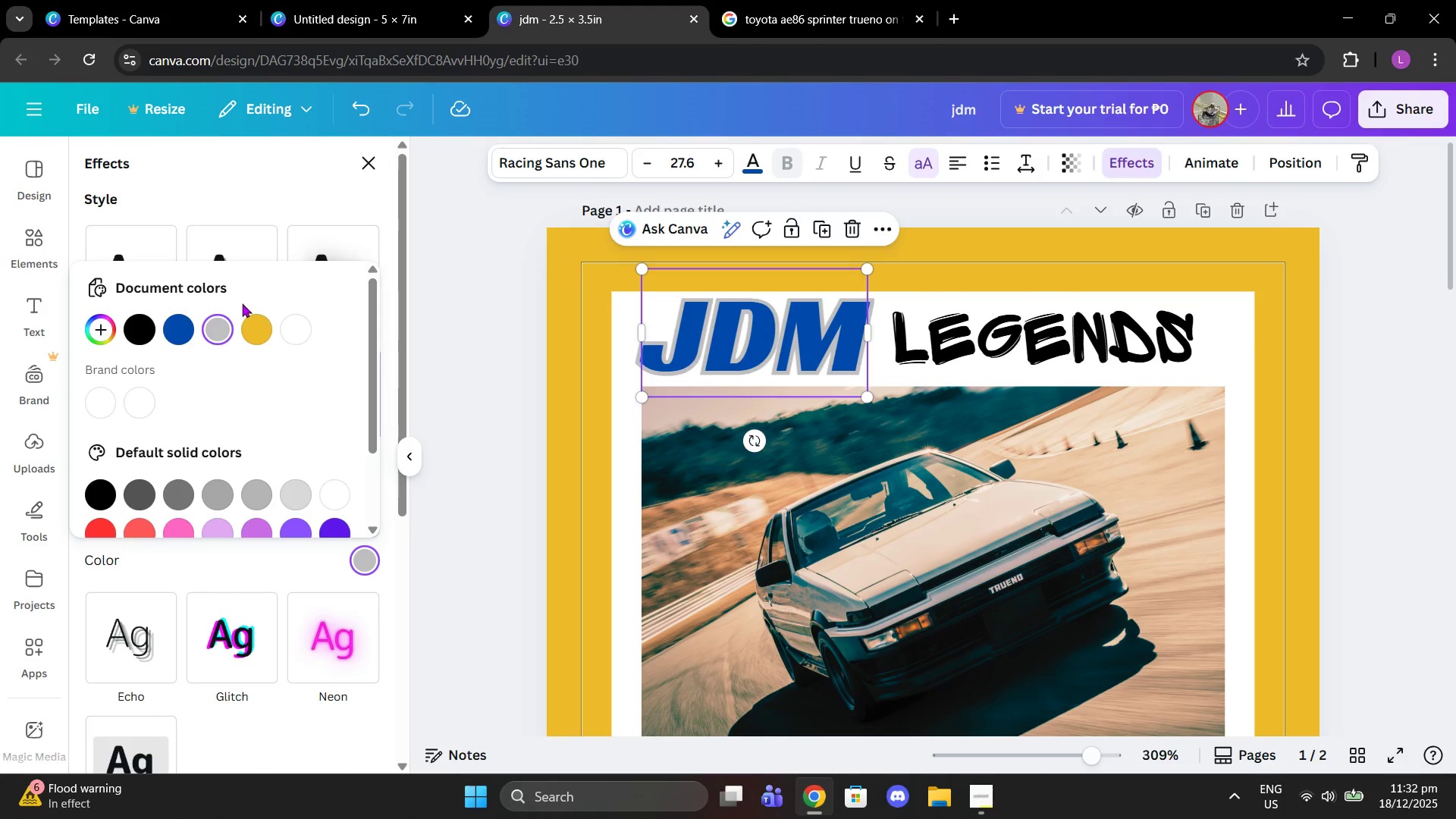 
left_click([254, 323])
 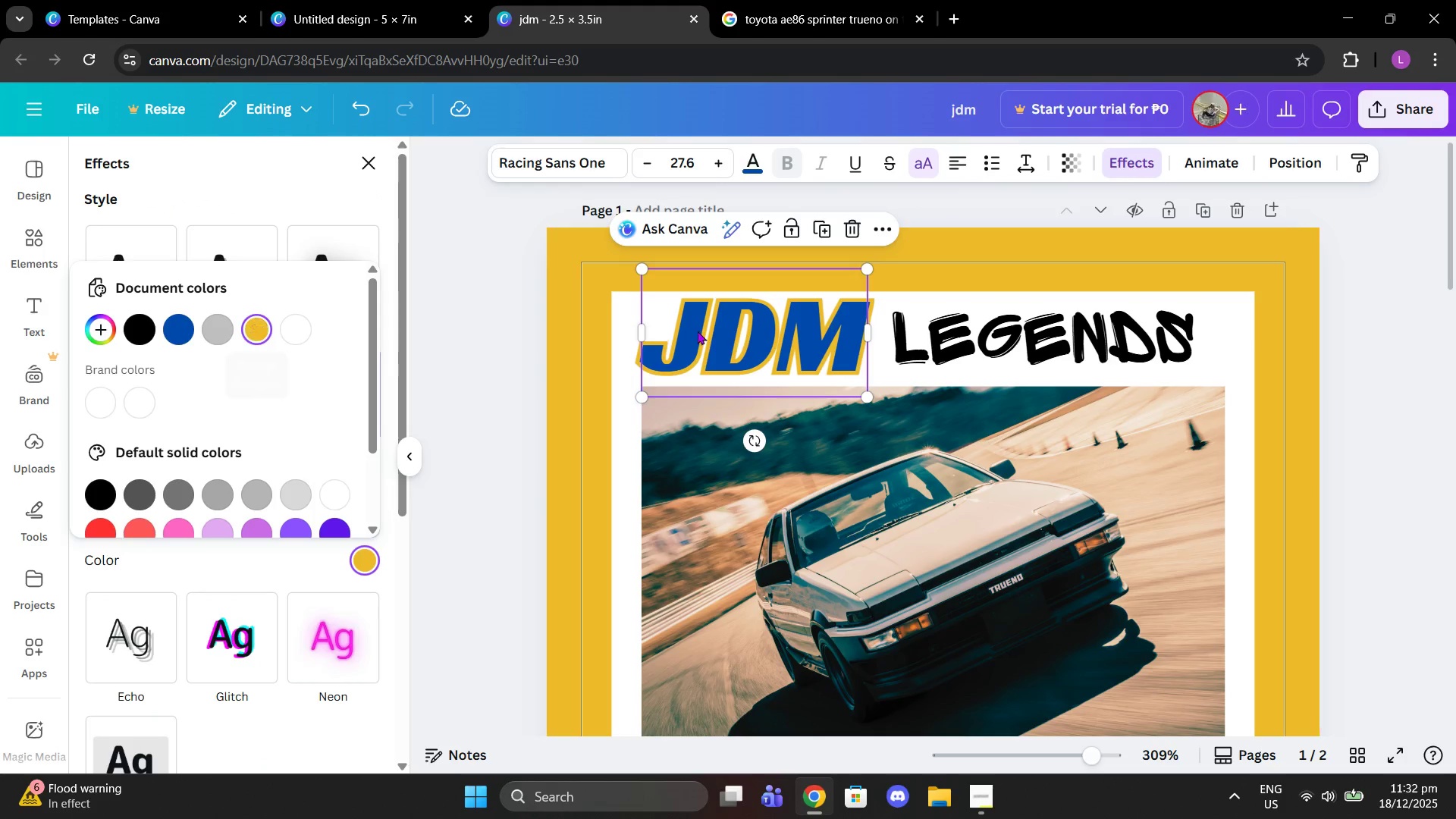 
left_click_drag(start_coordinate=[752, 320], to_coordinate=[763, 327])
 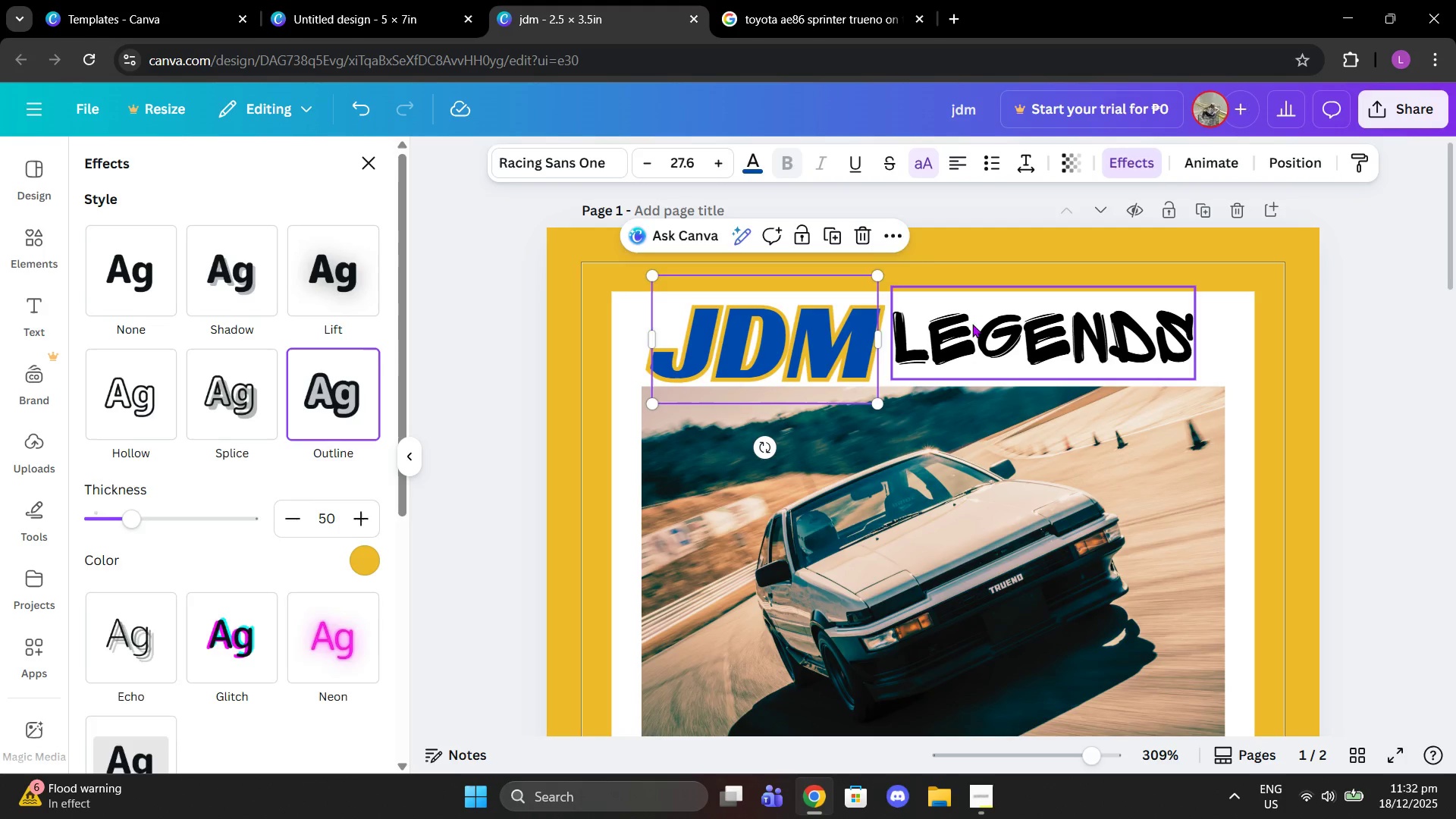 
left_click([976, 324])
 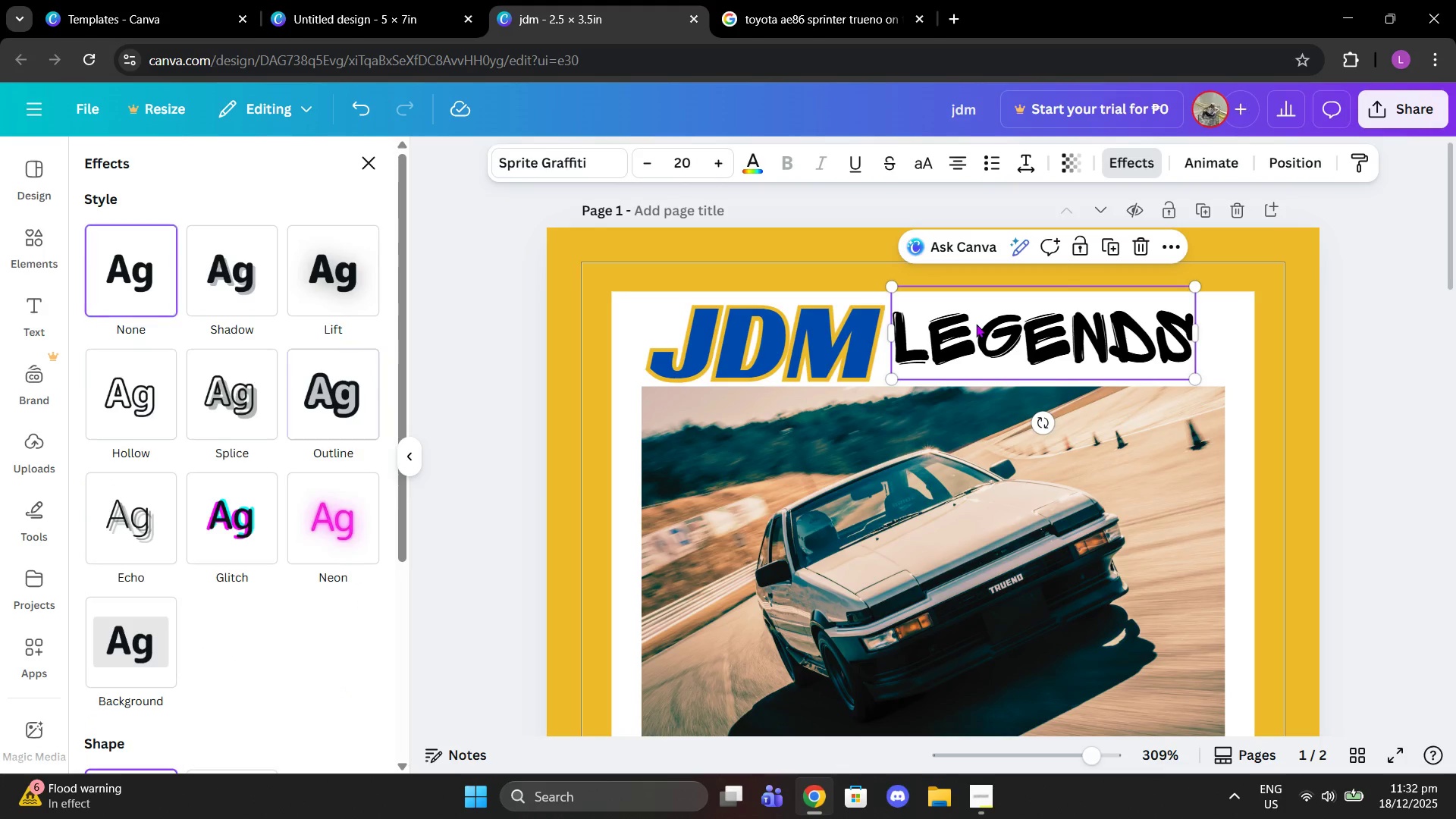 
left_click_drag(start_coordinate=[976, 324], to_coordinate=[977, 330])
 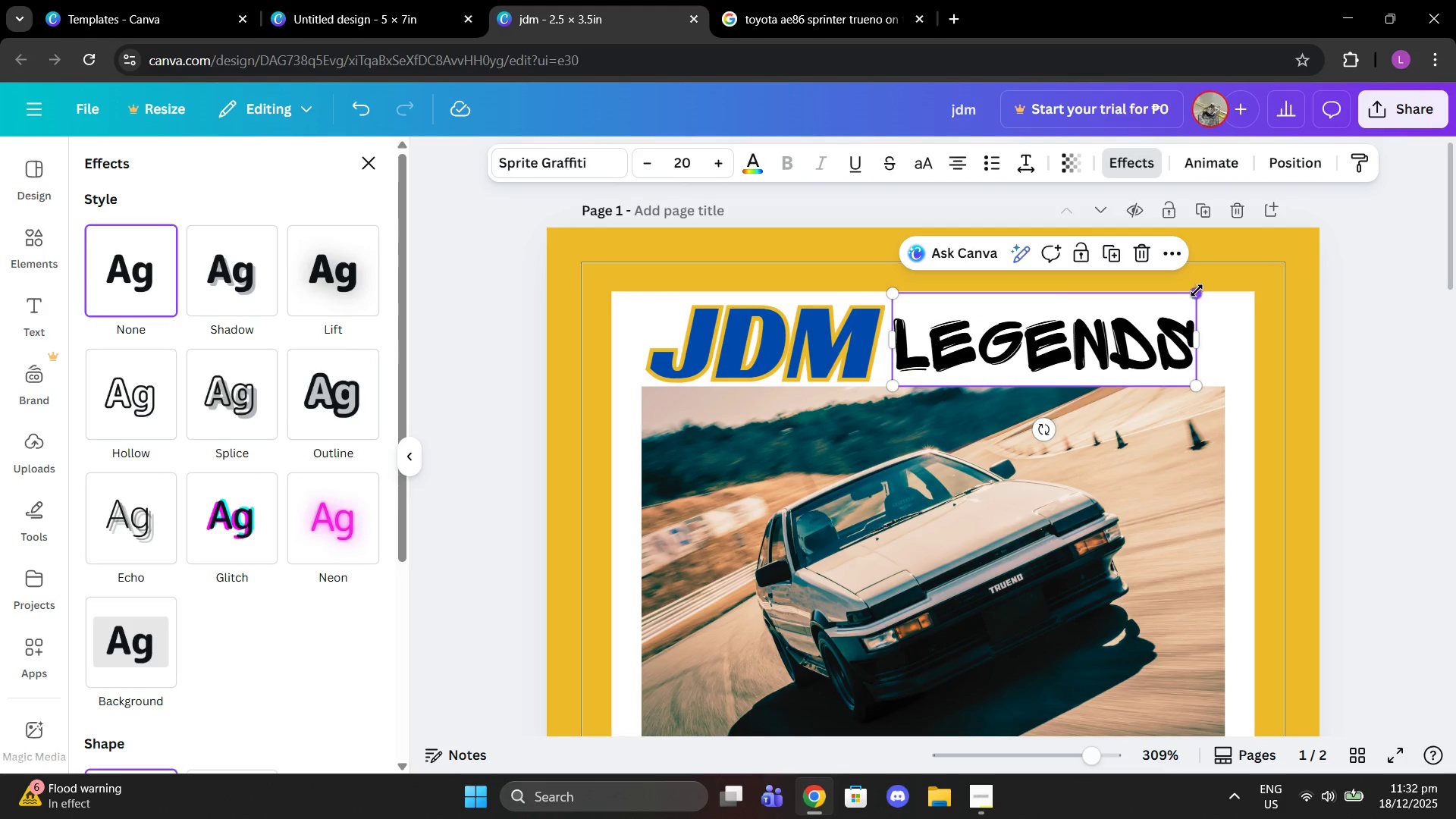 
left_click_drag(start_coordinate=[1197, 290], to_coordinate=[1220, 289])
 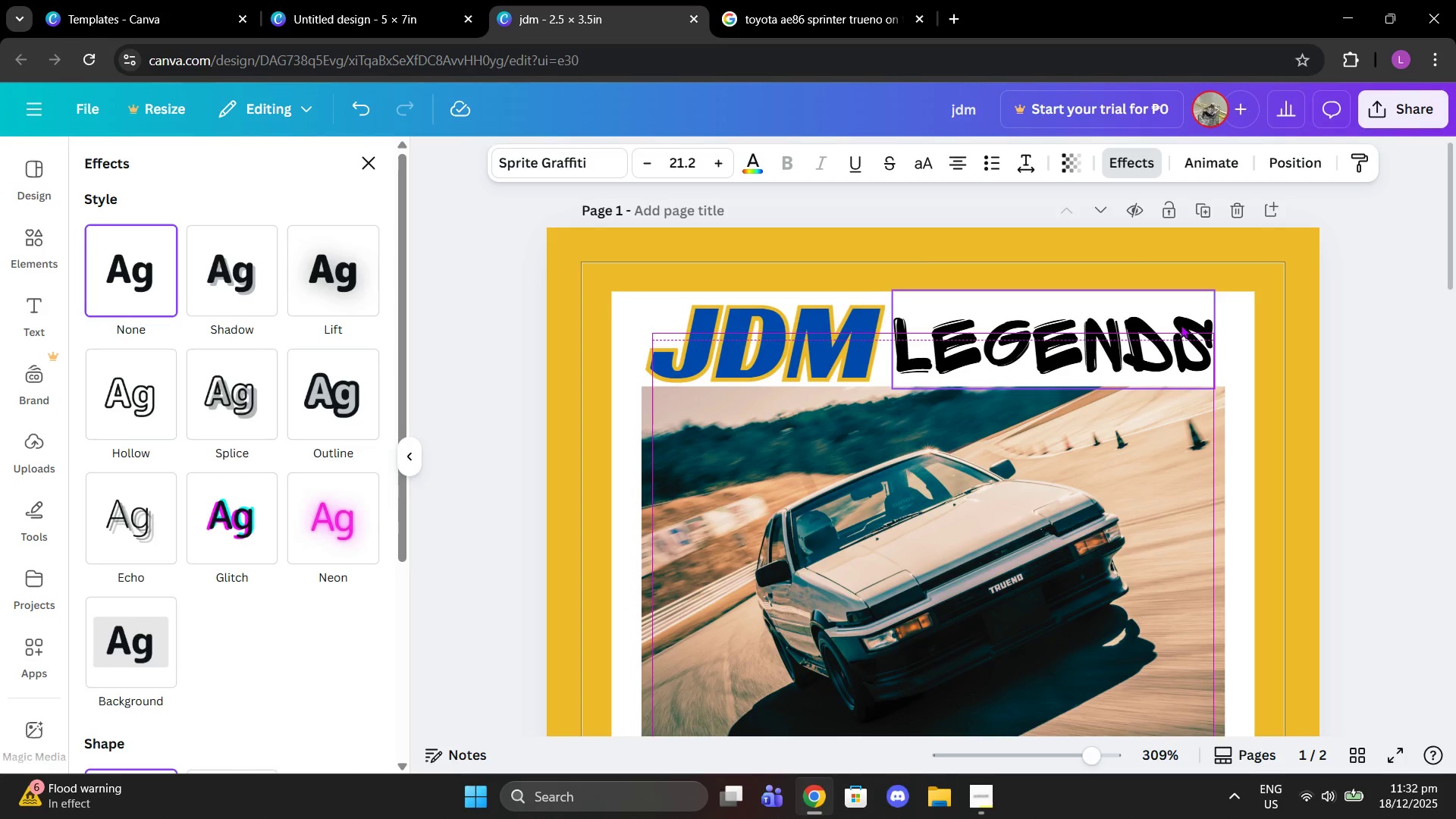 
wait(5.08)
 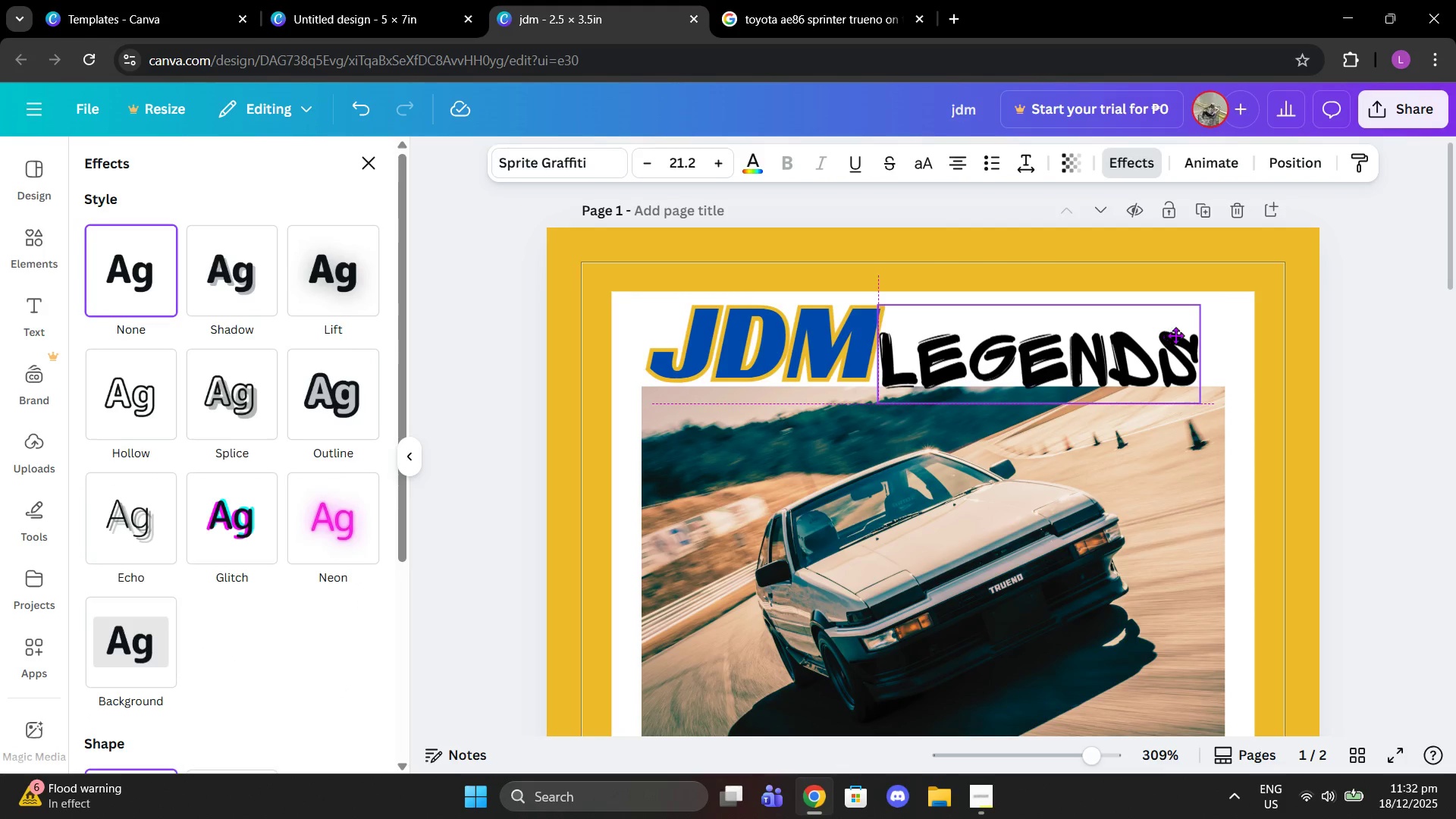 
left_click([1132, 165])
 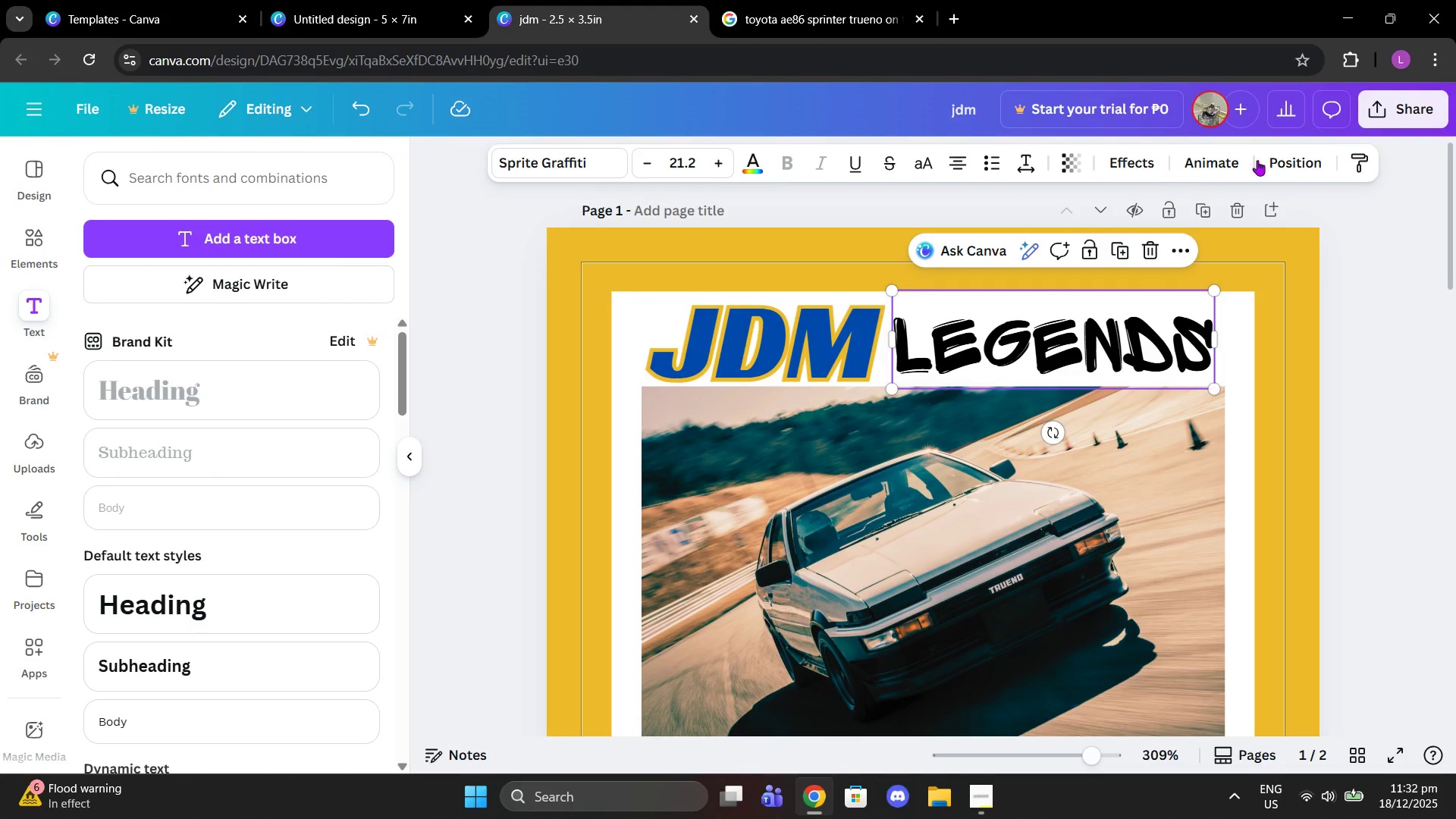 
left_click([1125, 173])
 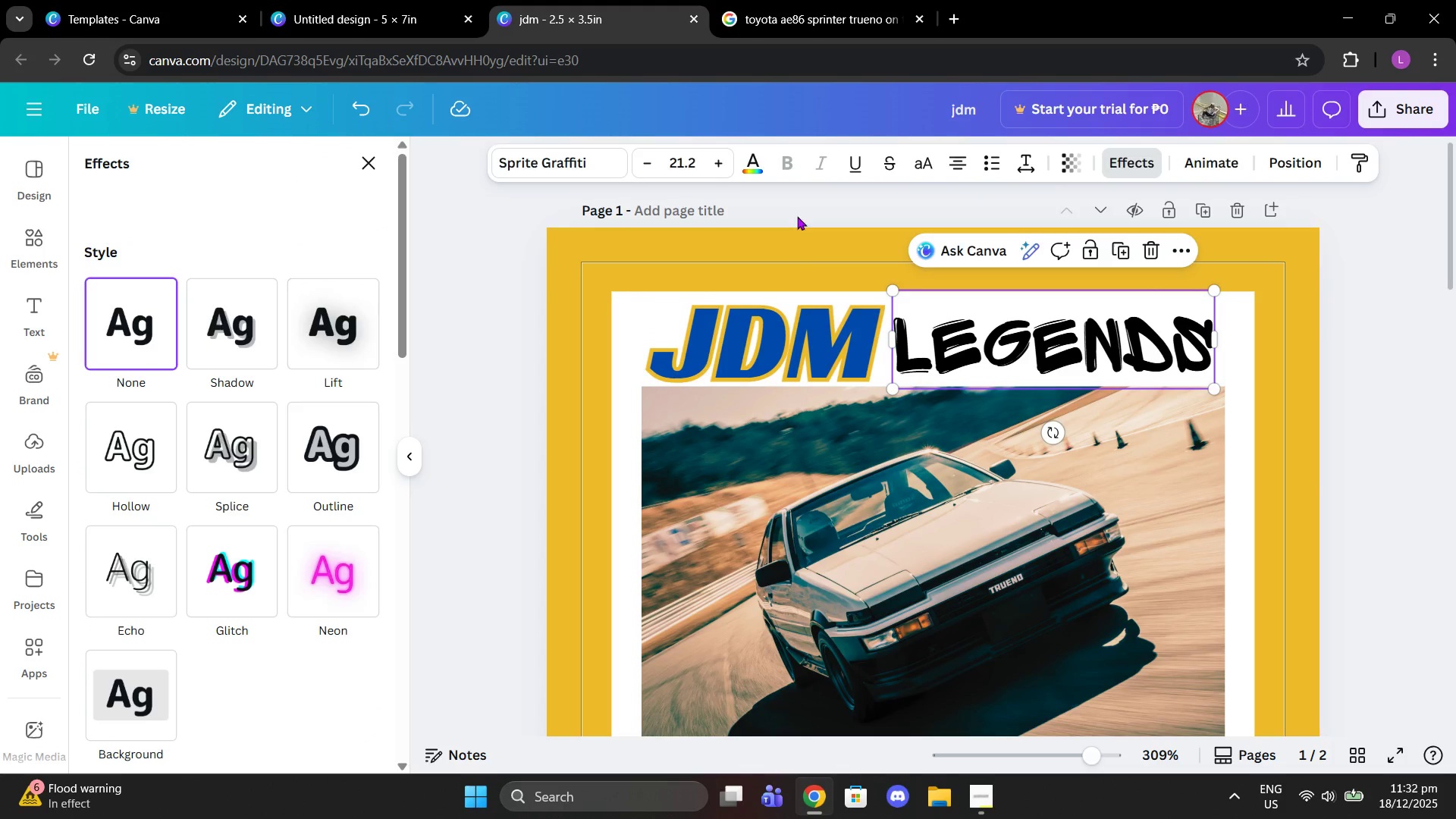 
left_click([753, 165])
 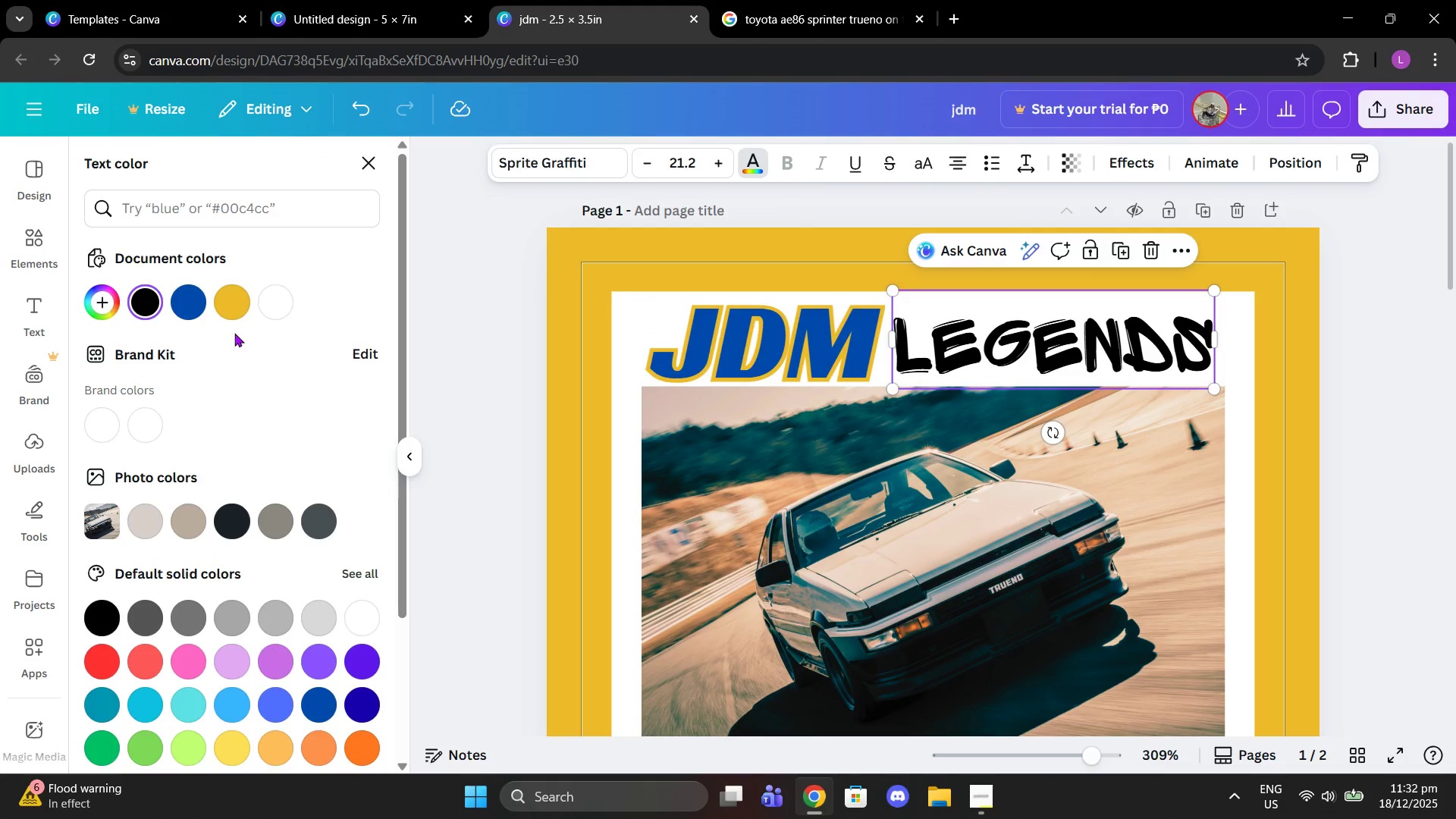 
left_click([224, 315])
 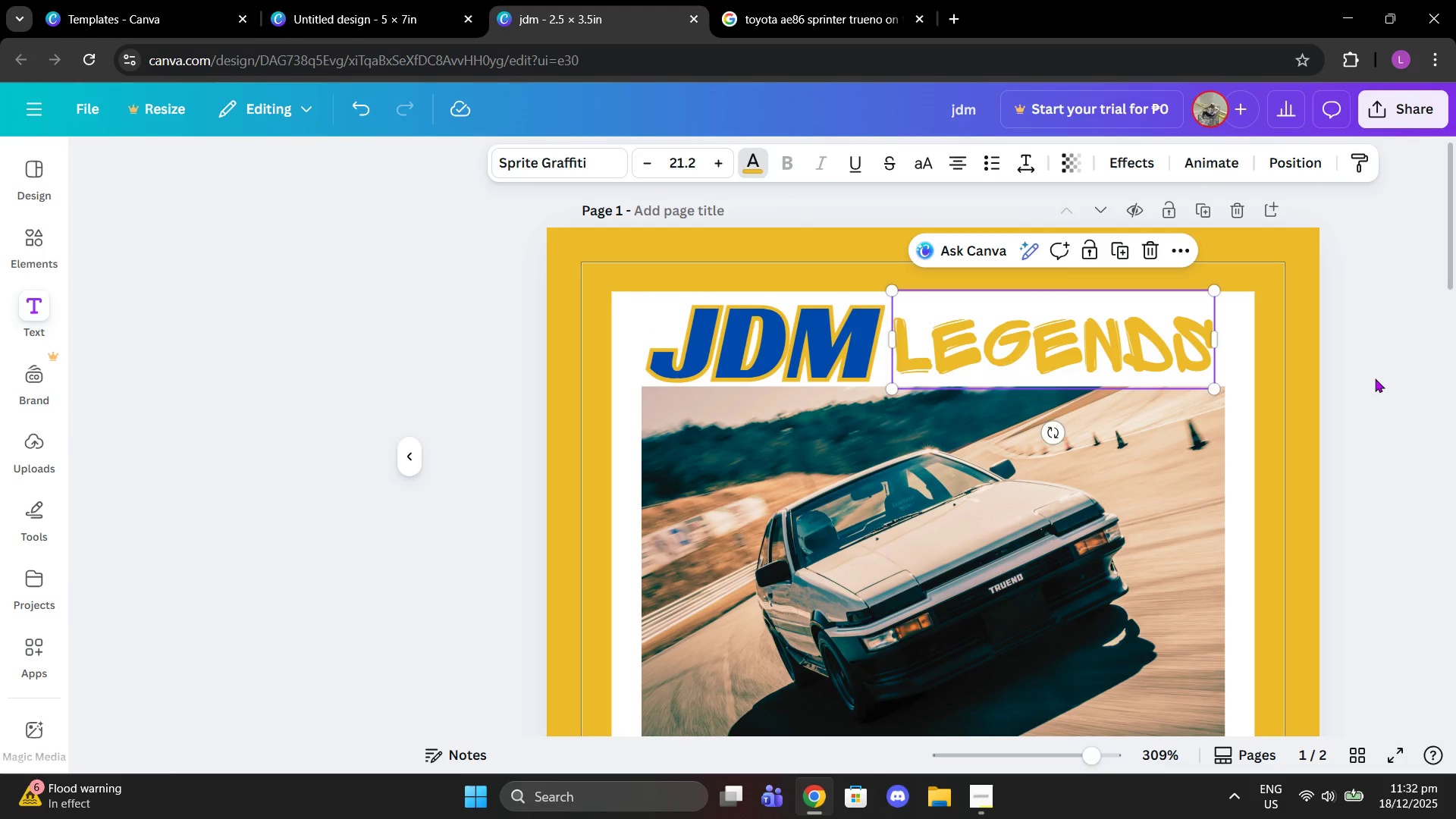 
double_click([1375, 378])
 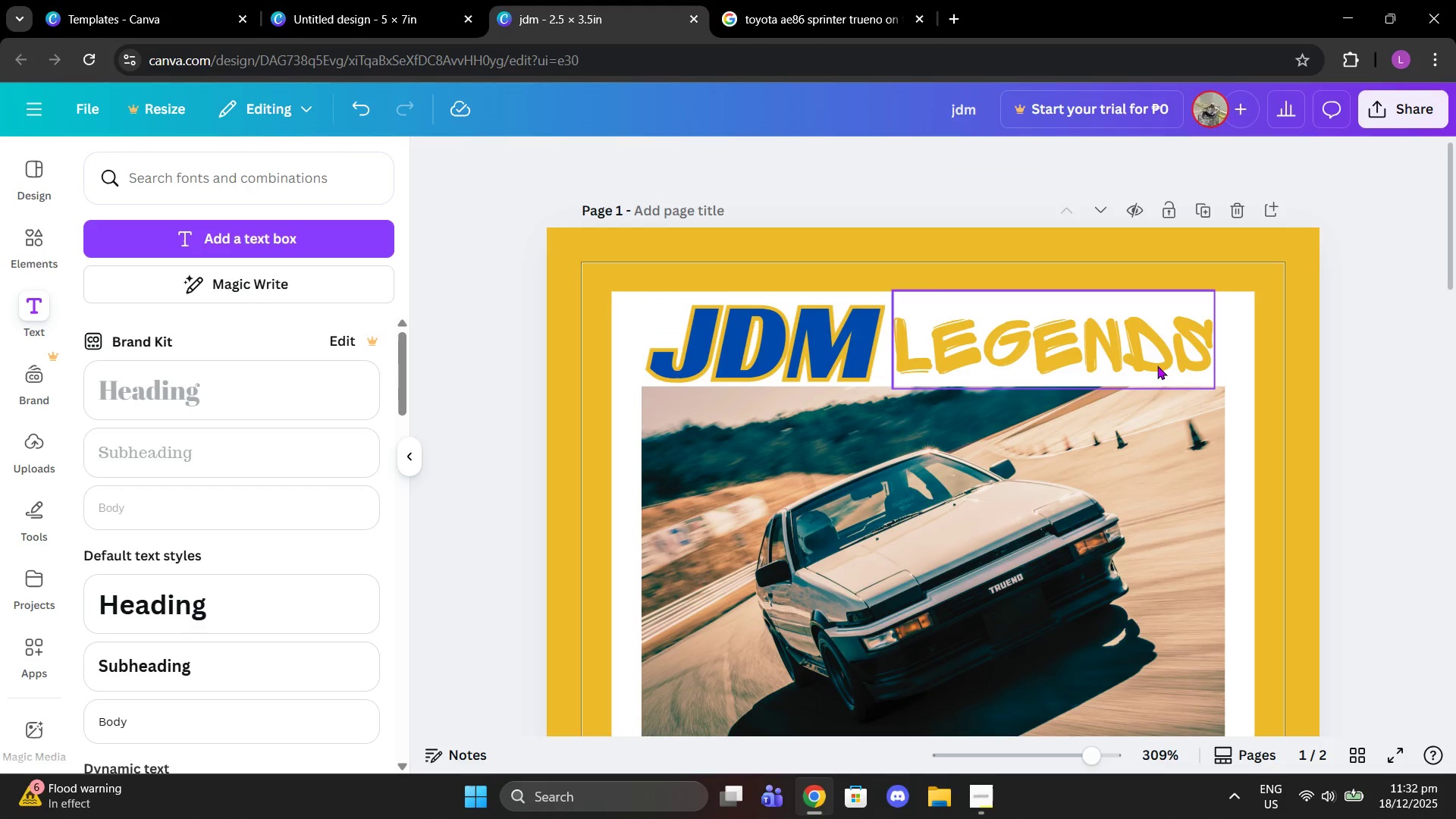 
left_click([1147, 362])
 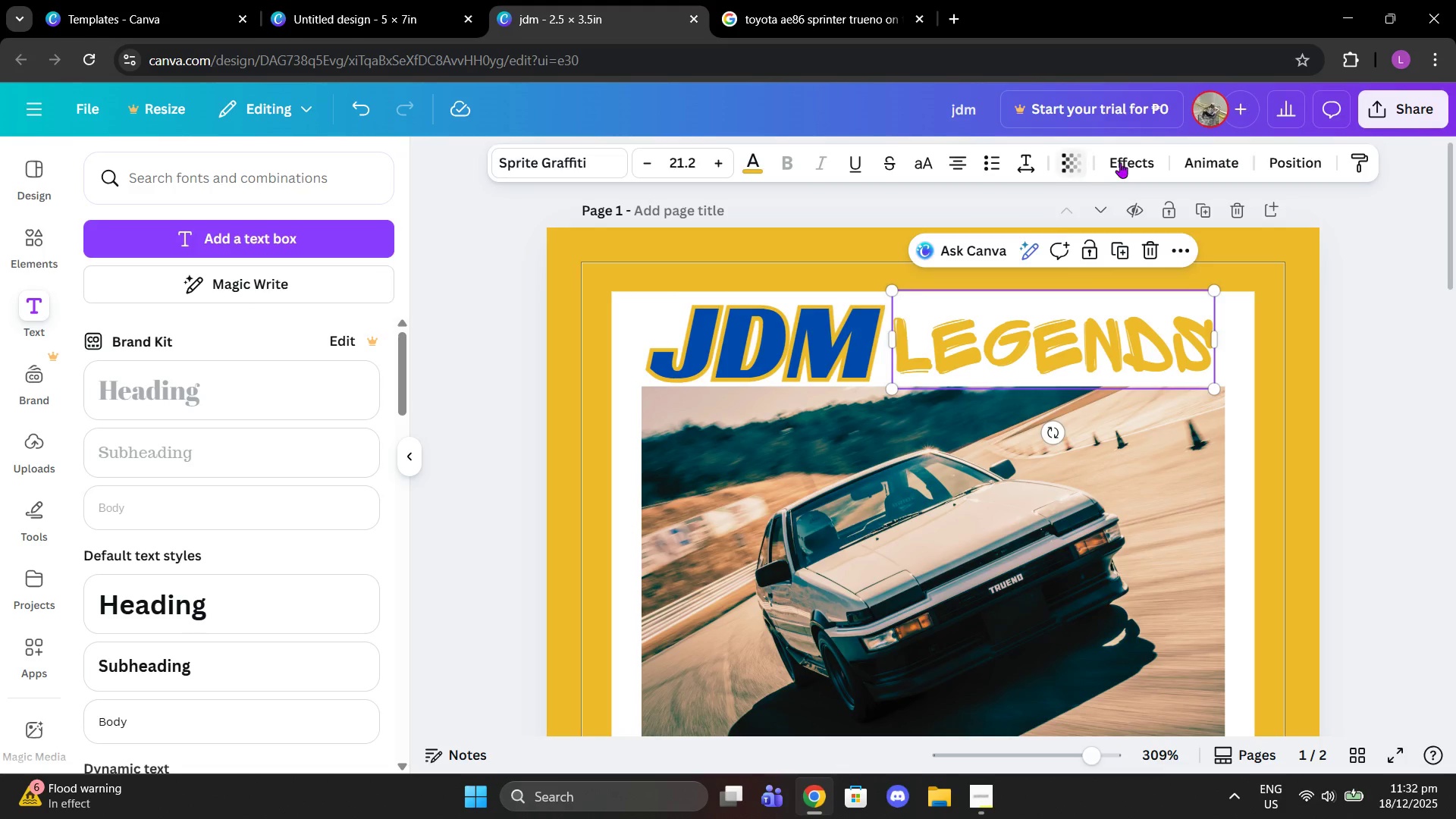 
scroll: coordinate [1156, 366], scroll_direction: up, amount: 1.0
 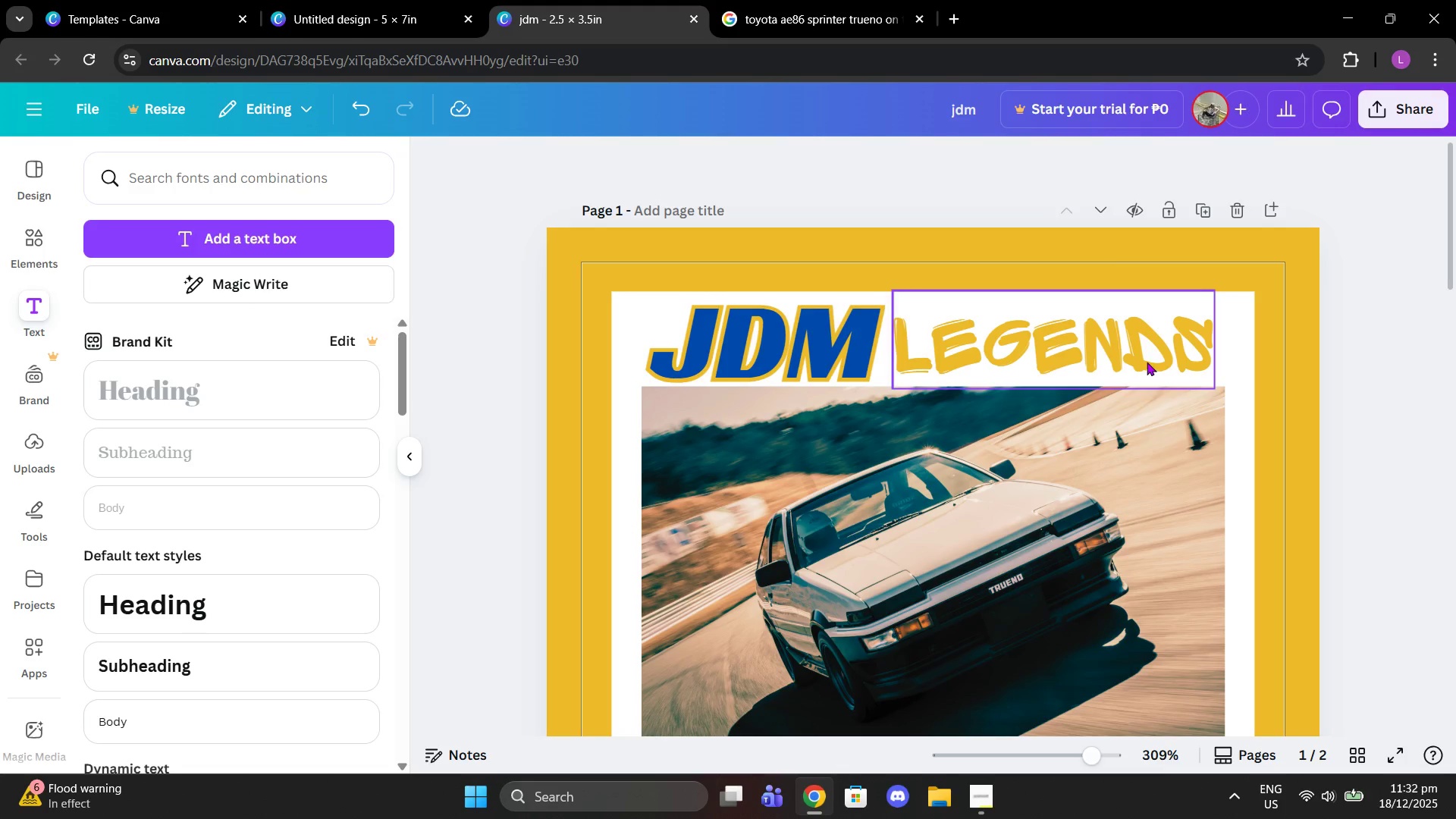 
left_click([1134, 164])
 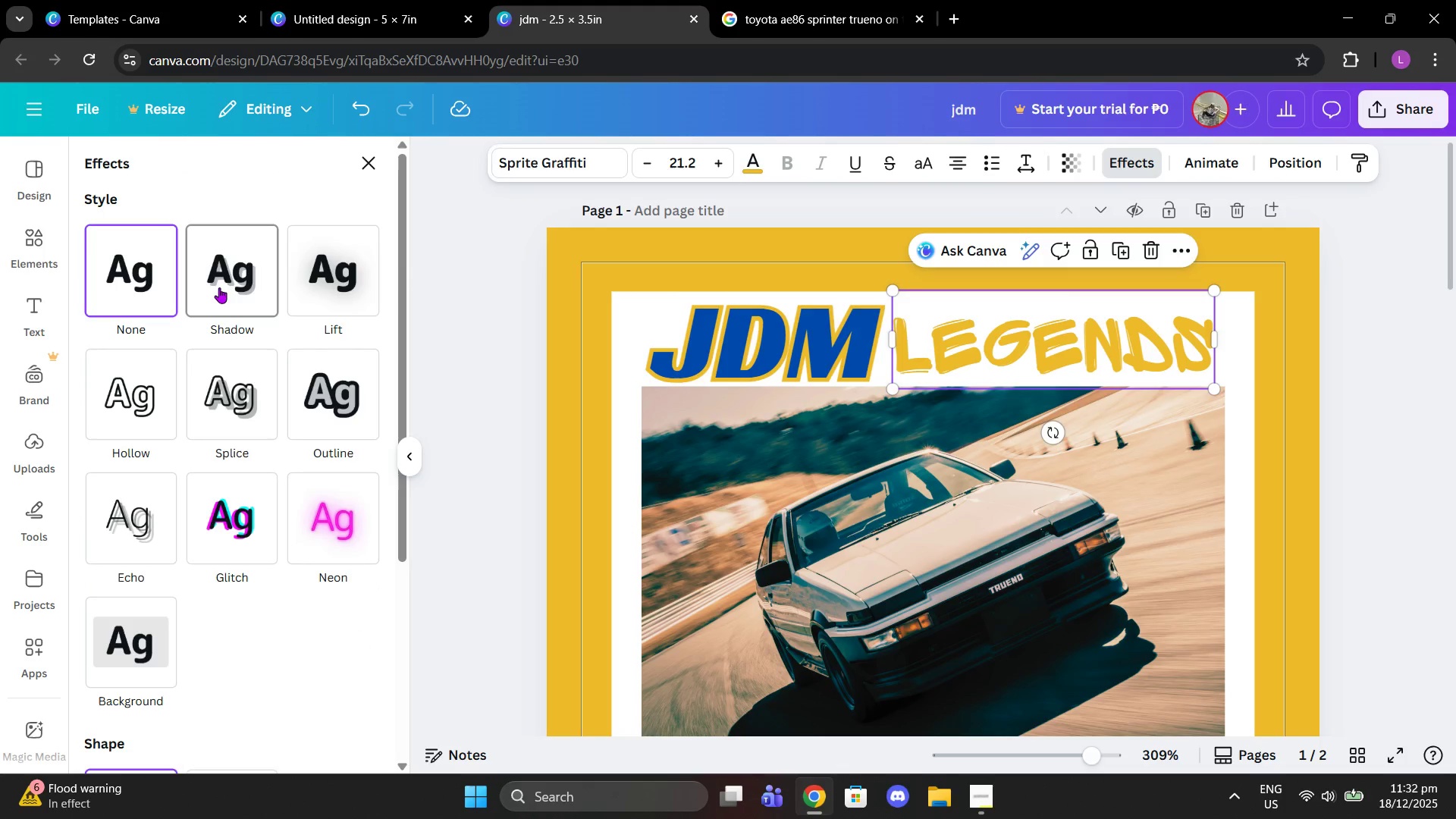 
left_click([147, 375])
 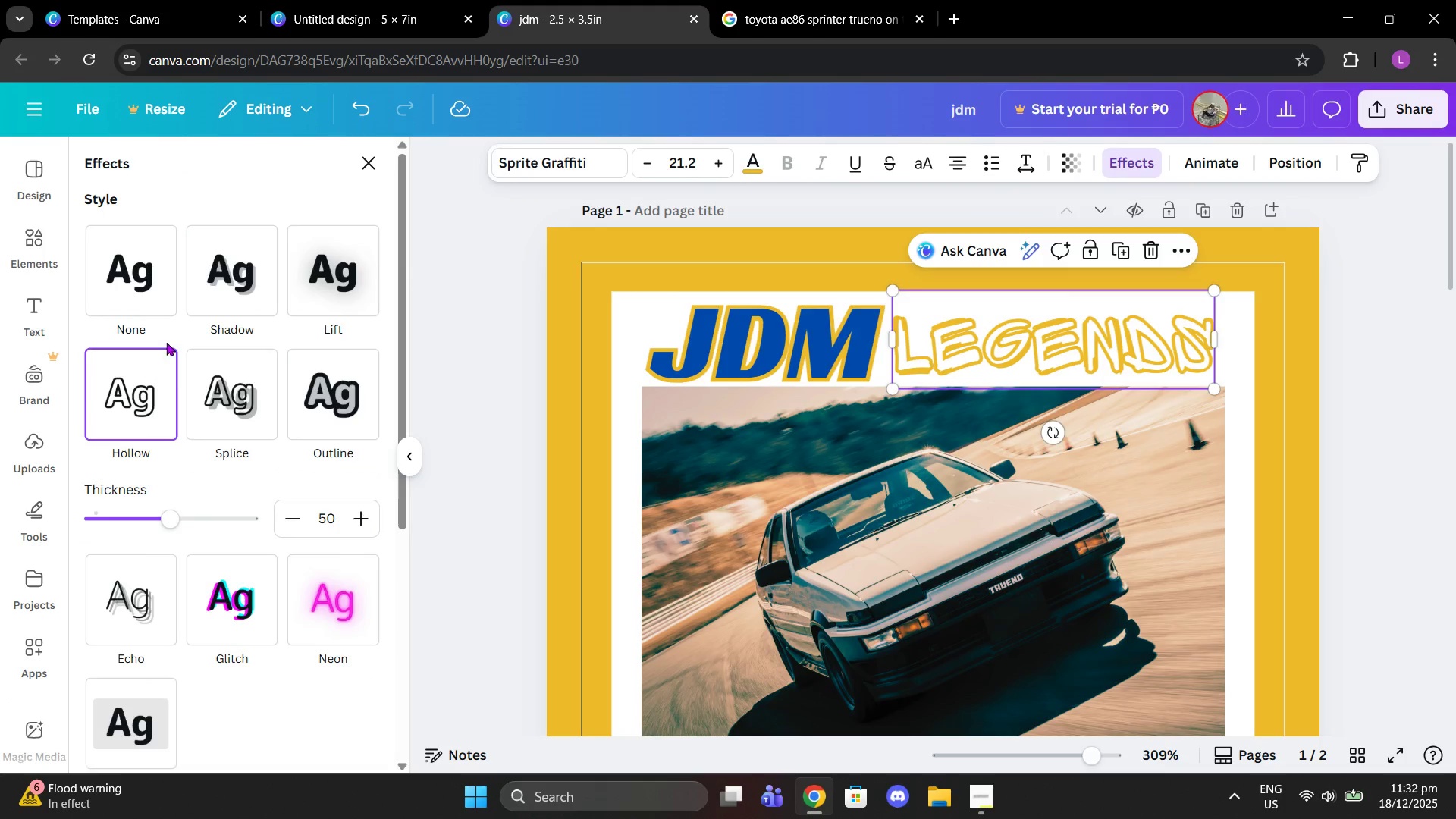 
left_click([162, 316])
 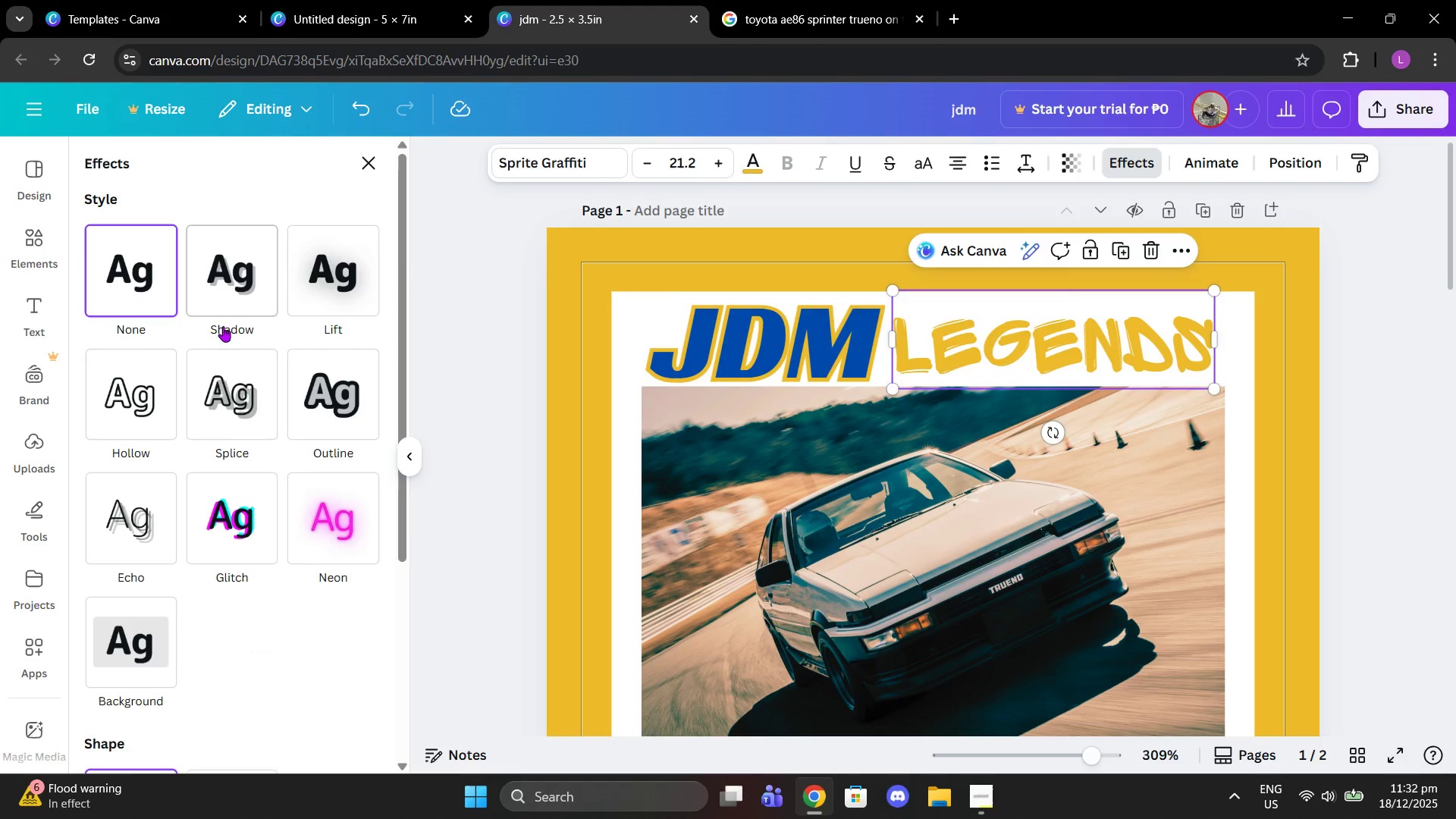 
left_click([240, 308])
 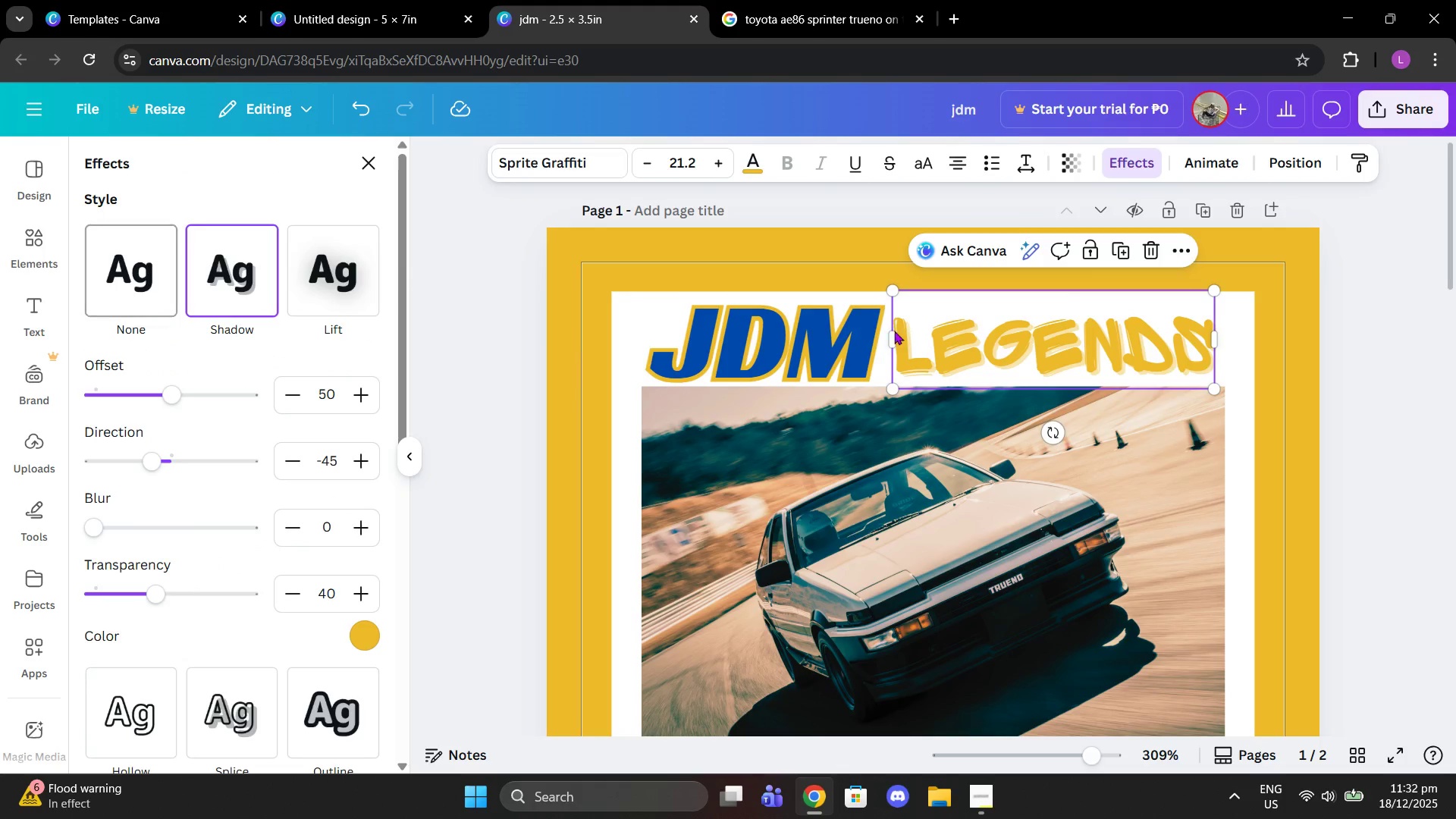 
left_click_drag(start_coordinate=[1034, 362], to_coordinate=[1031, 356])
 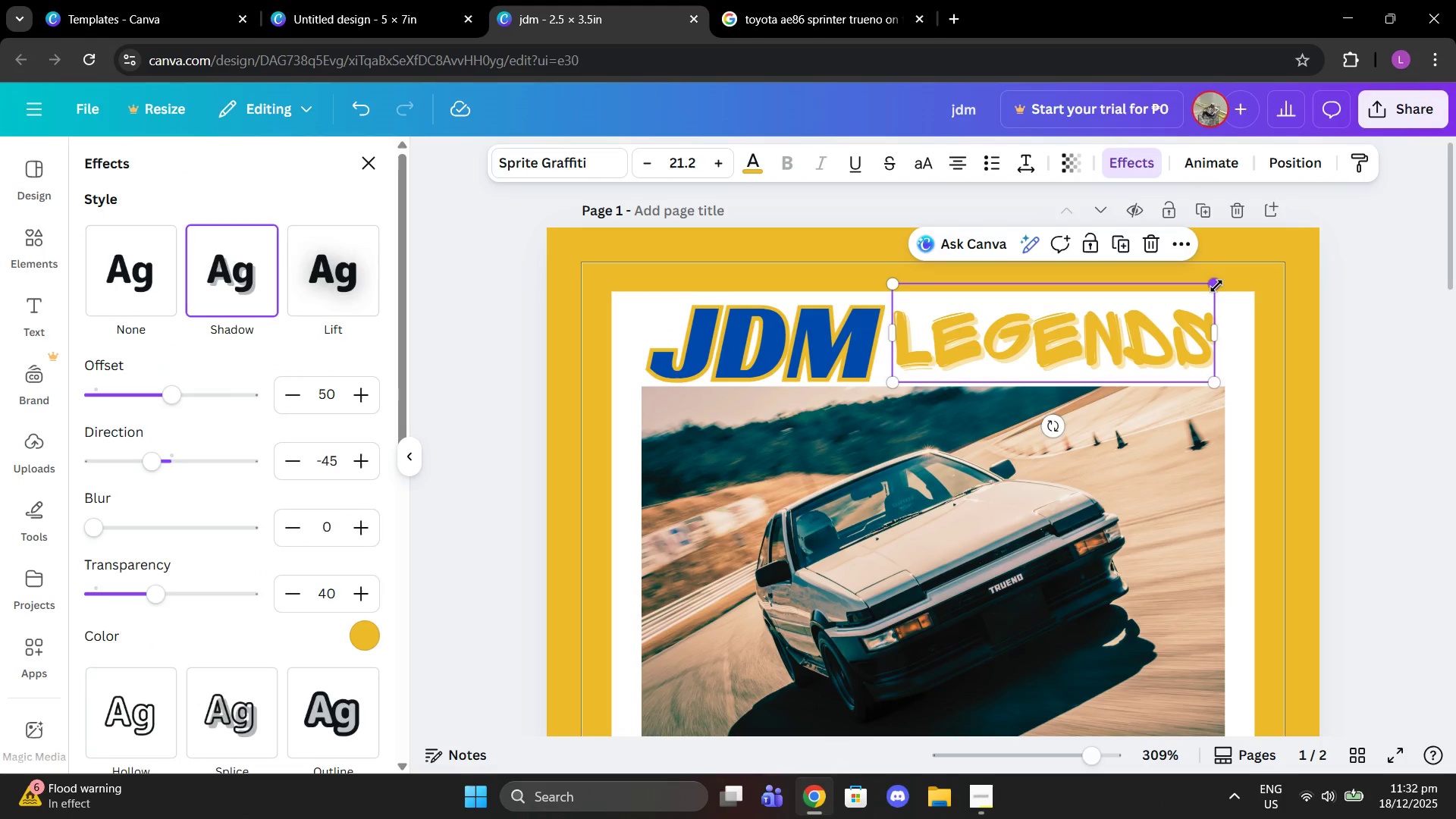 
left_click_drag(start_coordinate=[1216, 286], to_coordinate=[1175, 312])
 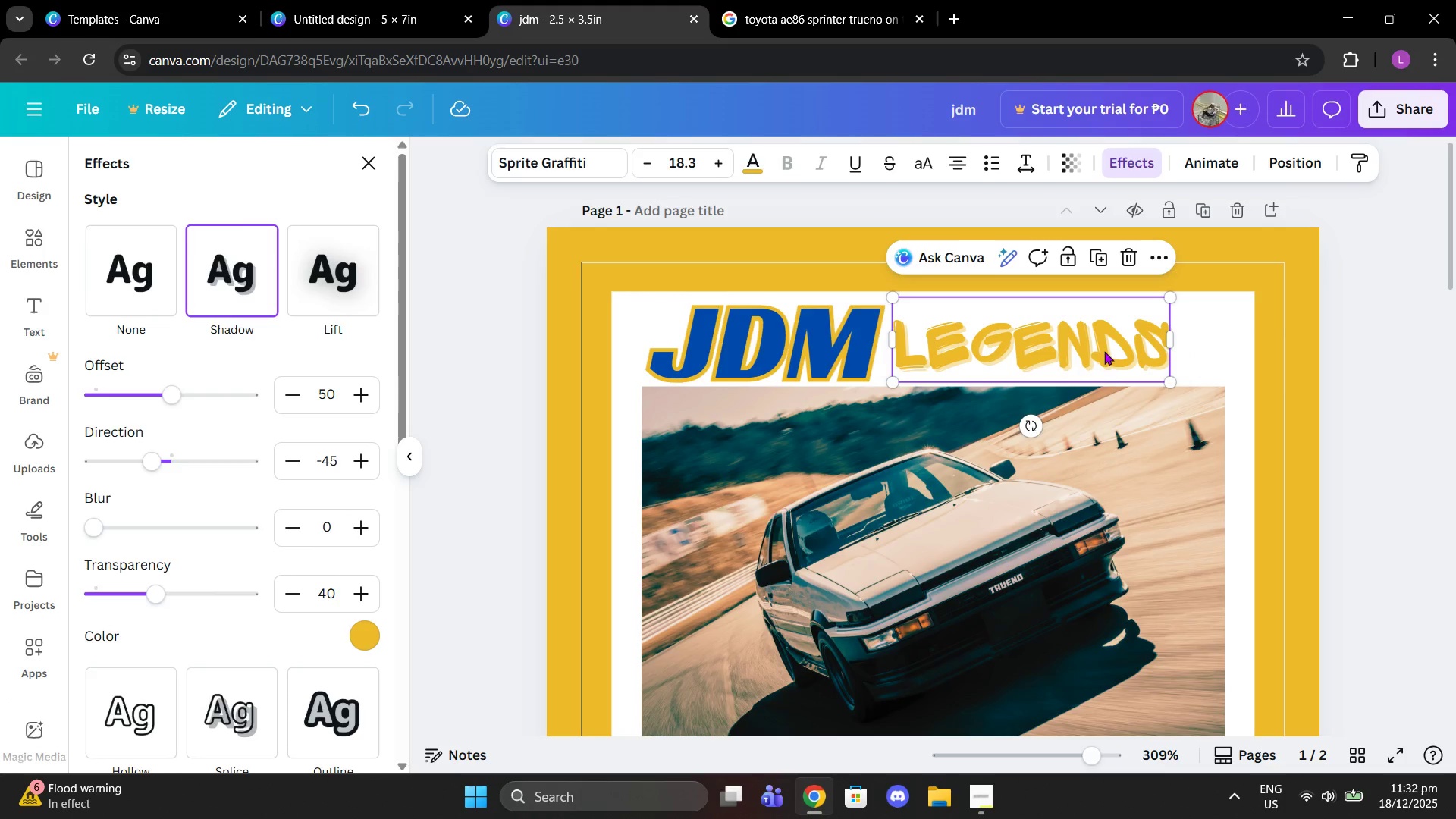 
left_click_drag(start_coordinate=[1102, 353], to_coordinate=[1107, 359])
 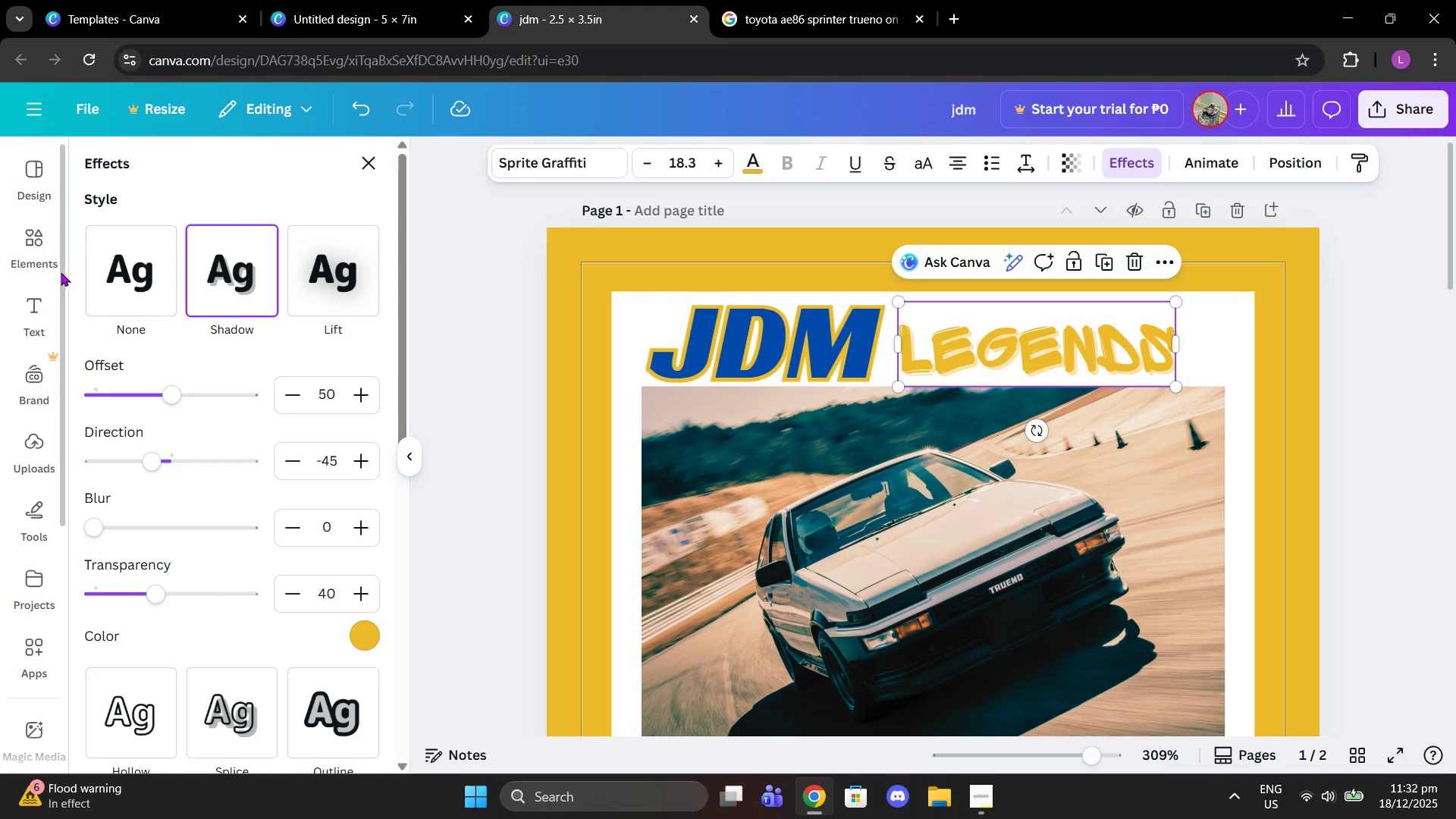 
left_click([43, 254])
 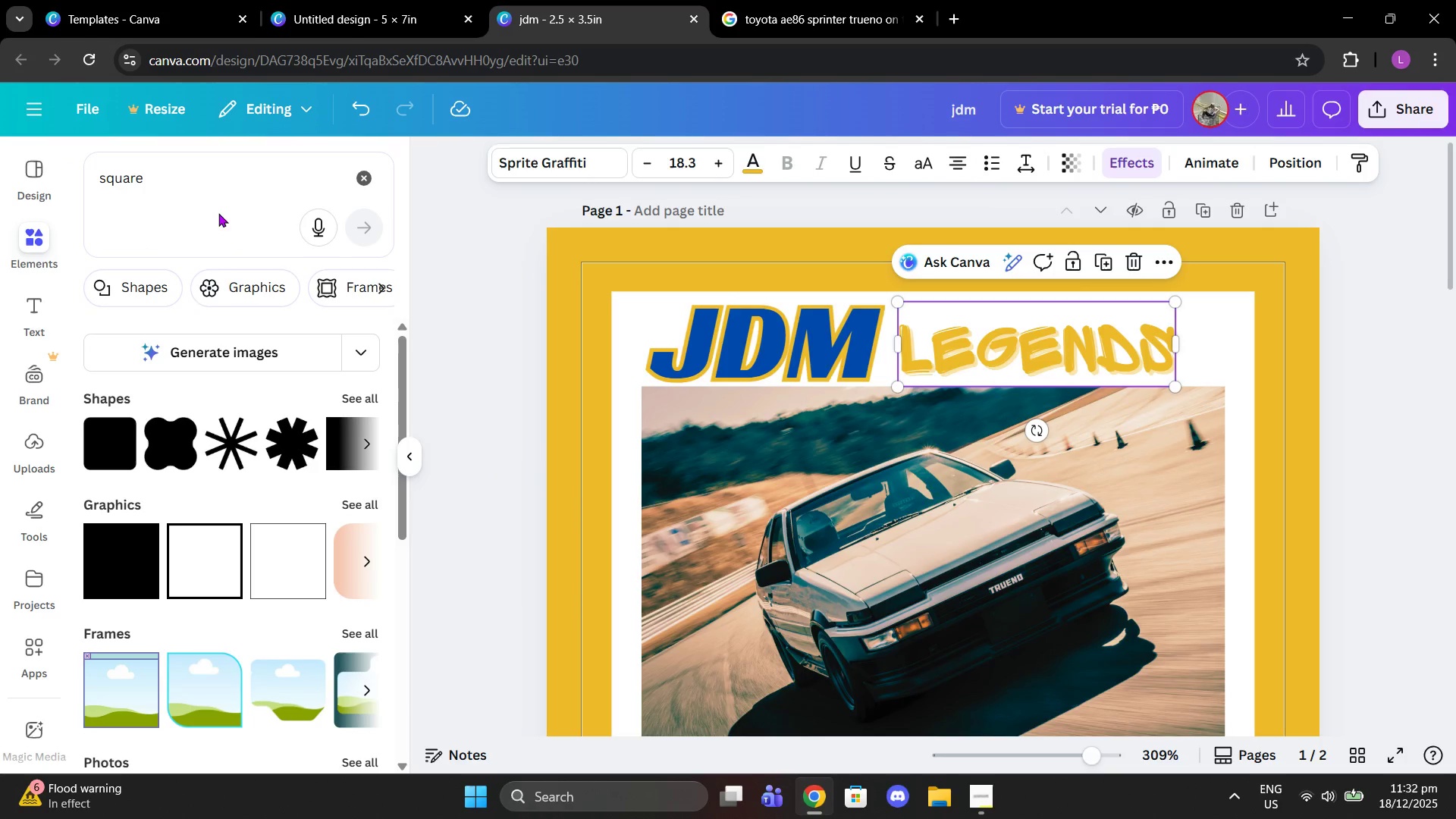 
left_click_drag(start_coordinate=[197, 187], to_coordinate=[79, 187])
 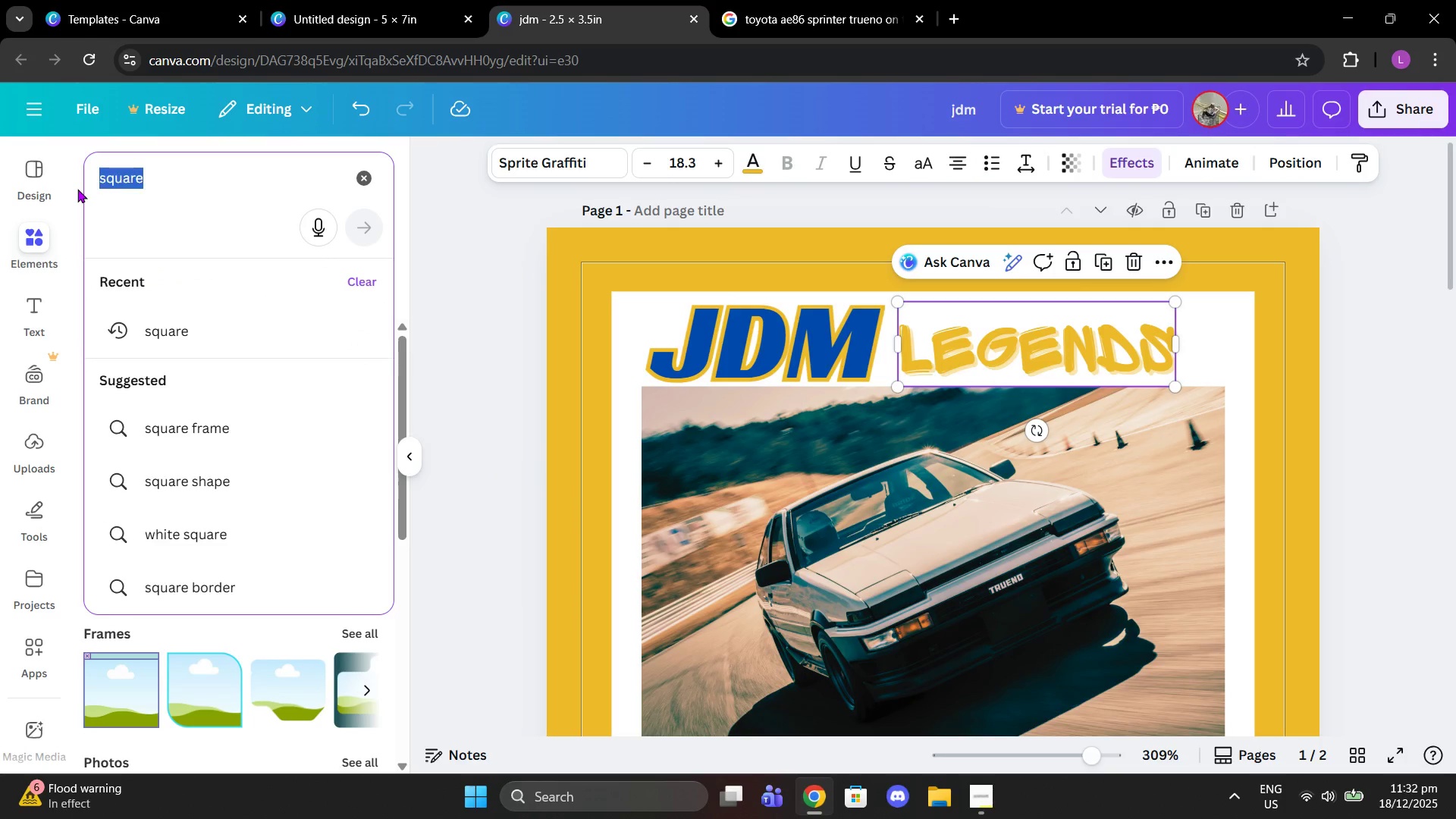 
type(racing stripe)
 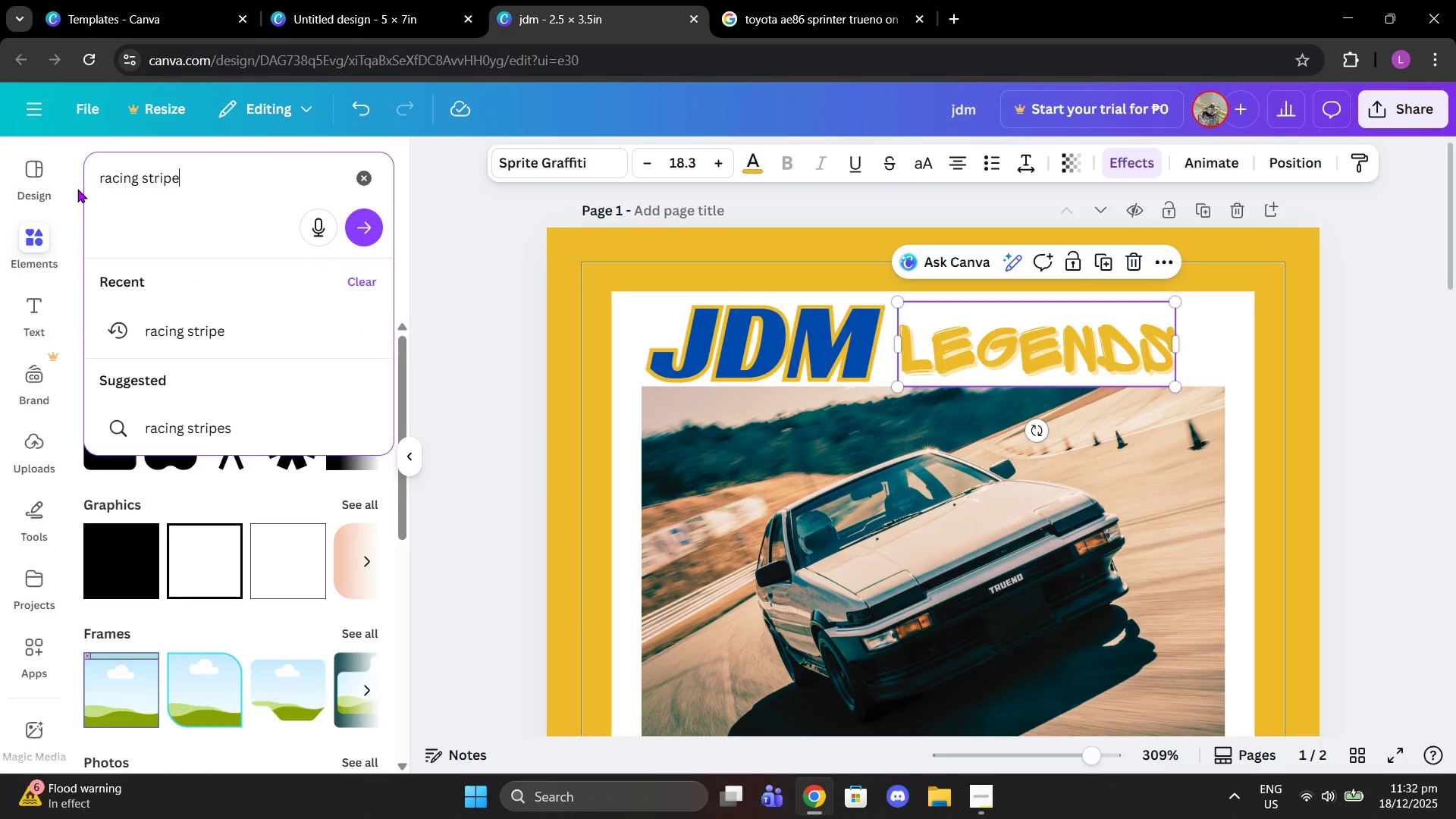 
key(Enter)
 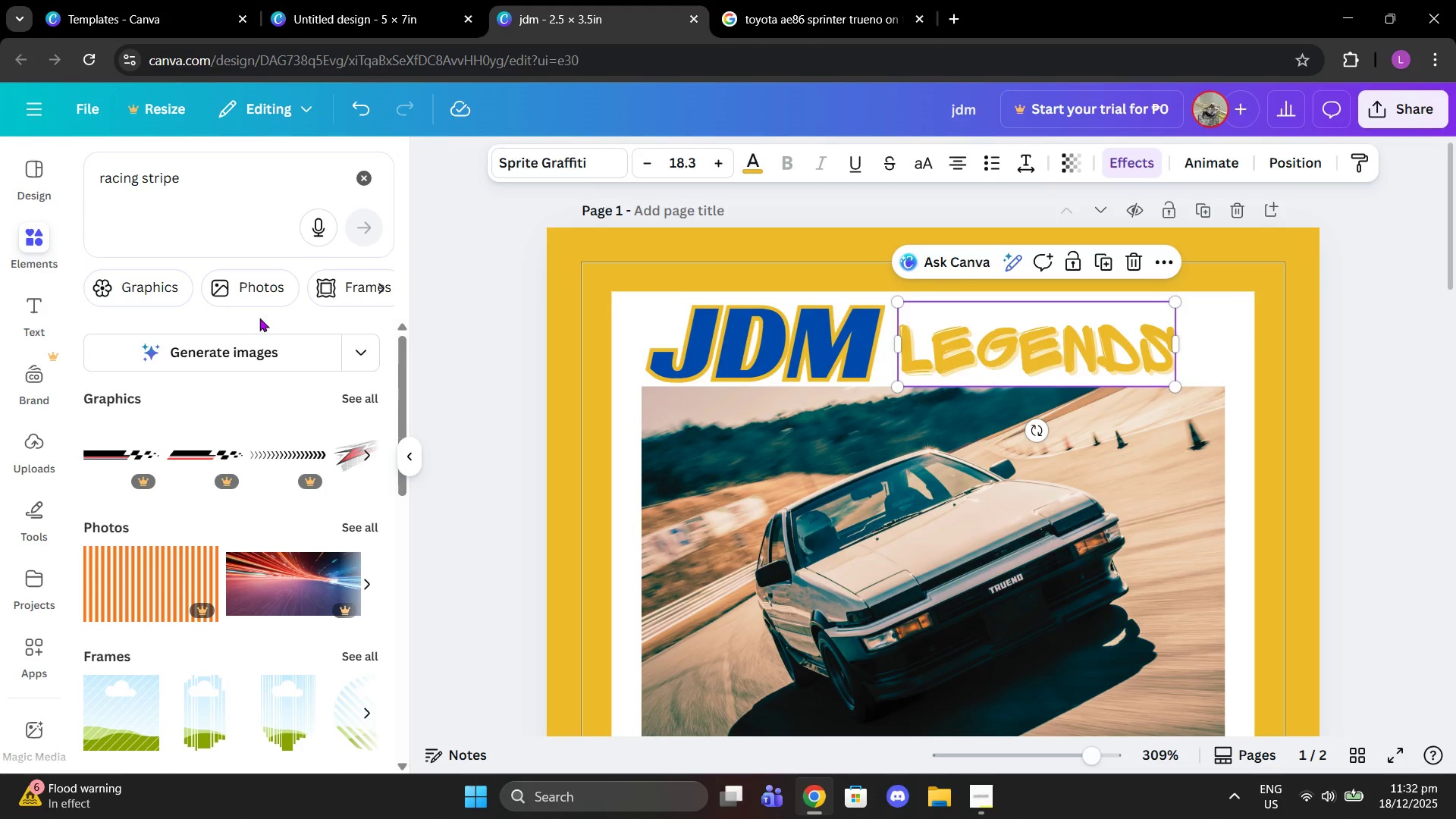 
left_click([350, 394])
 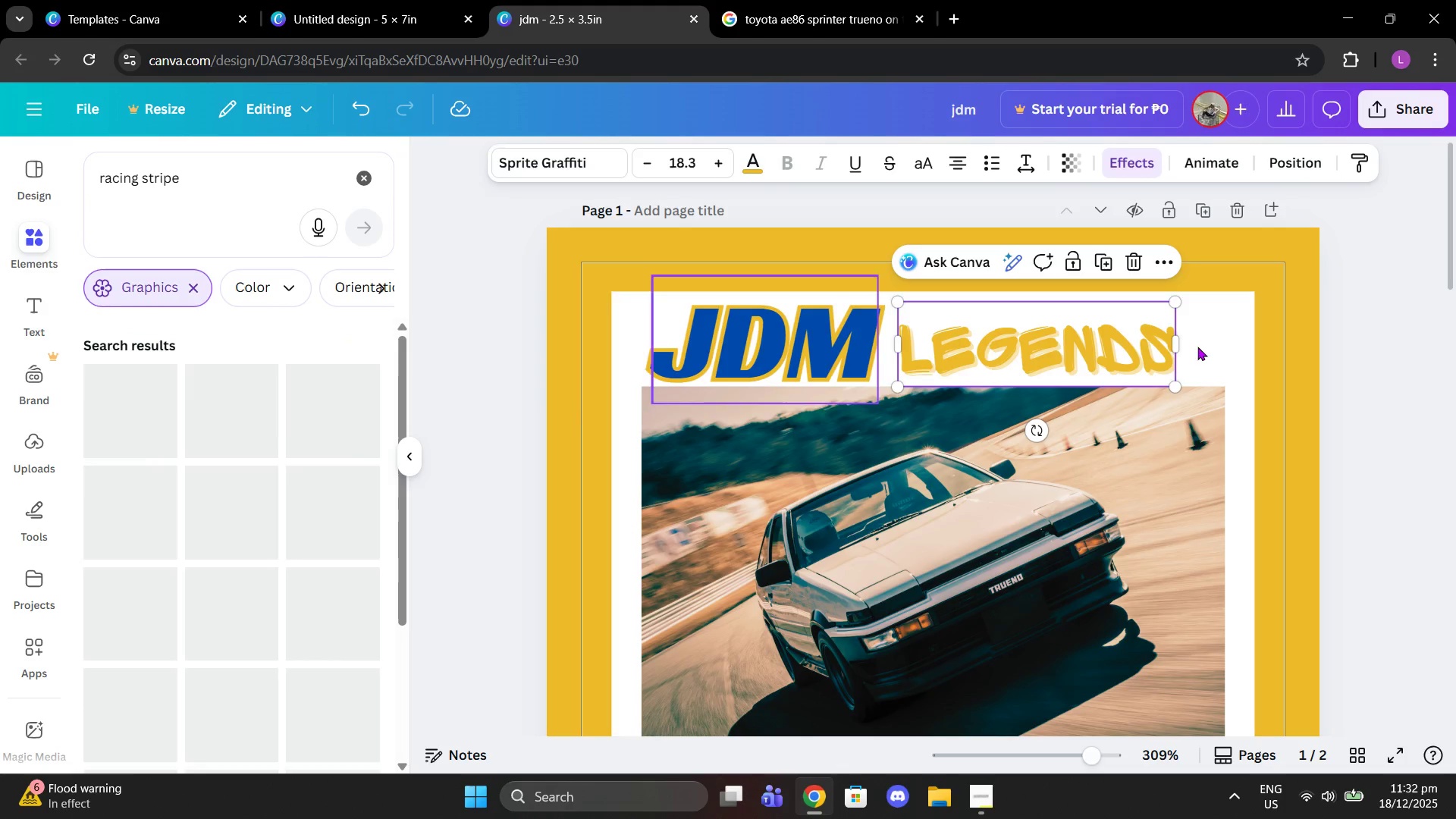 
left_click_drag(start_coordinate=[1162, 340], to_coordinate=[1155, 338])
 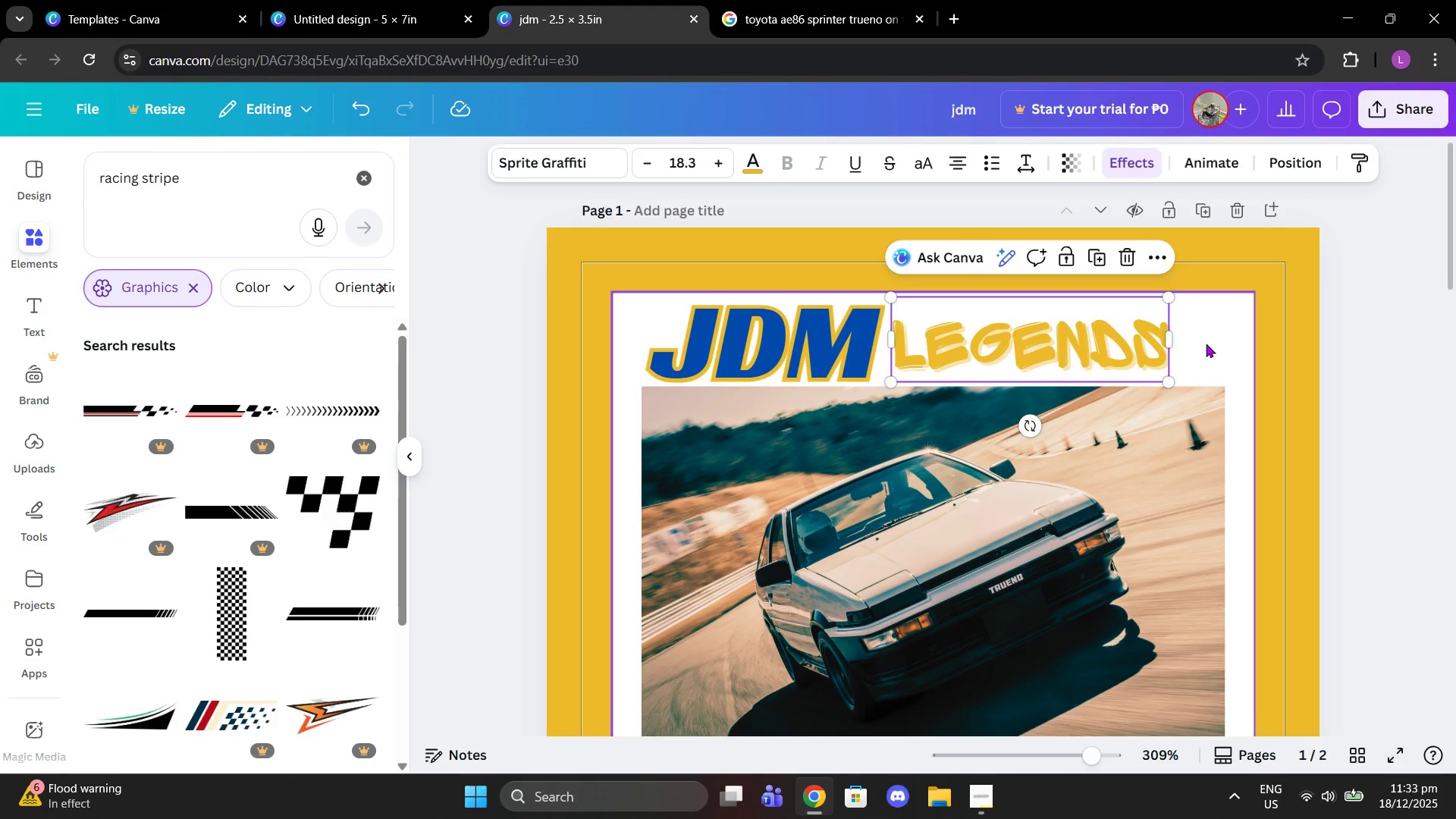 
left_click([1206, 344])
 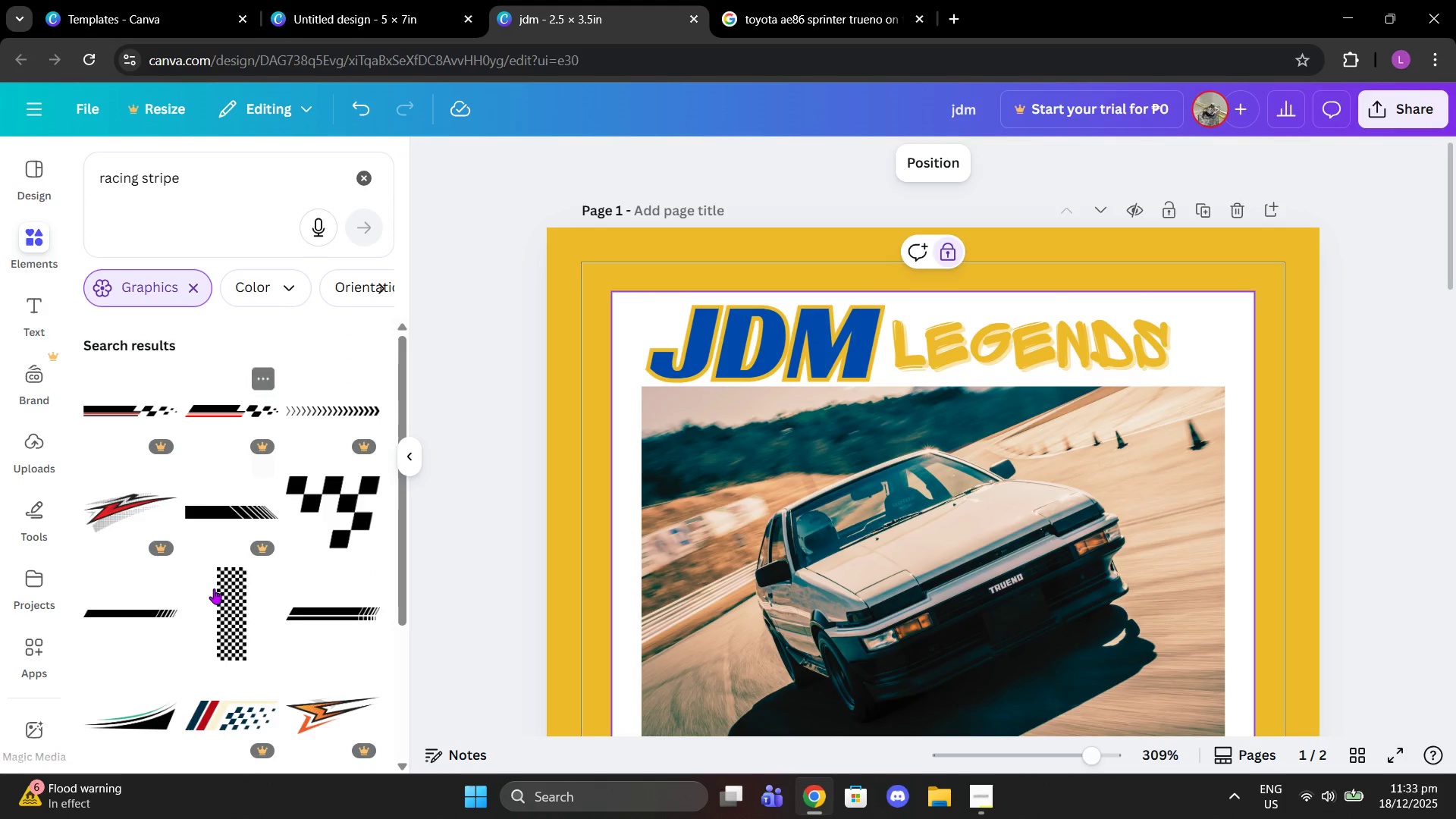 
left_click([154, 613])
 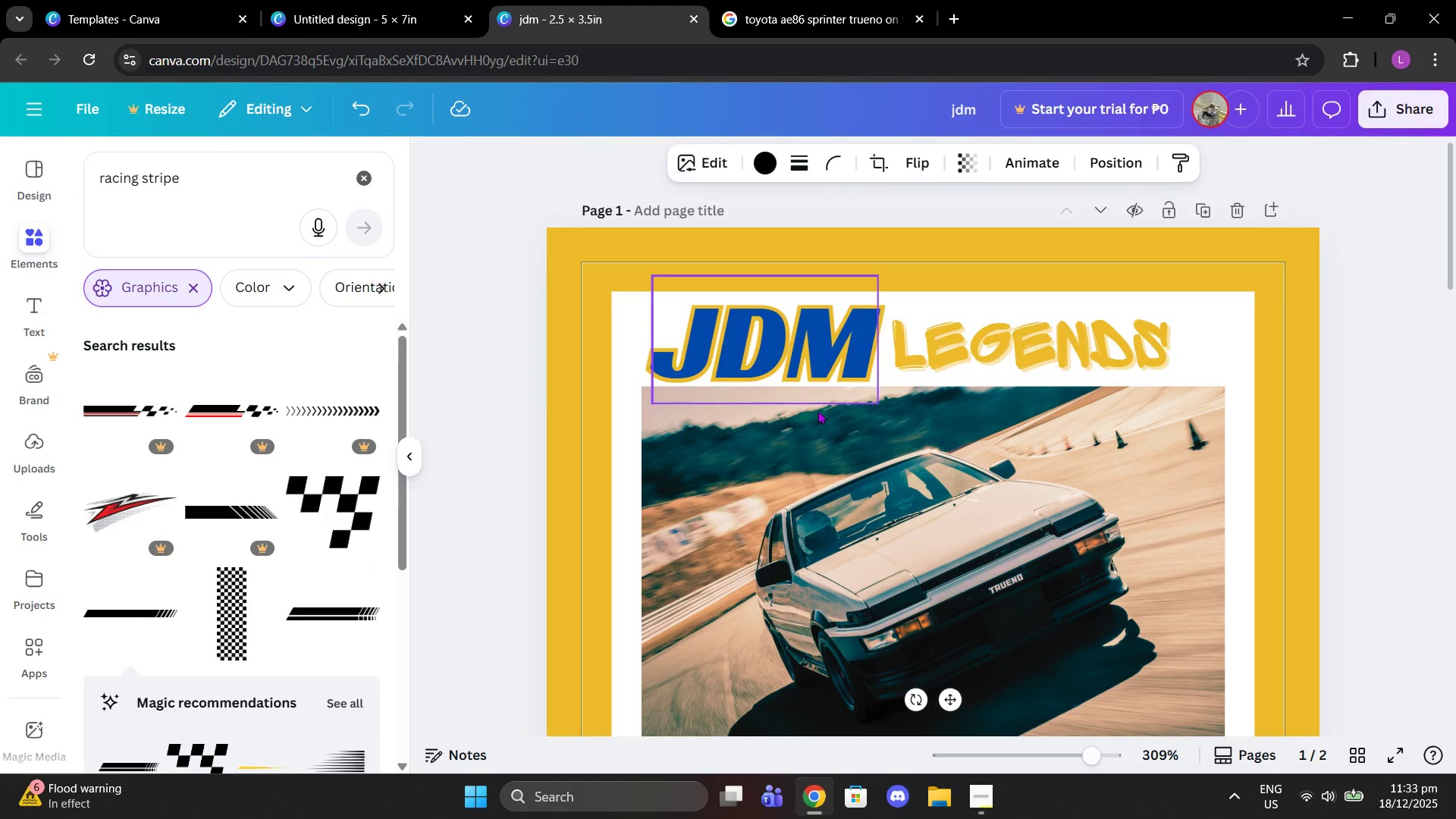 
scroll: coordinate [940, 409], scroll_direction: down, amount: 3.0
 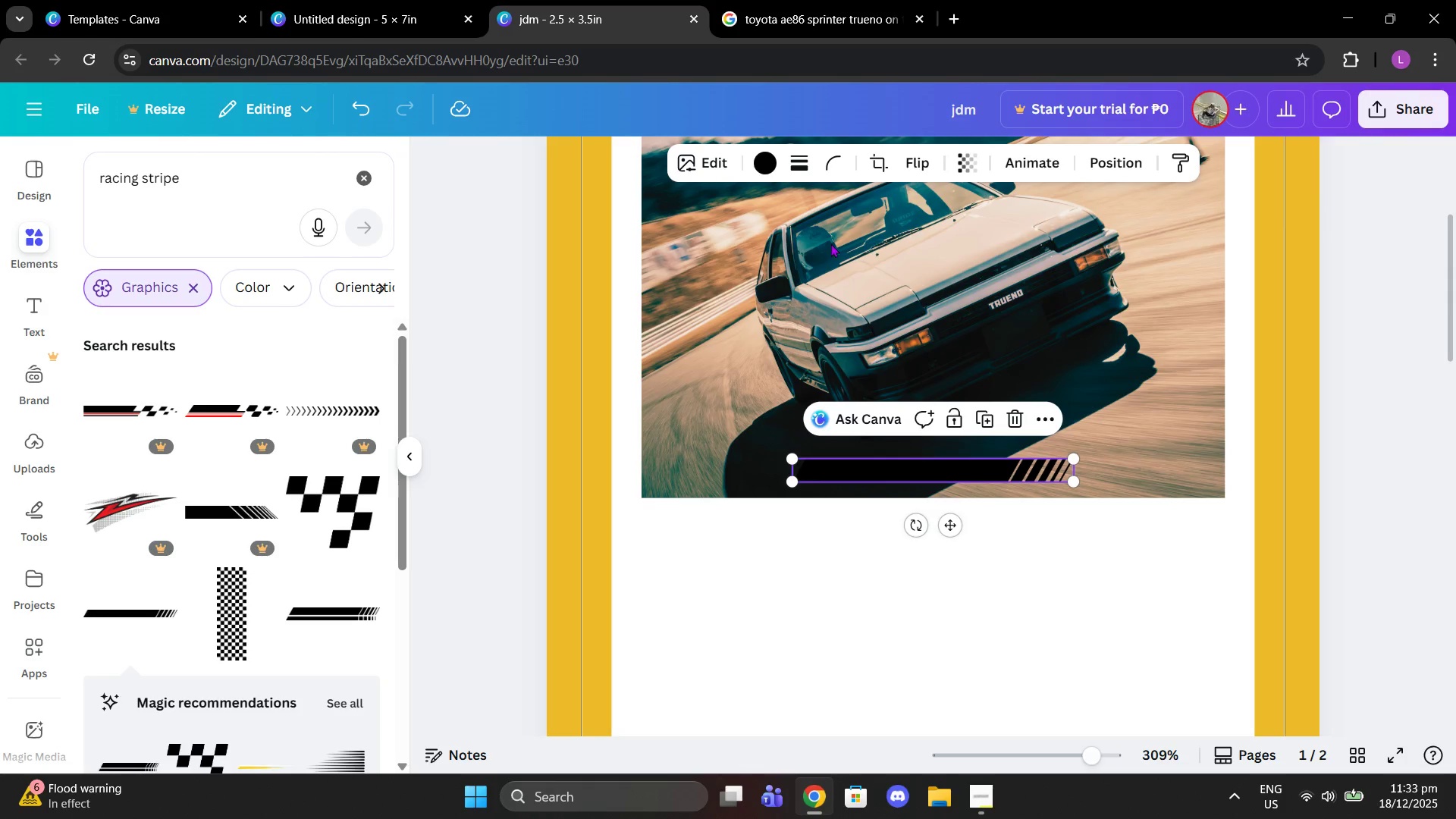 
left_click([769, 159])
 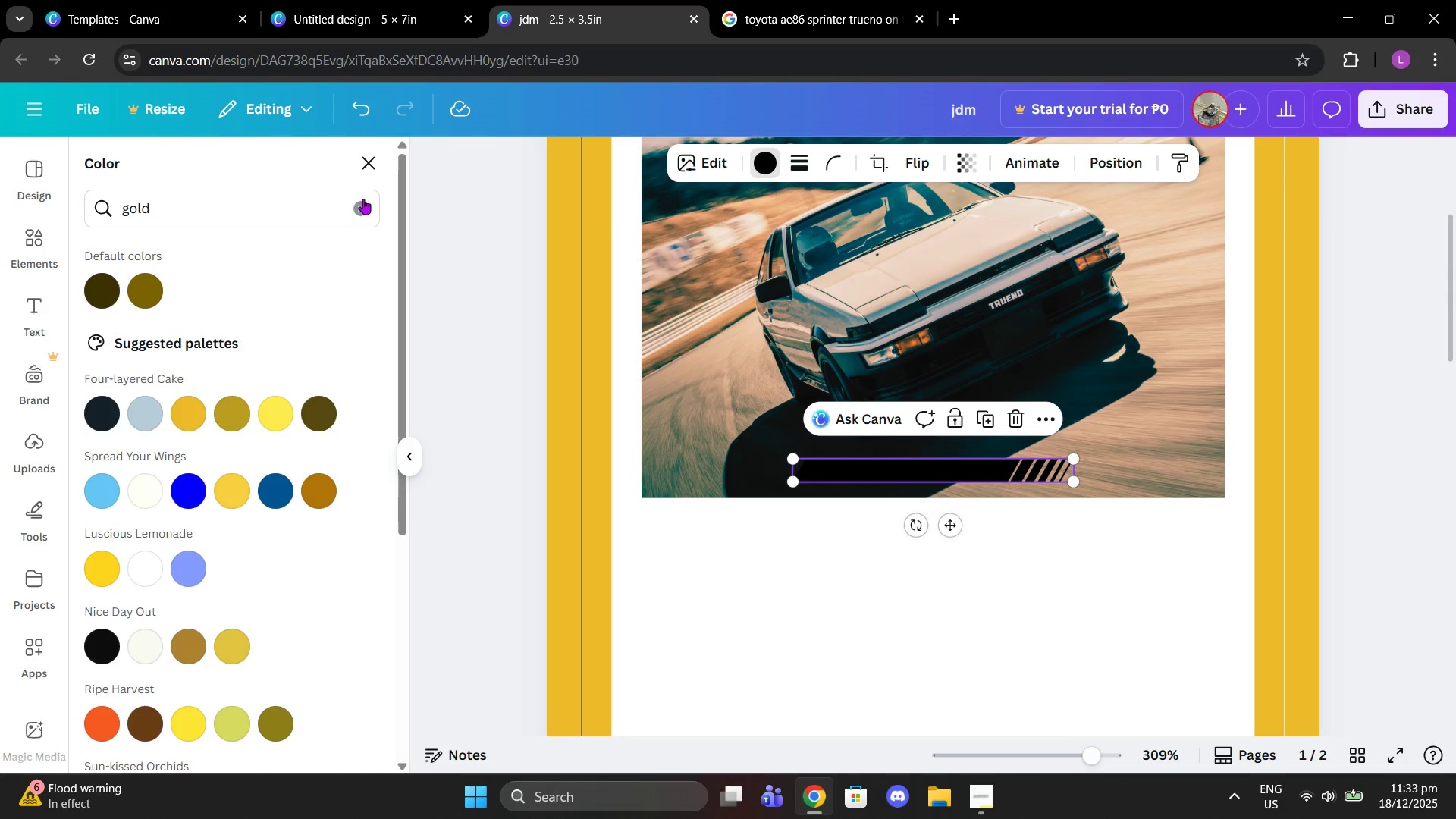 
left_click([366, 202])
 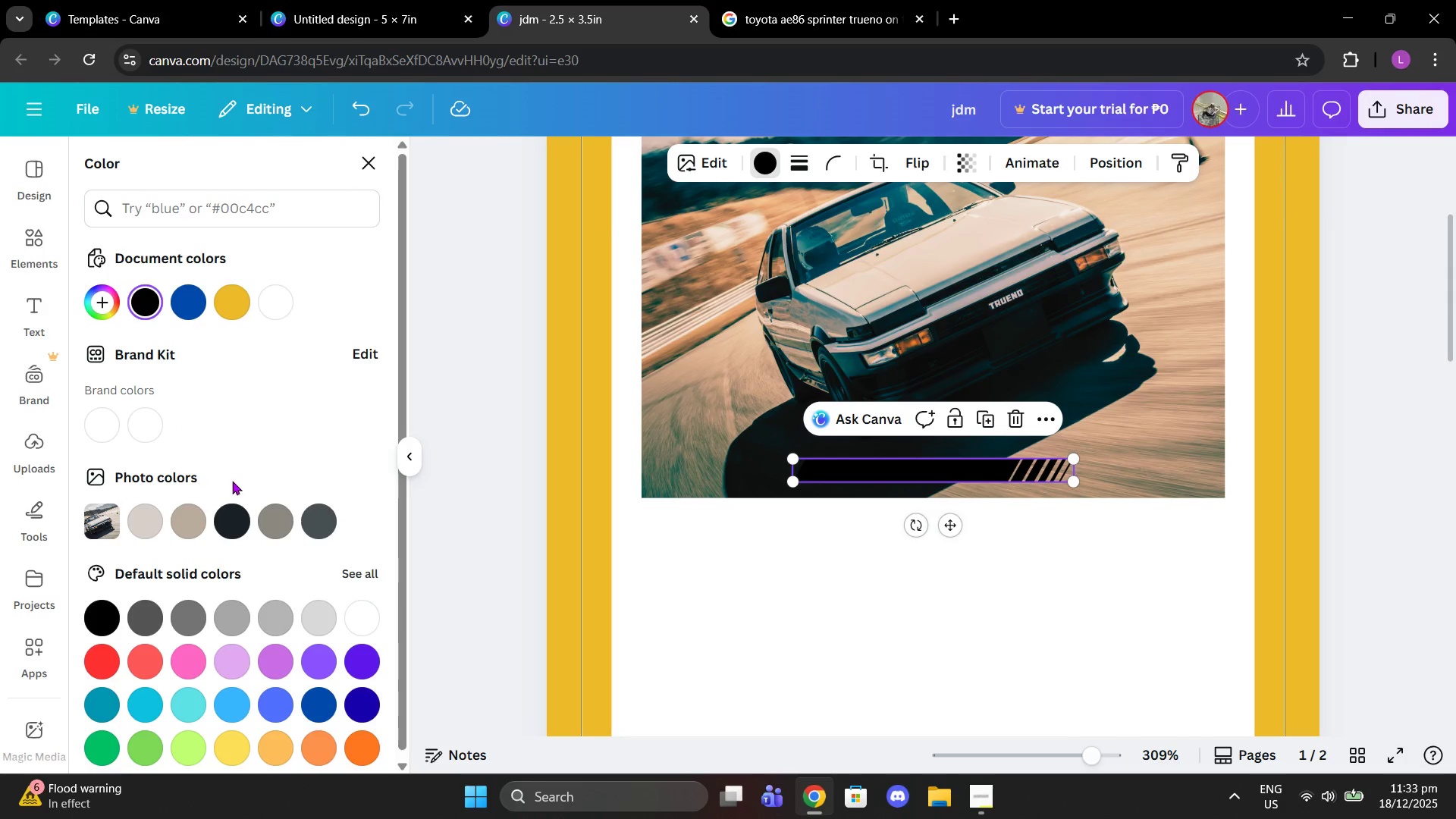 
type(red)
 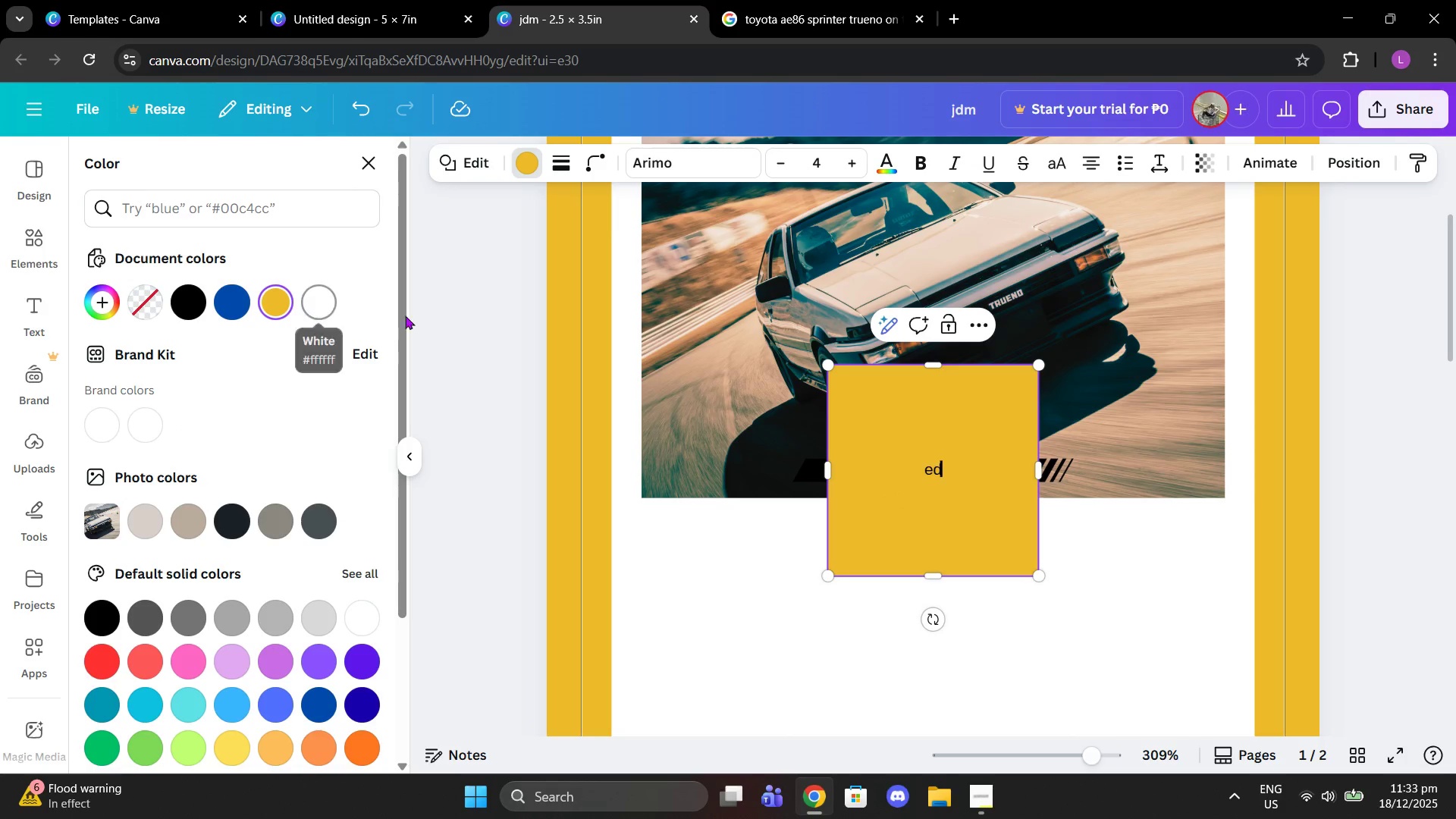 
key(Control+Z)
 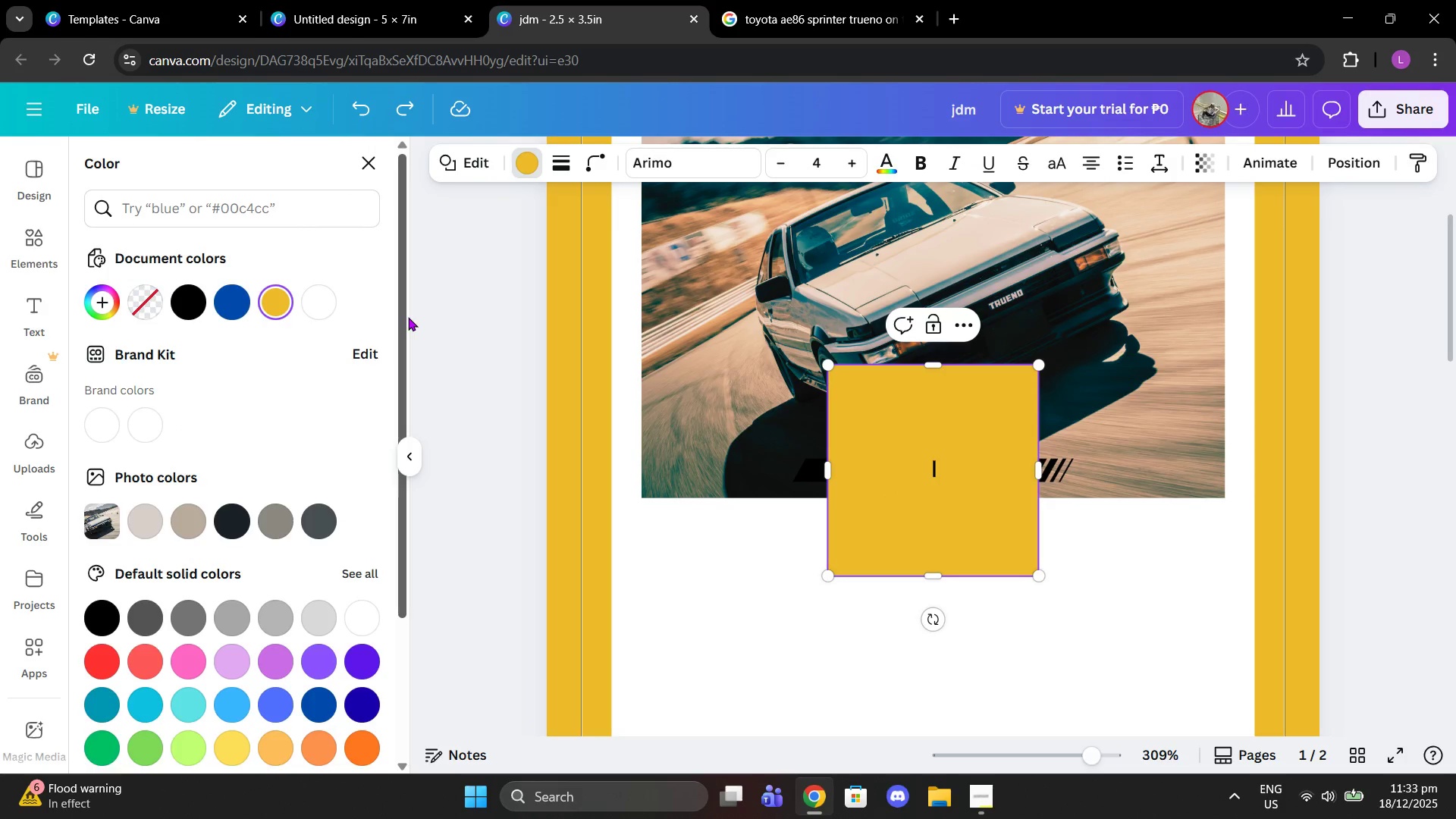 
key(Control+ControlLeft)
 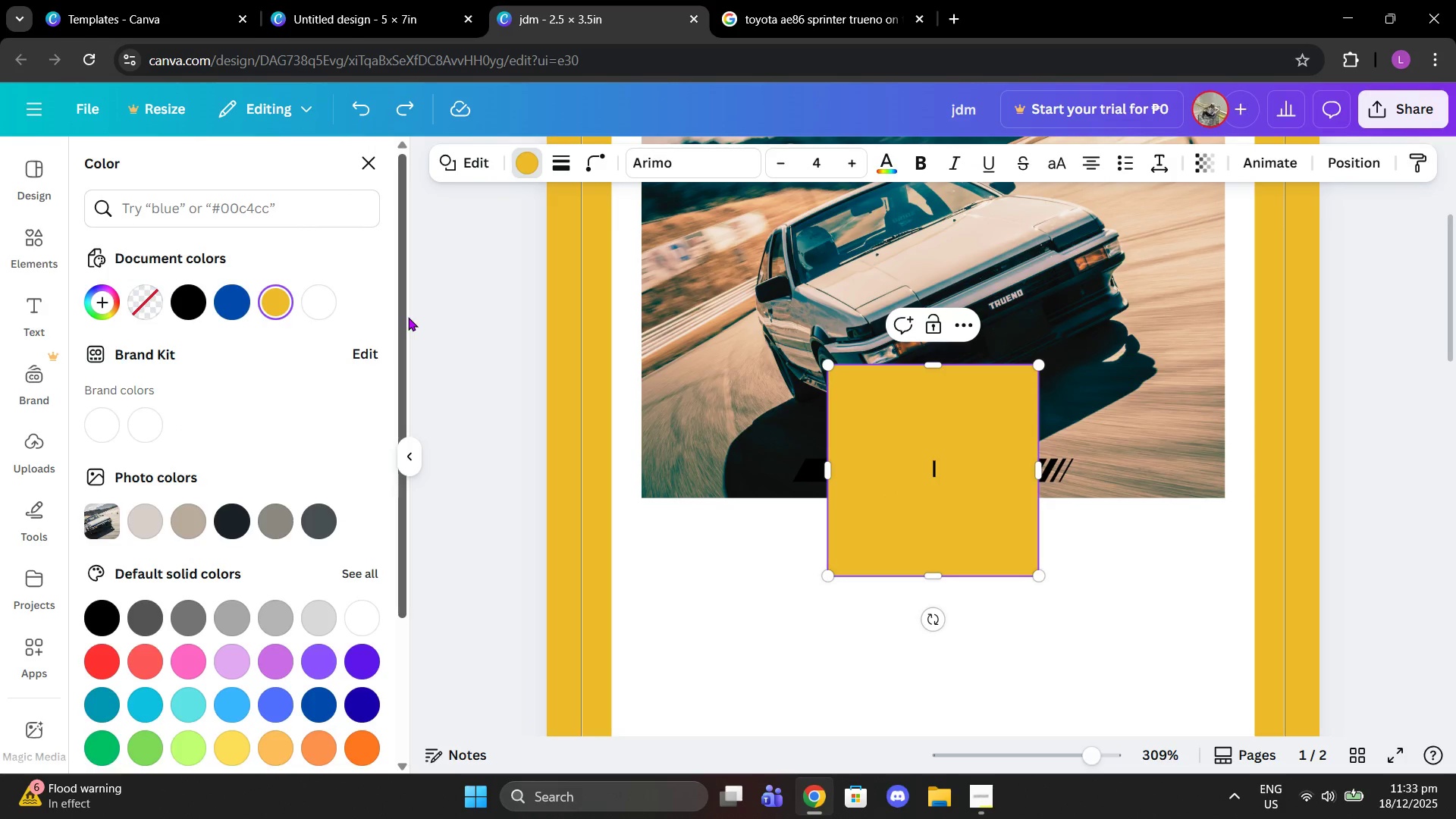 
key(Control+Z)
 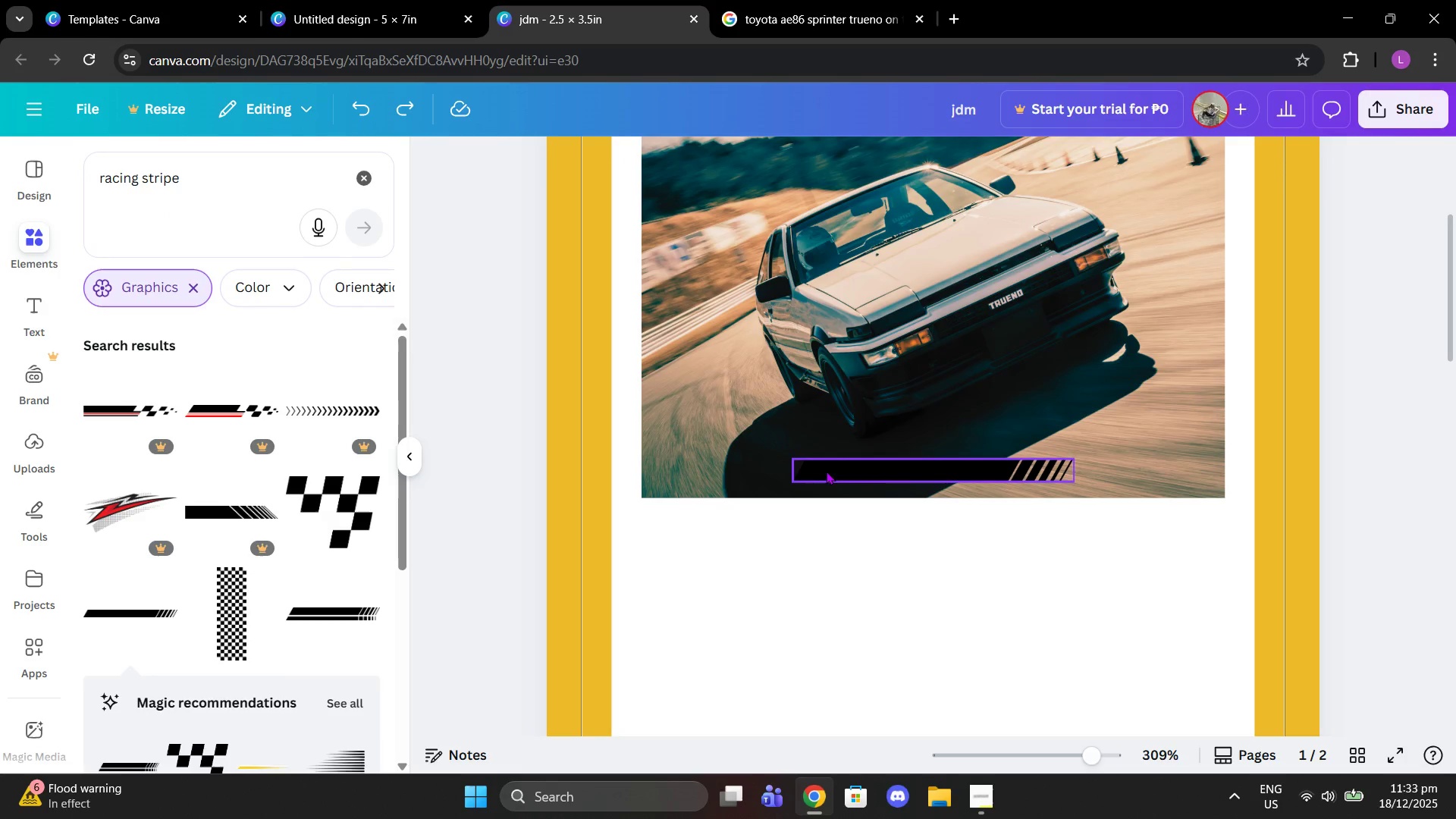 
left_click([828, 475])
 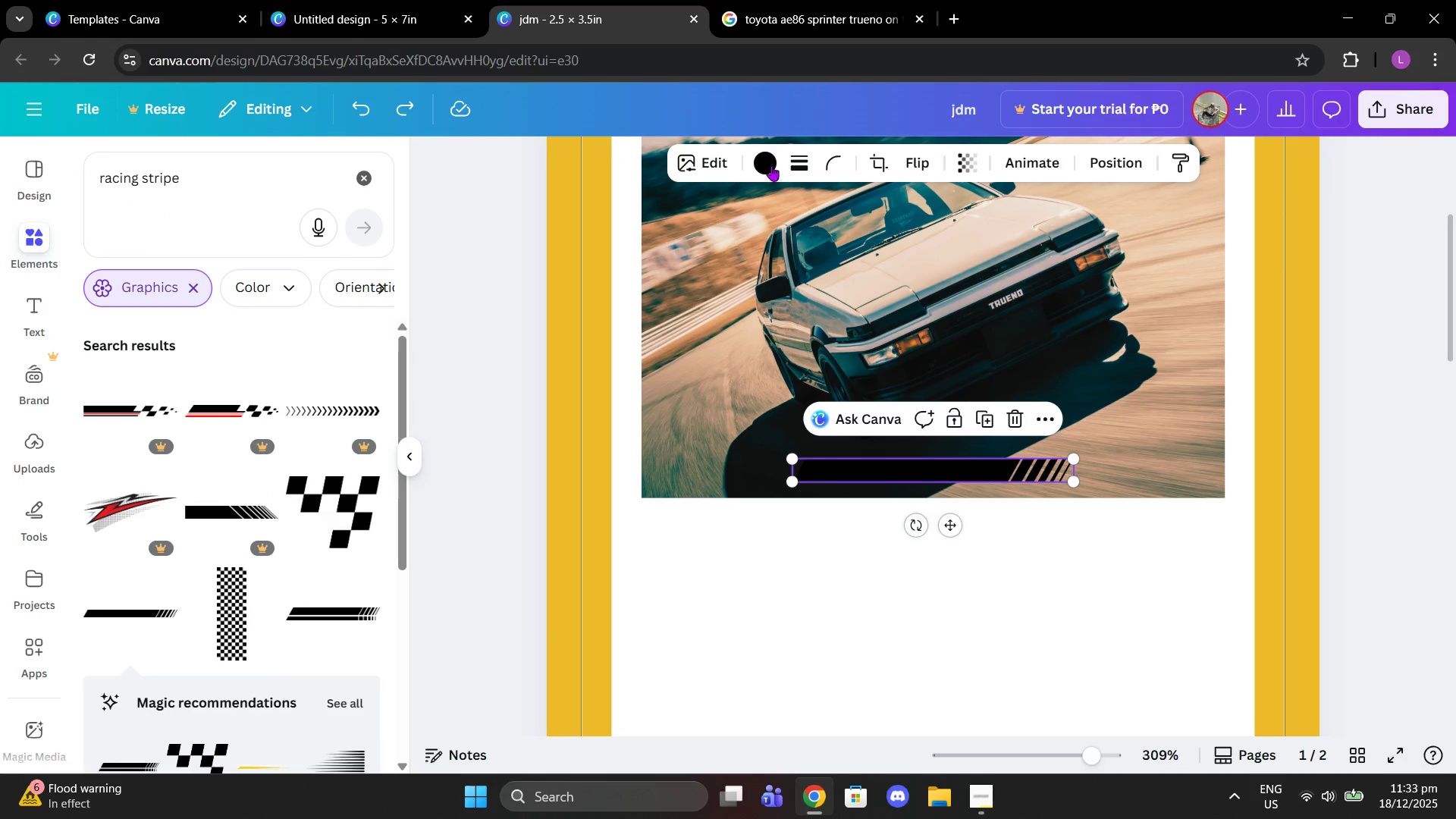 
left_click([766, 158])
 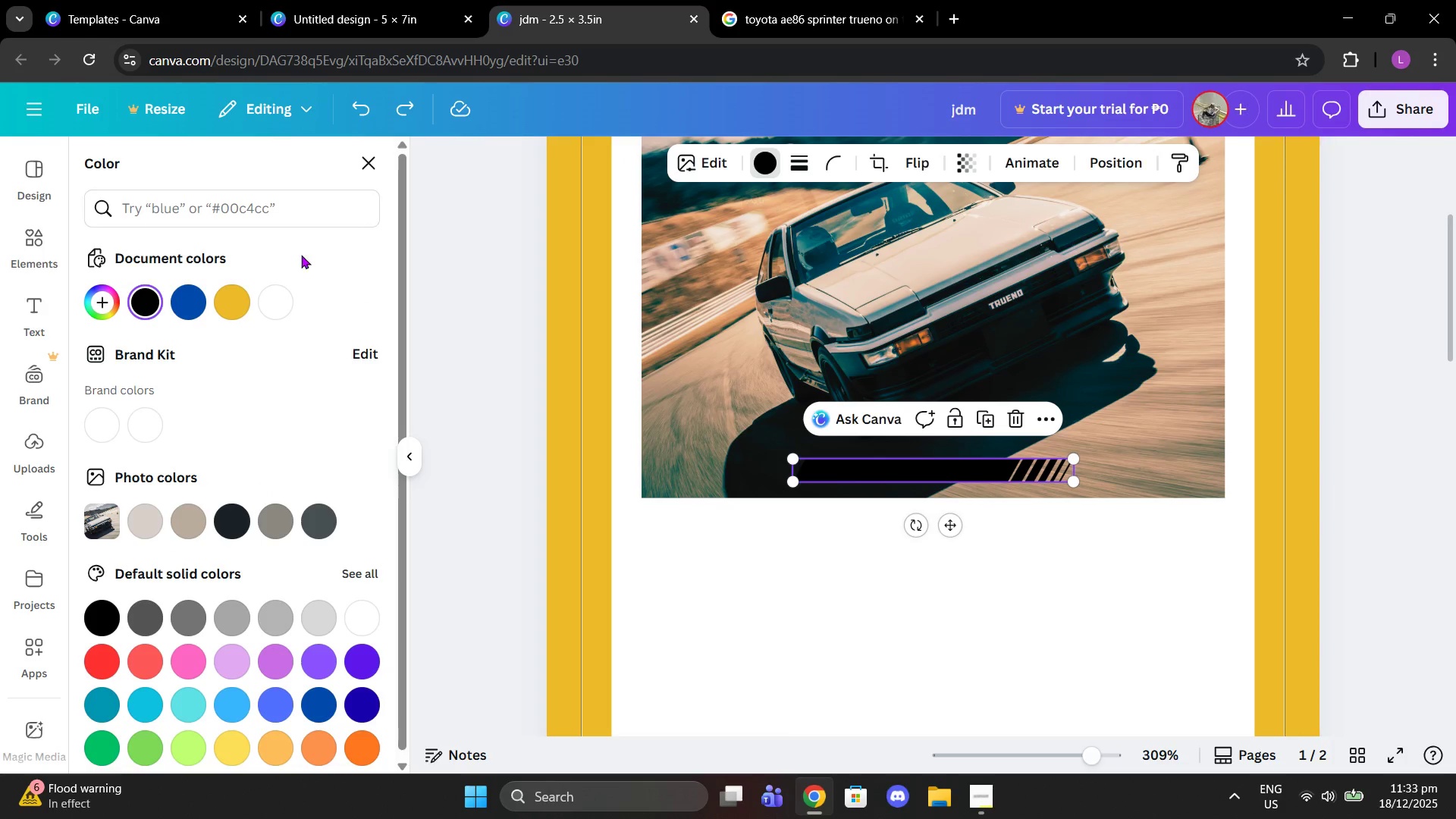 
left_click([256, 207])
 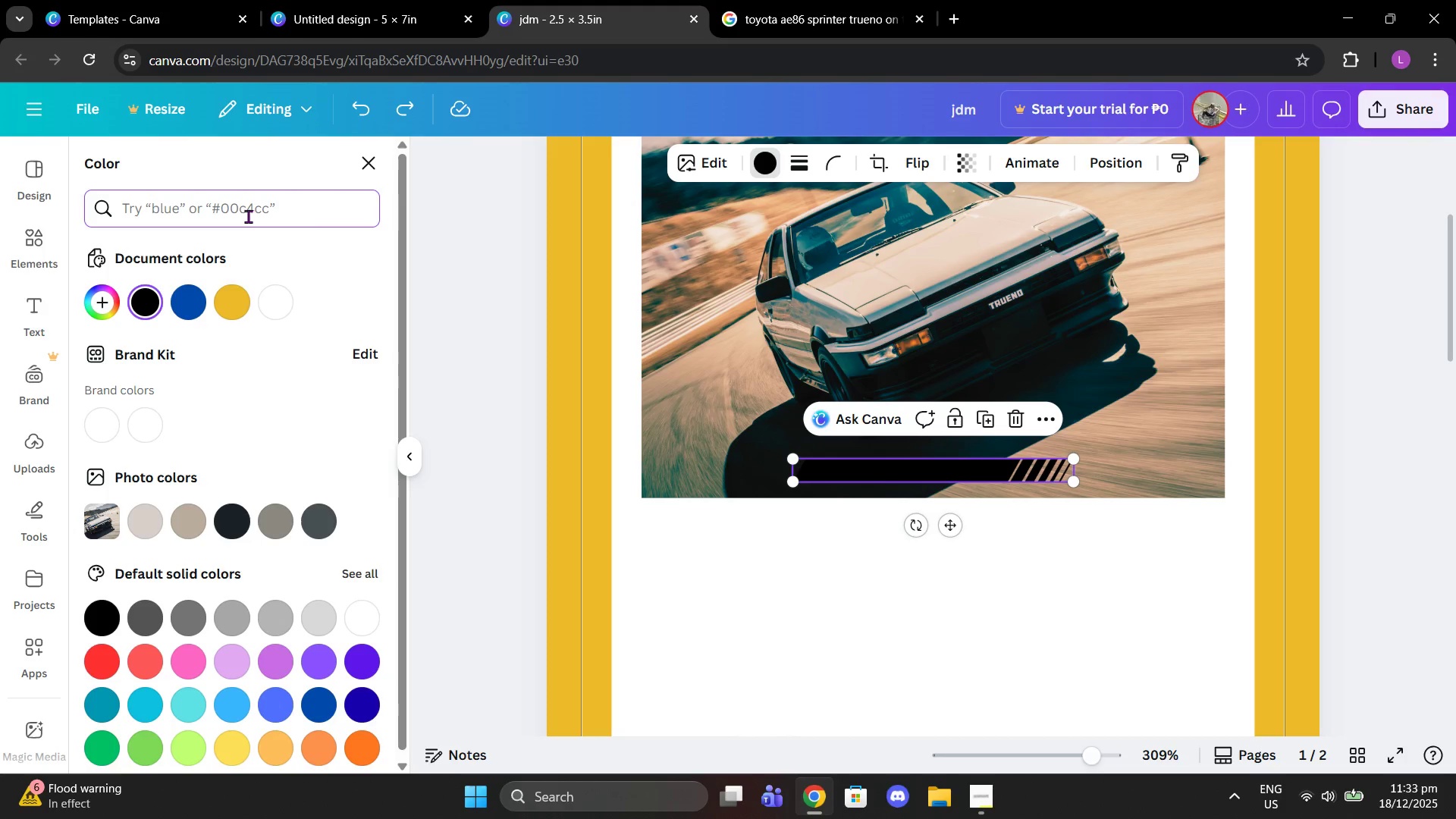 
type(red)
 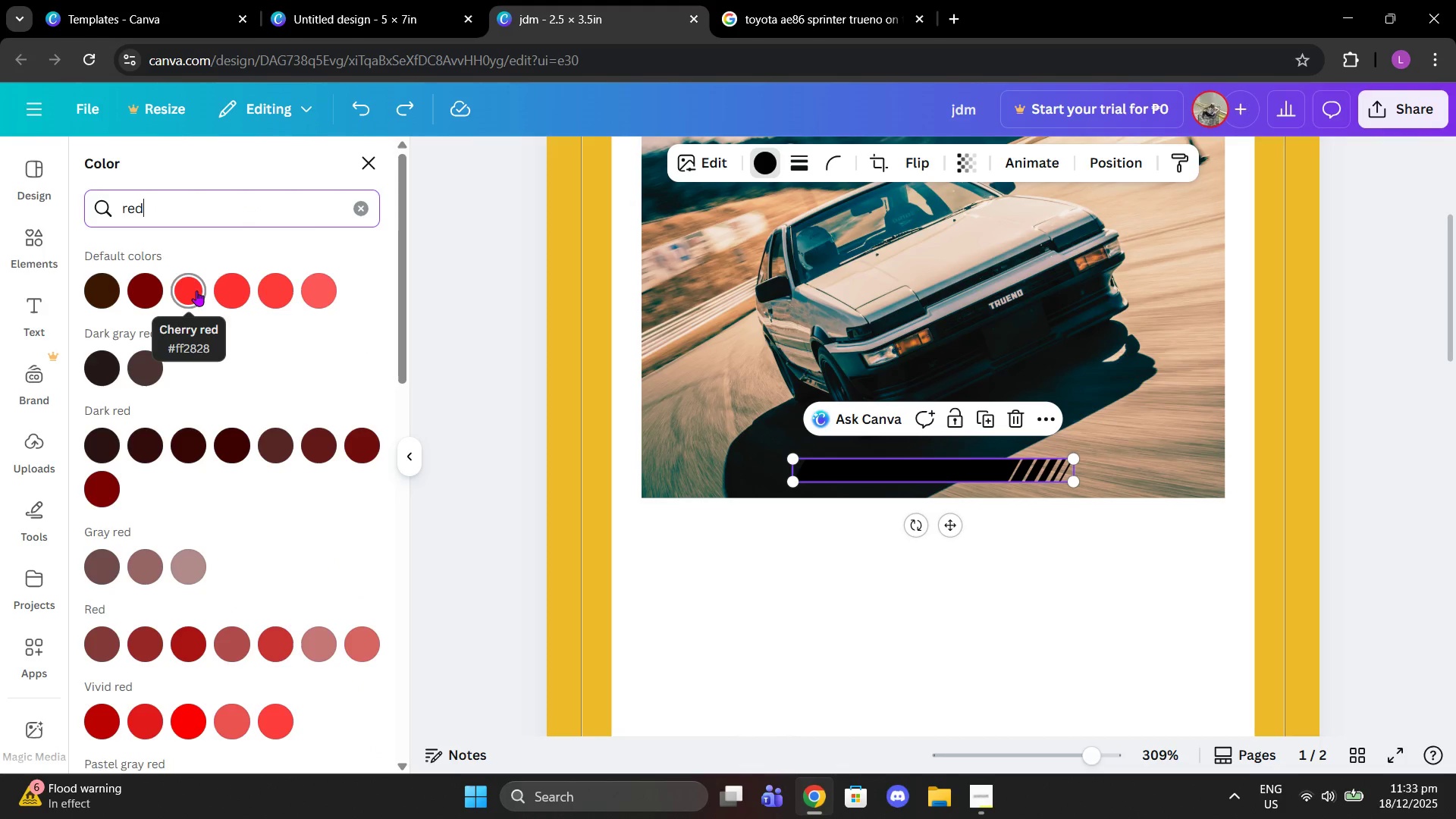 
left_click([196, 290])
 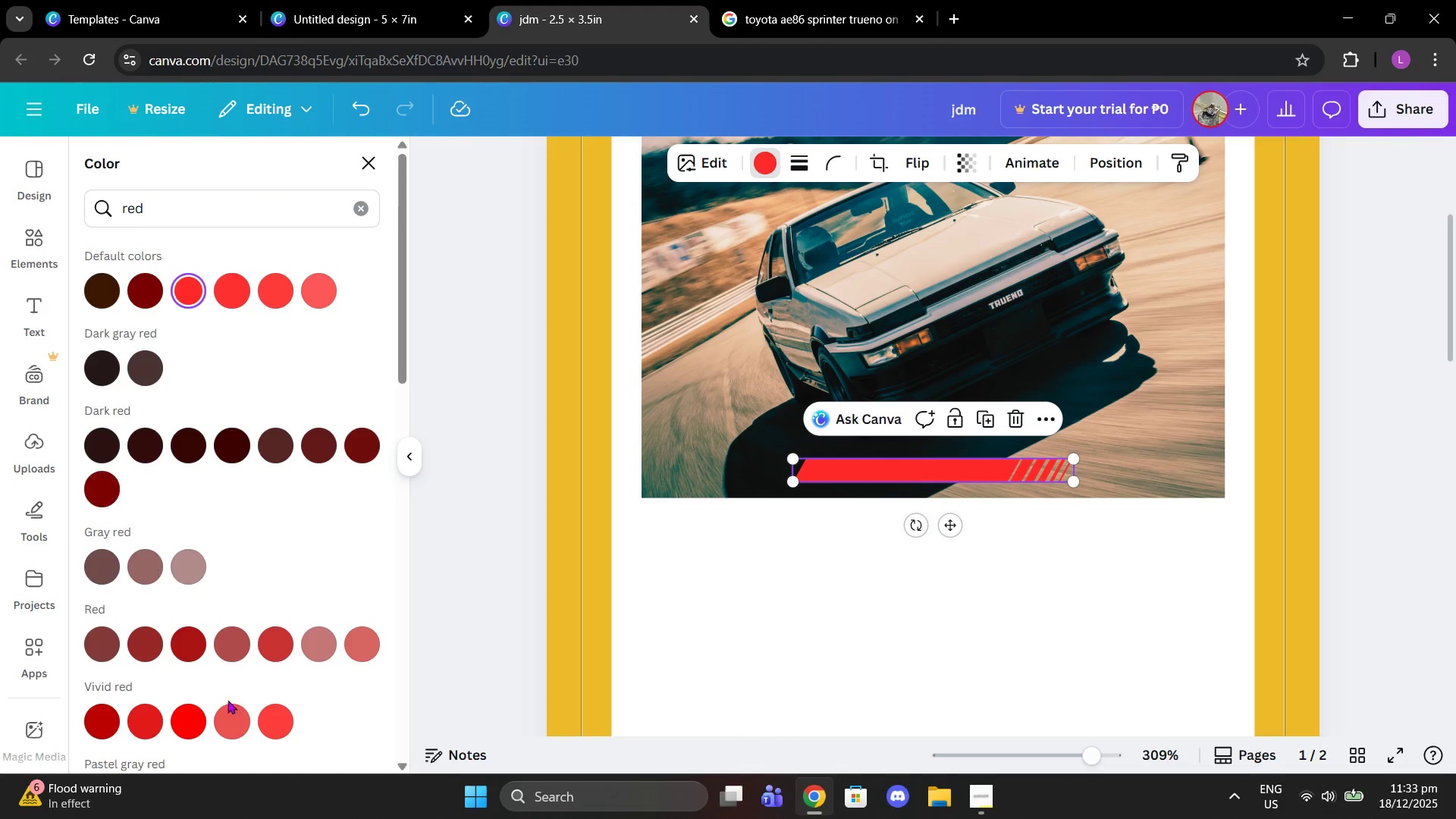 
left_click([194, 717])
 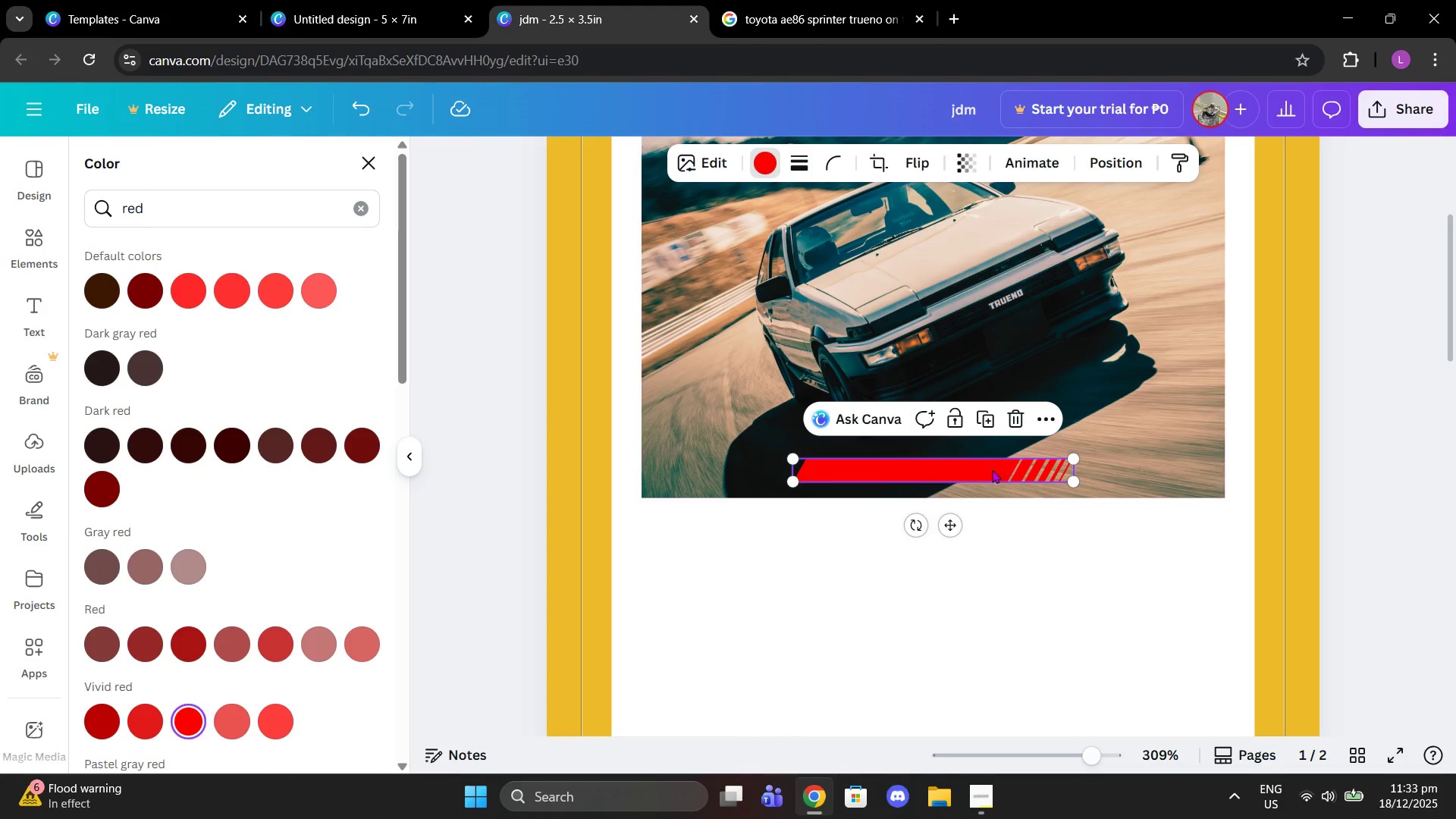 
left_click_drag(start_coordinate=[942, 524], to_coordinate=[1025, 419])
 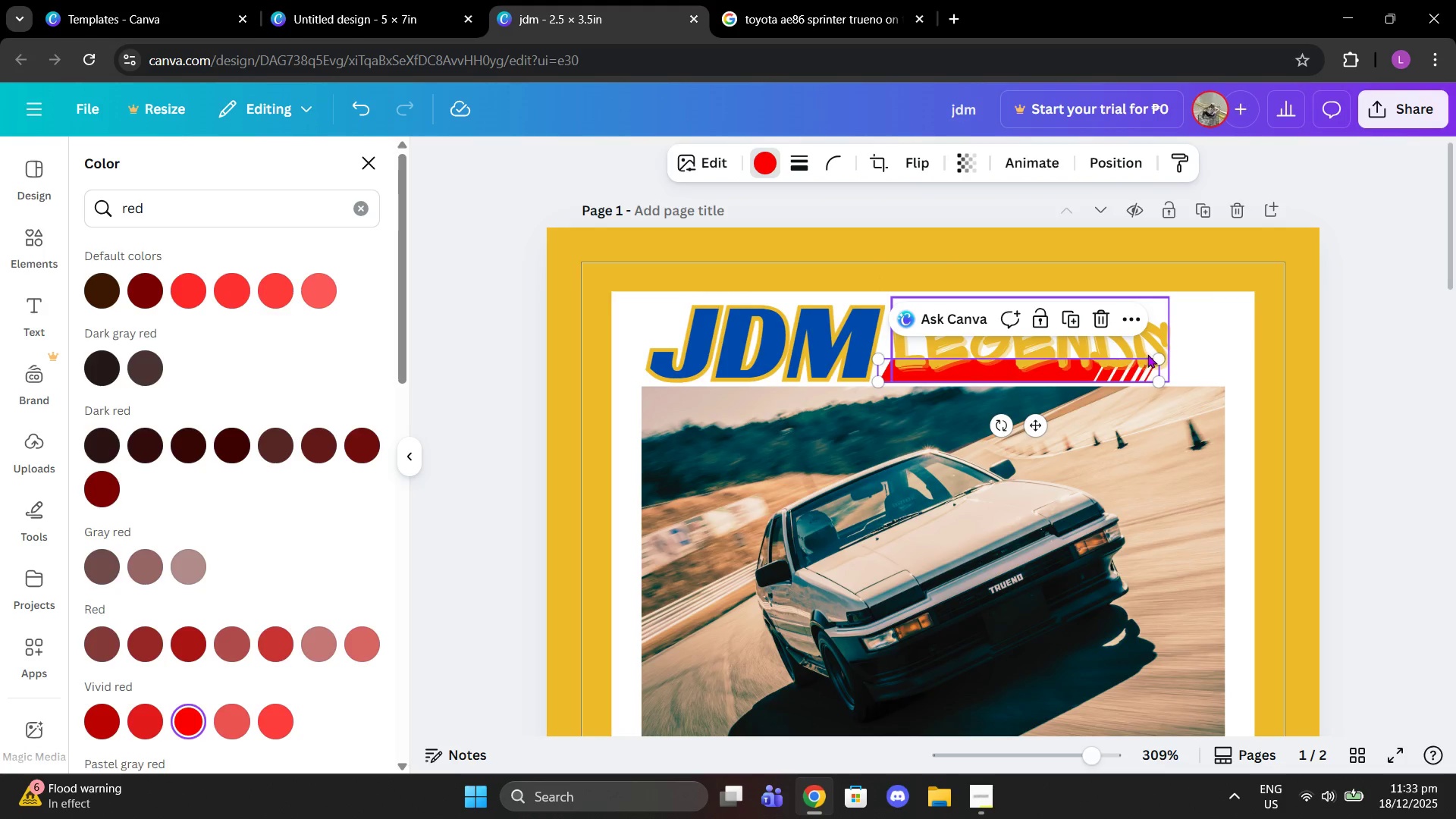 
scroll: coordinate [1037, 230], scroll_direction: up, amount: 3.0
 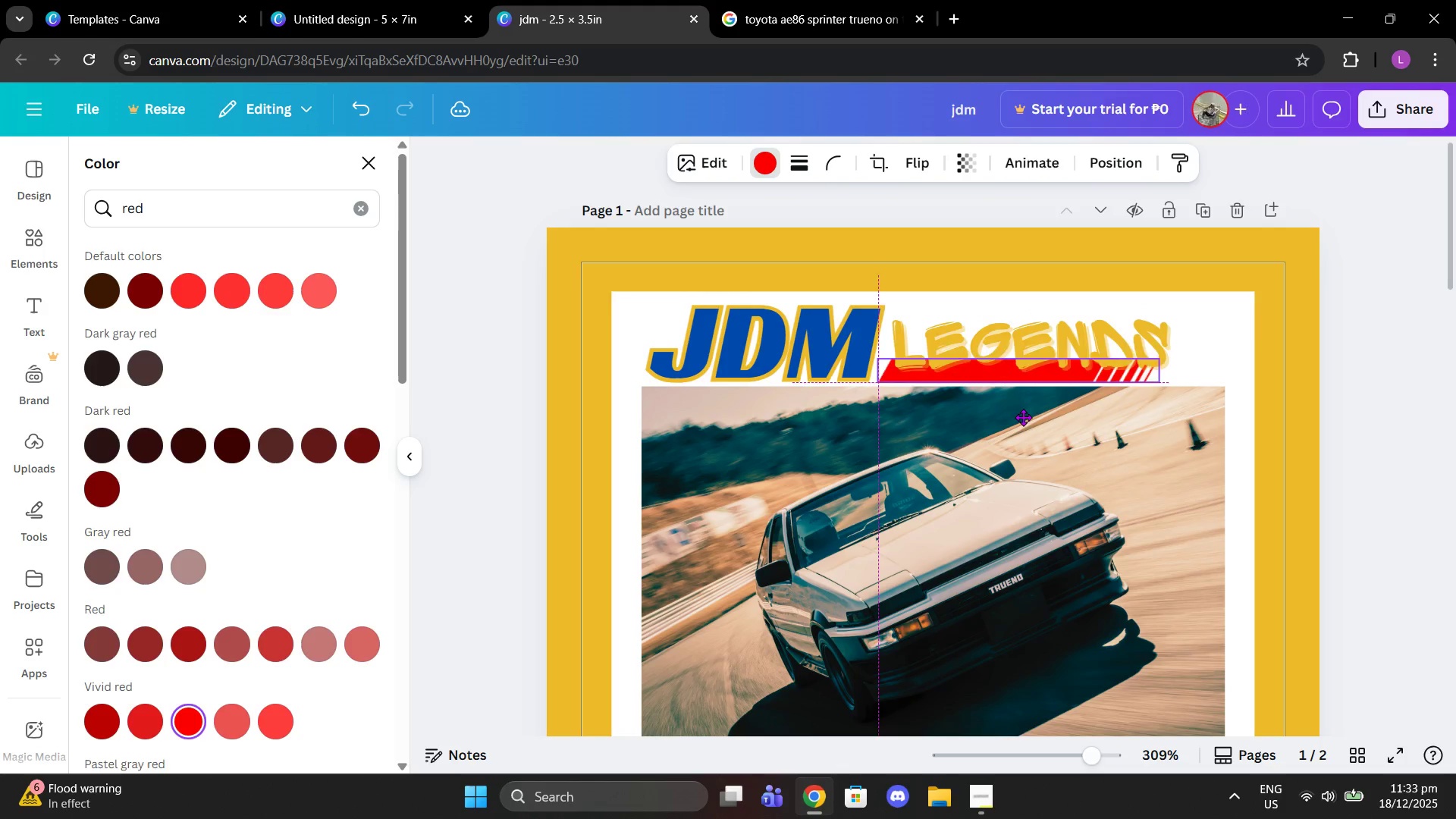 
left_click_drag(start_coordinate=[1155, 356], to_coordinate=[1174, 352])
 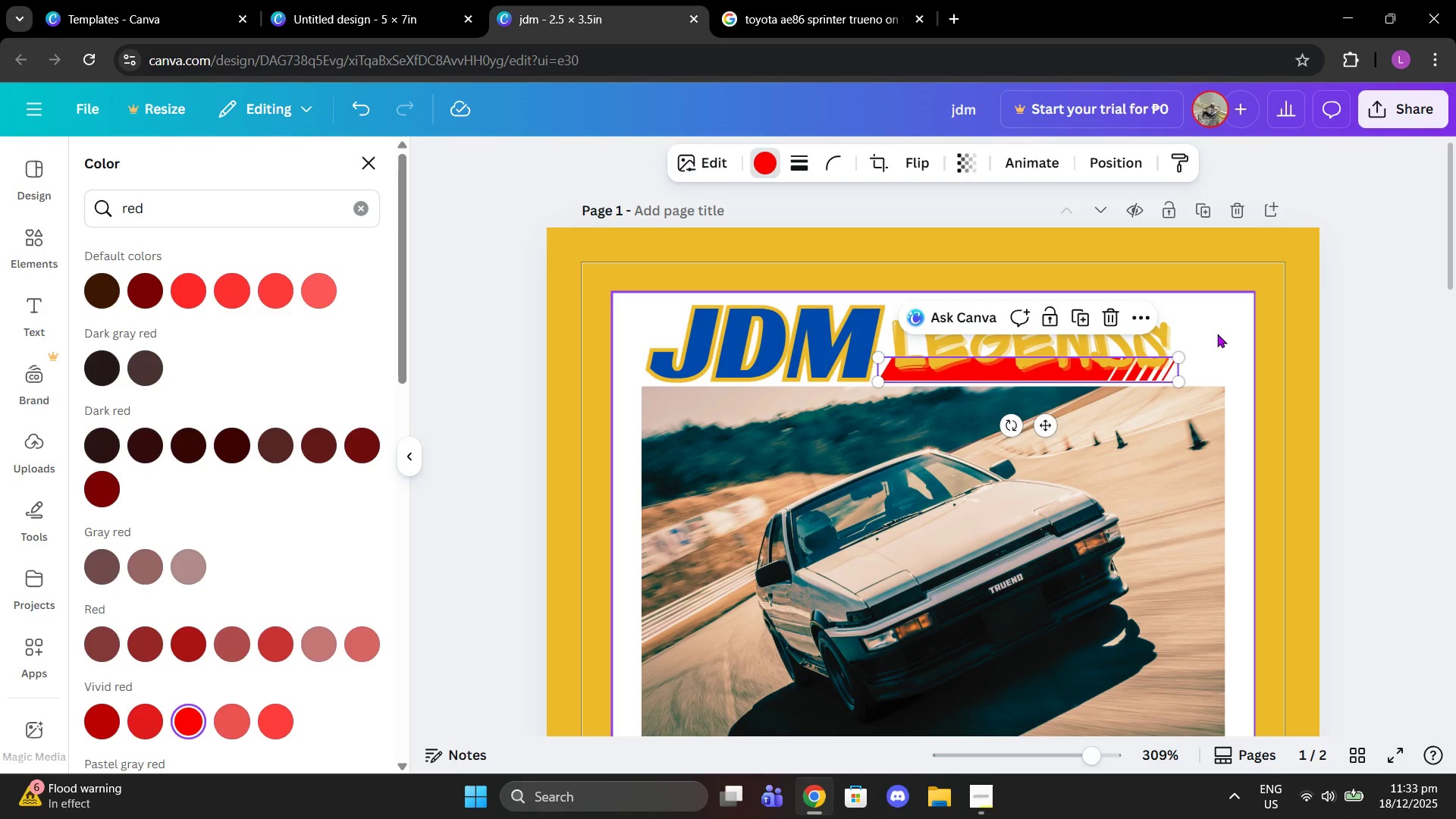 
left_click([1228, 336])
 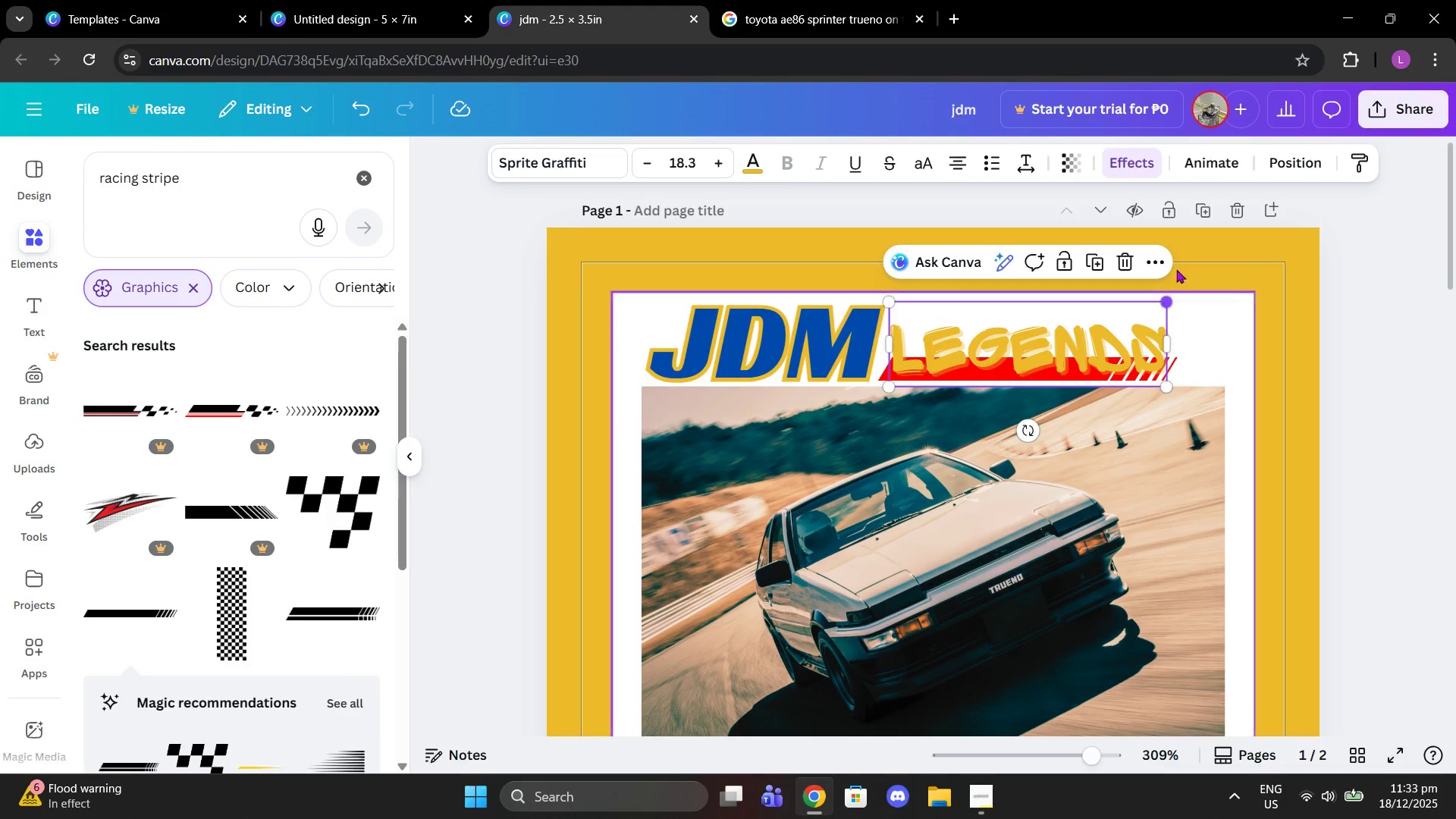 
double_click([1373, 296])
 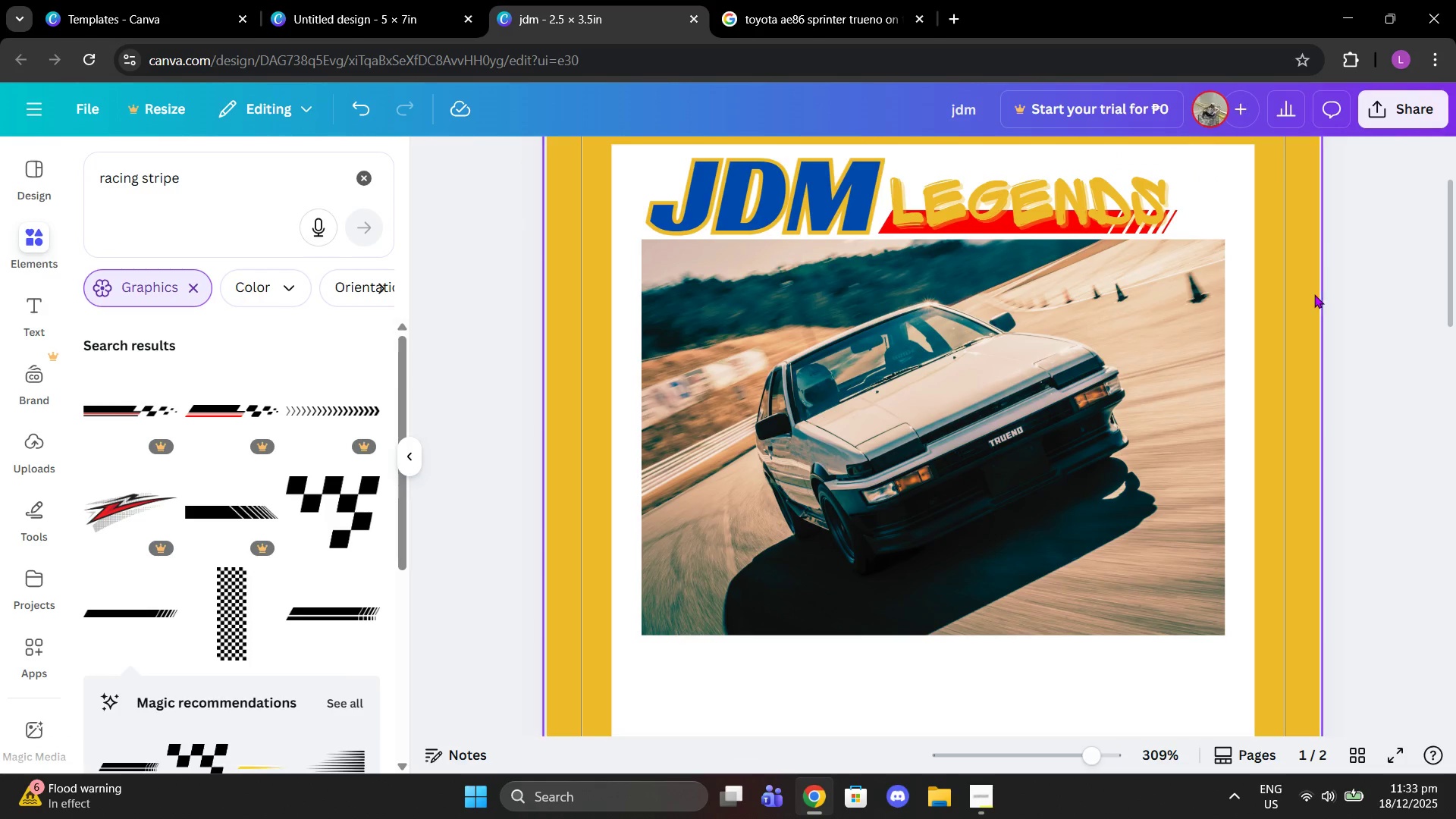 
scroll: coordinate [1313, 294], scroll_direction: up, amount: 2.0
 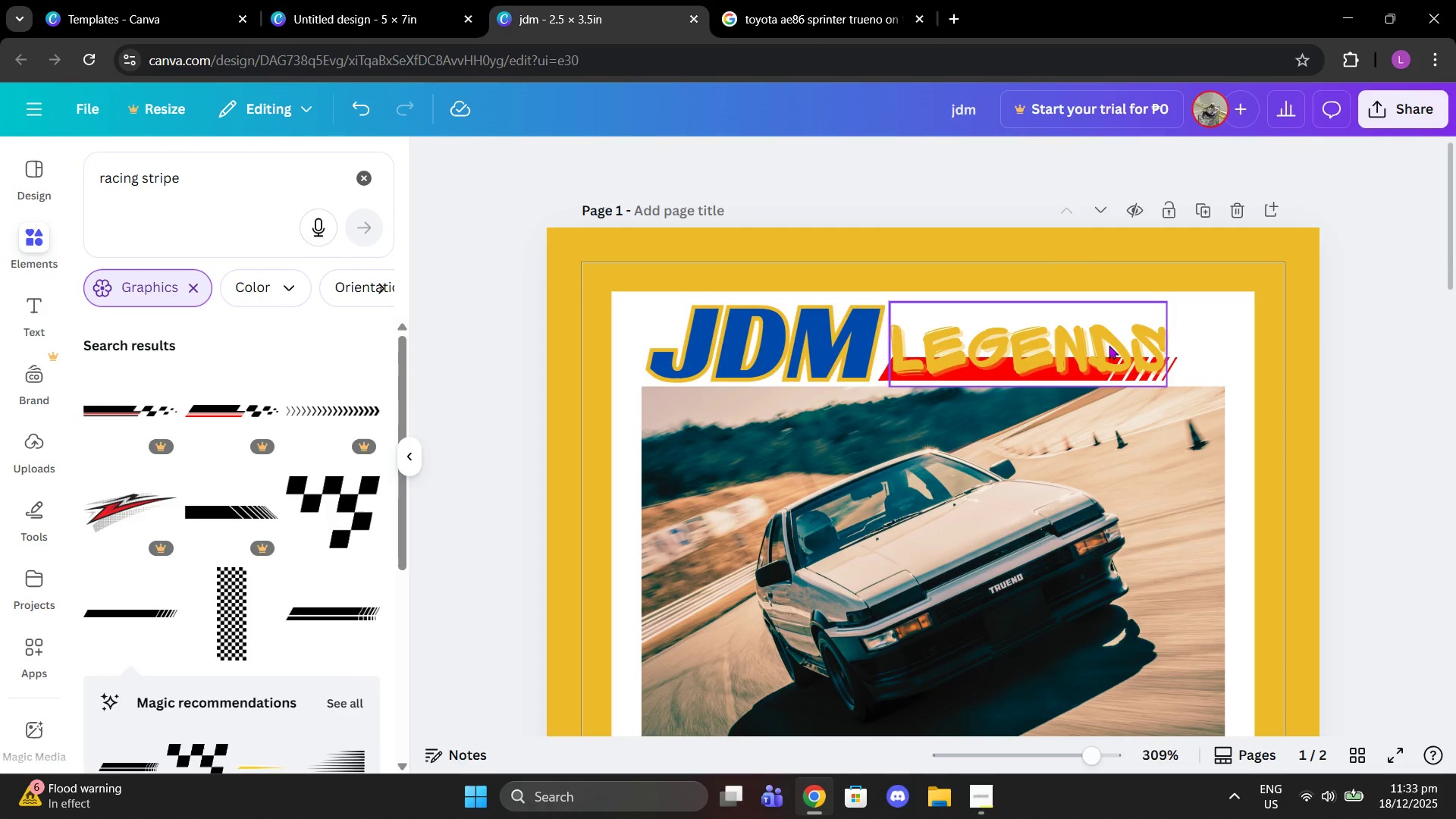 
left_click_drag(start_coordinate=[1109, 347], to_coordinate=[1110, 327])
 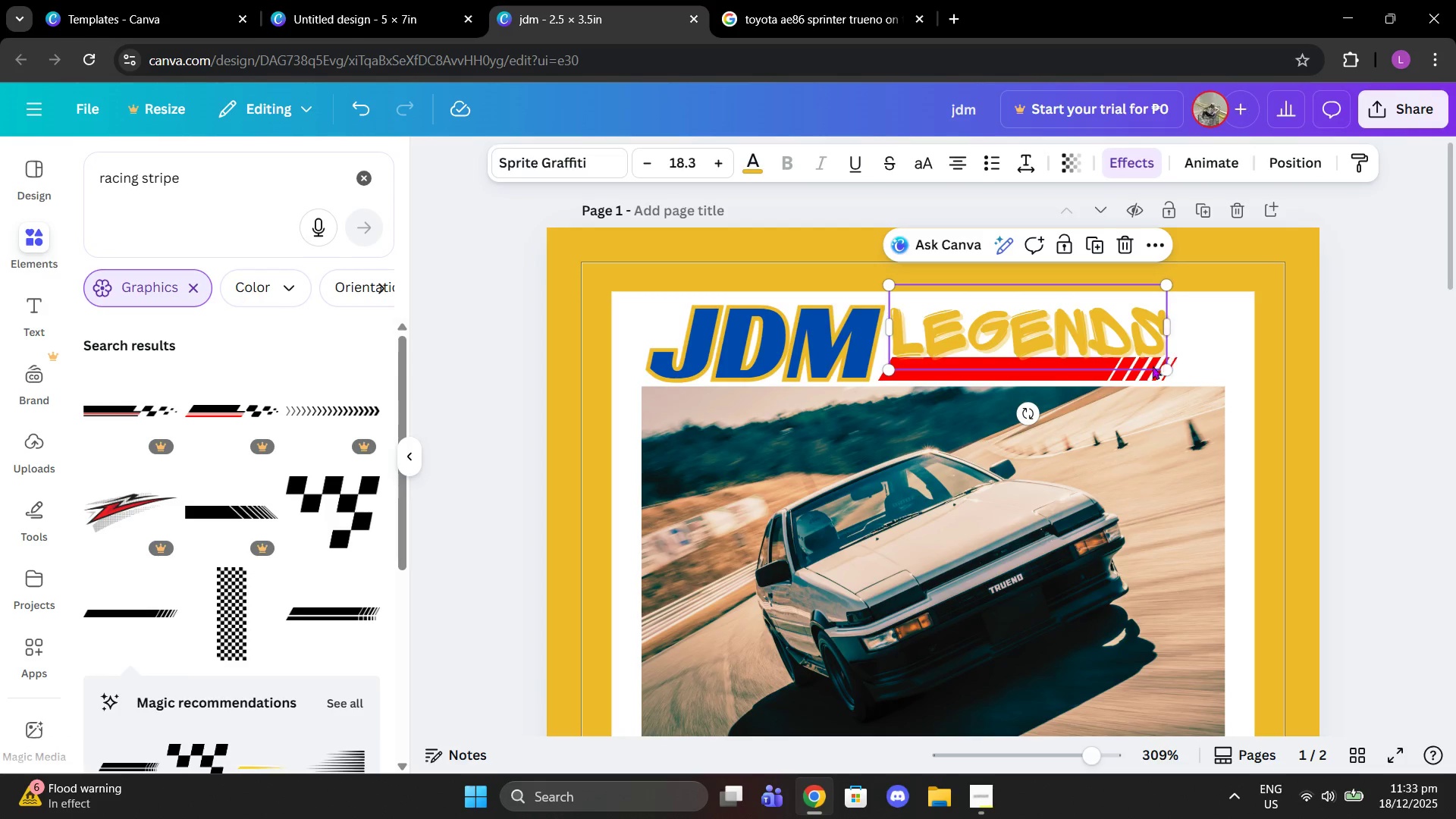 
left_click([1146, 372])
 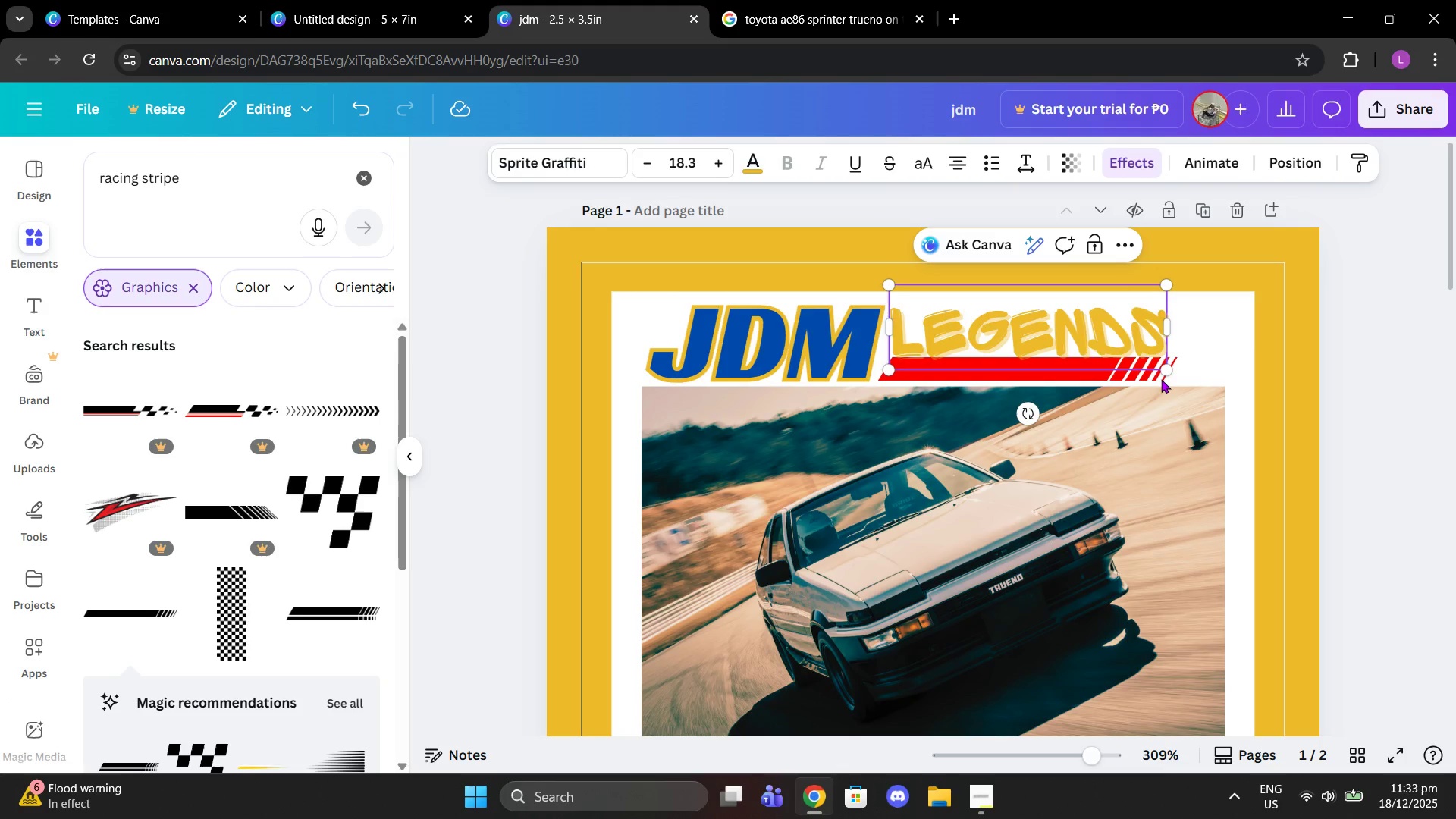 
left_click([1161, 379])
 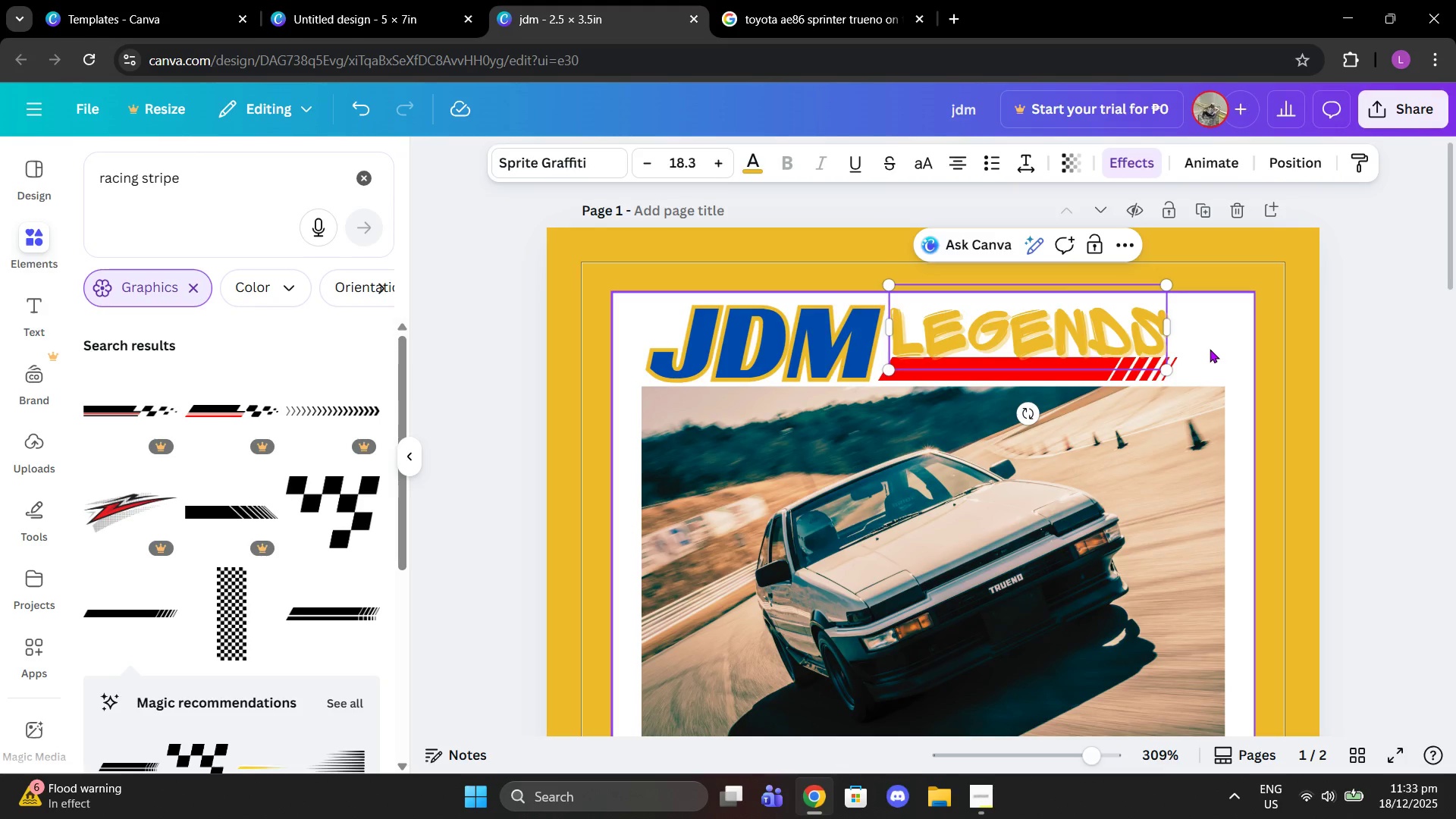 
double_click([1211, 348])
 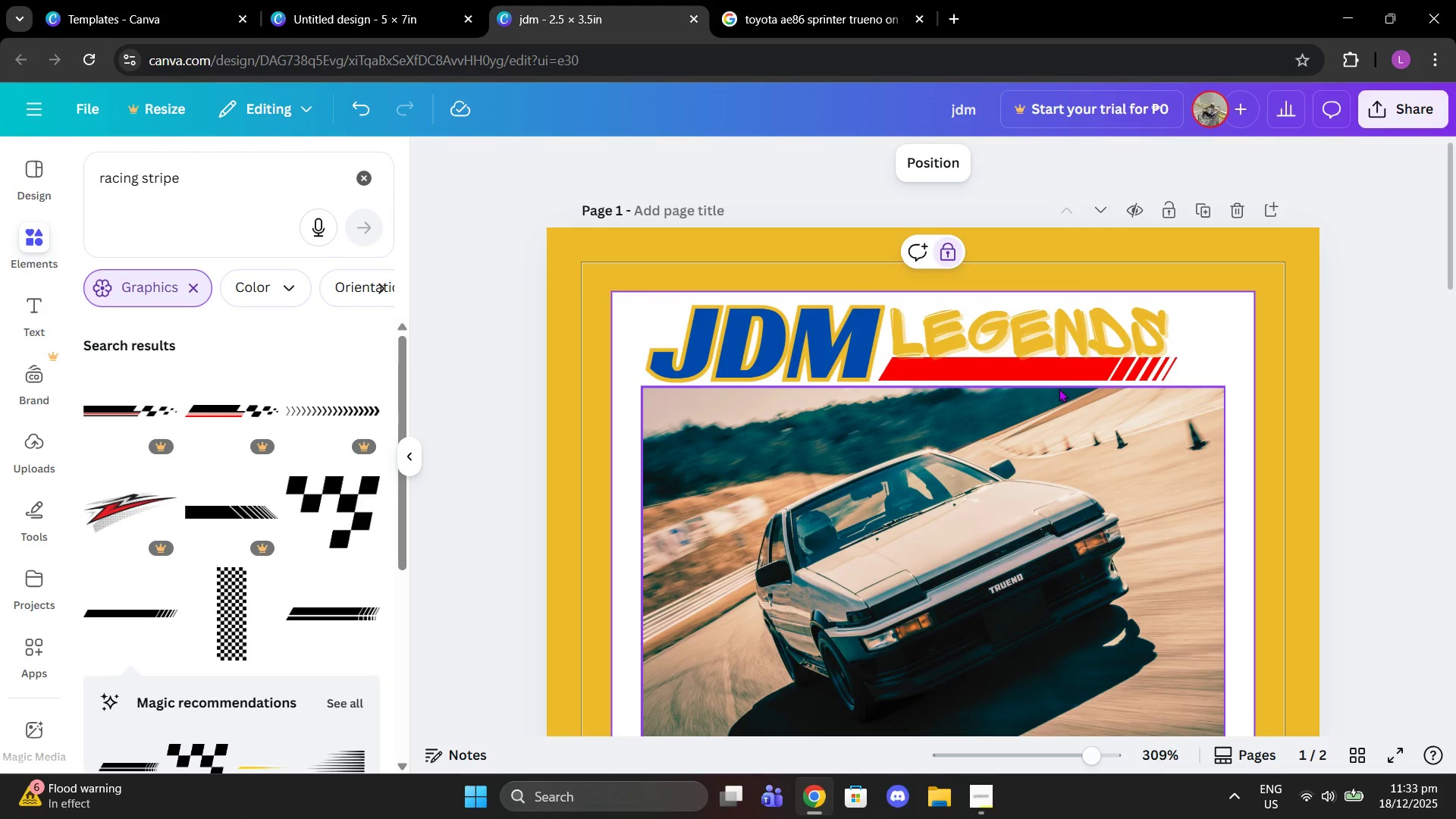 
left_click_drag(start_coordinate=[1051, 337], to_coordinate=[1054, 303])
 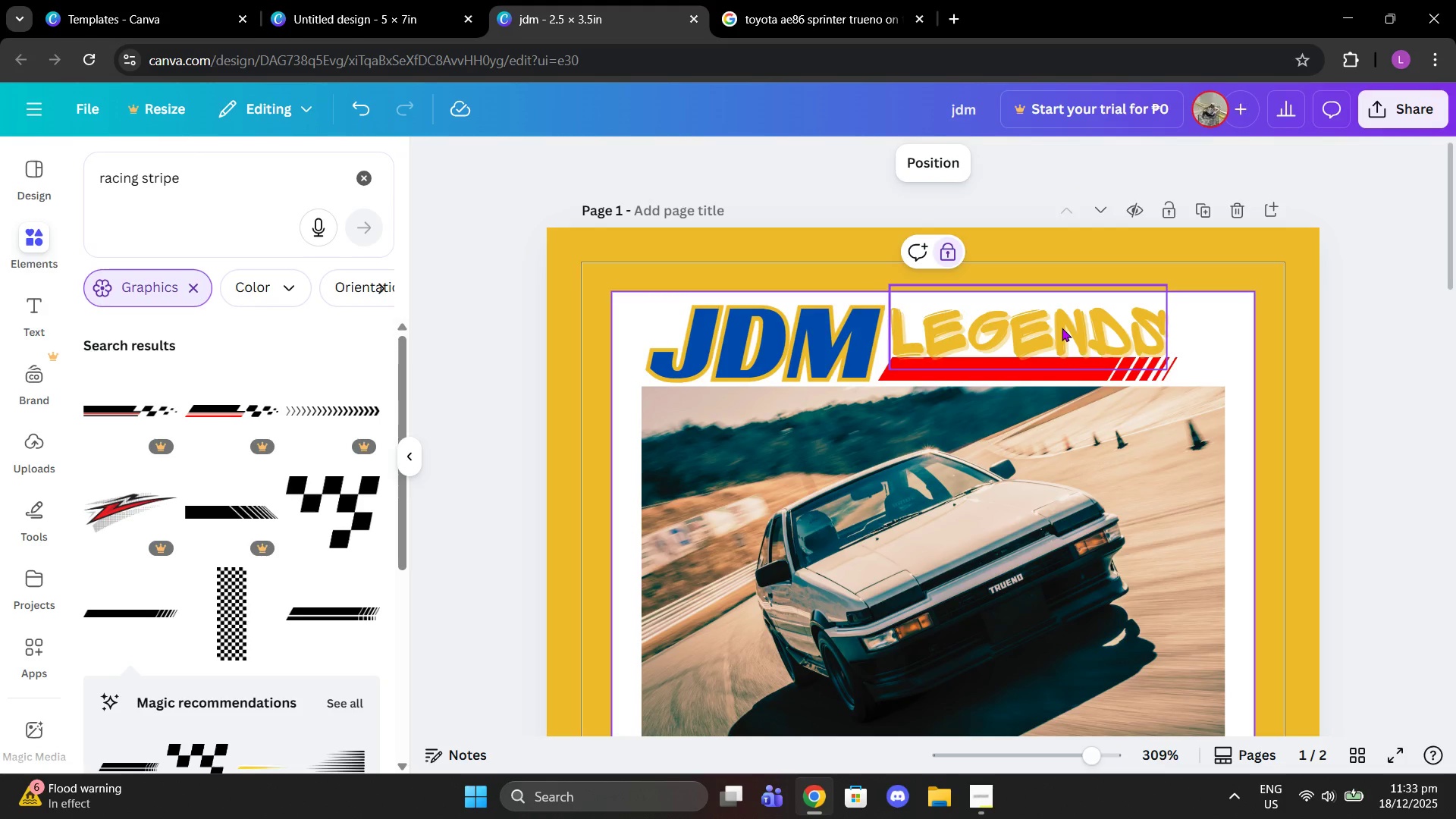 
left_click_drag(start_coordinate=[1062, 328], to_coordinate=[1074, 310])
 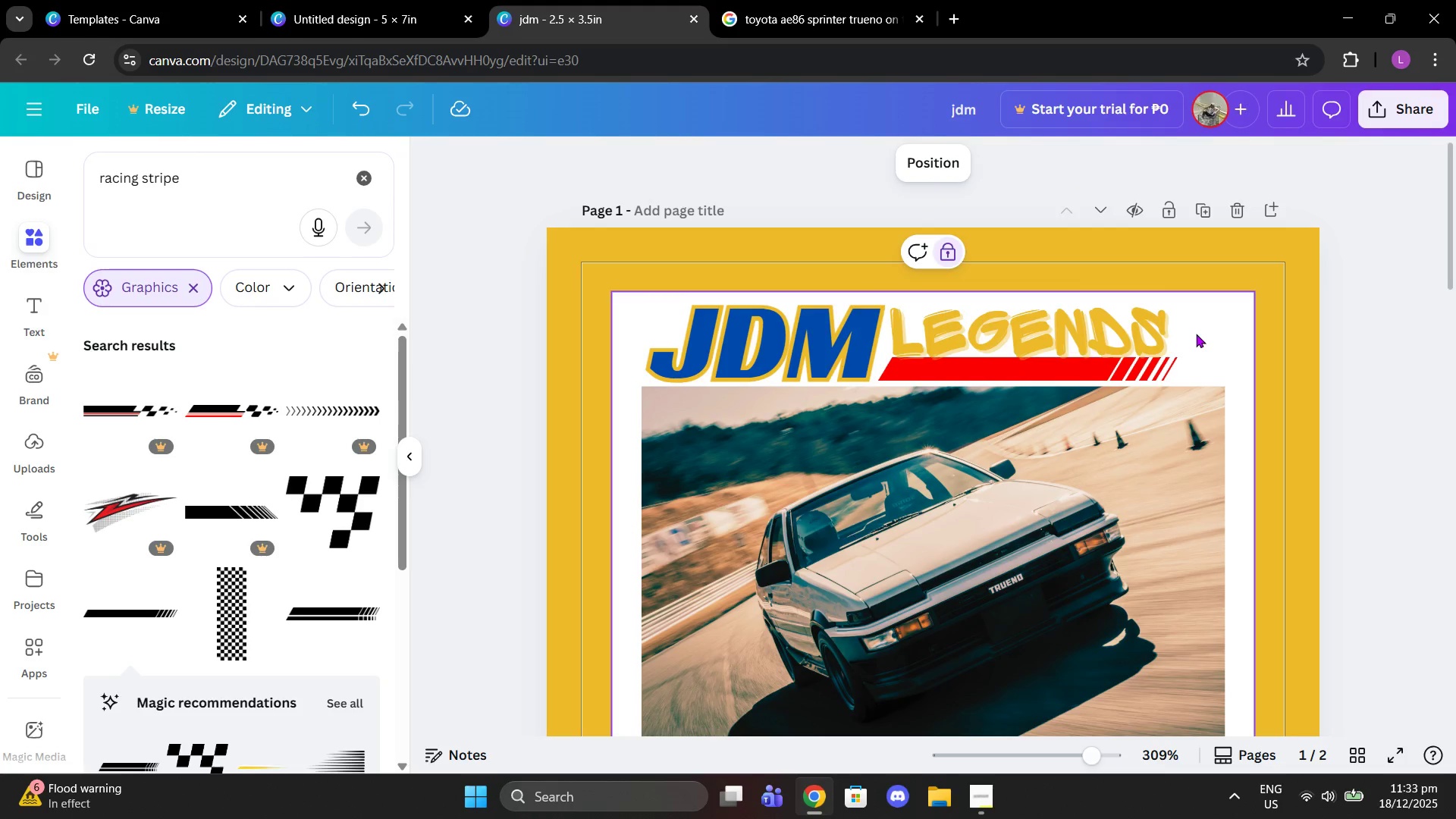 
left_click([1196, 334])
 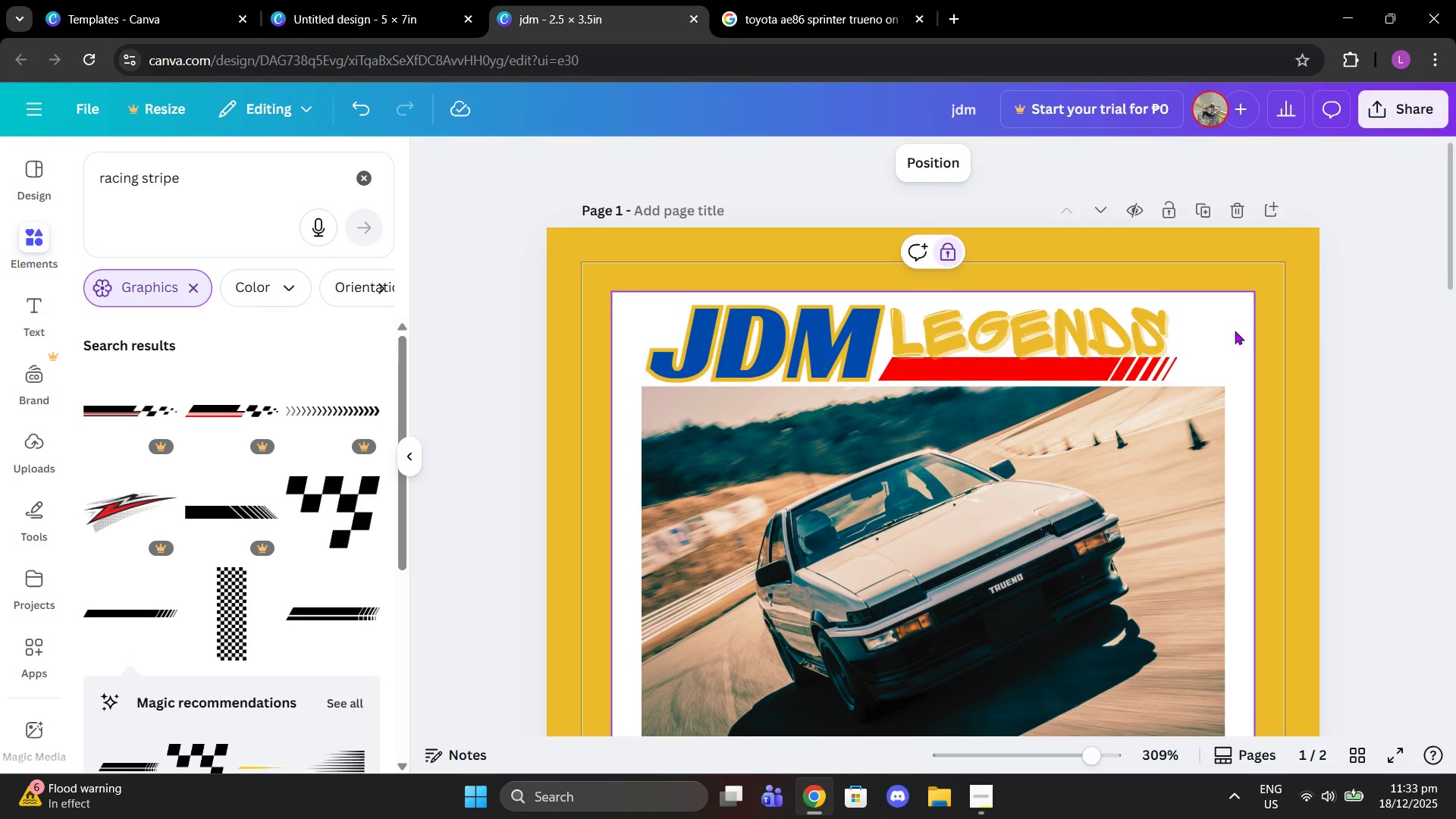 
double_click([1366, 328])
 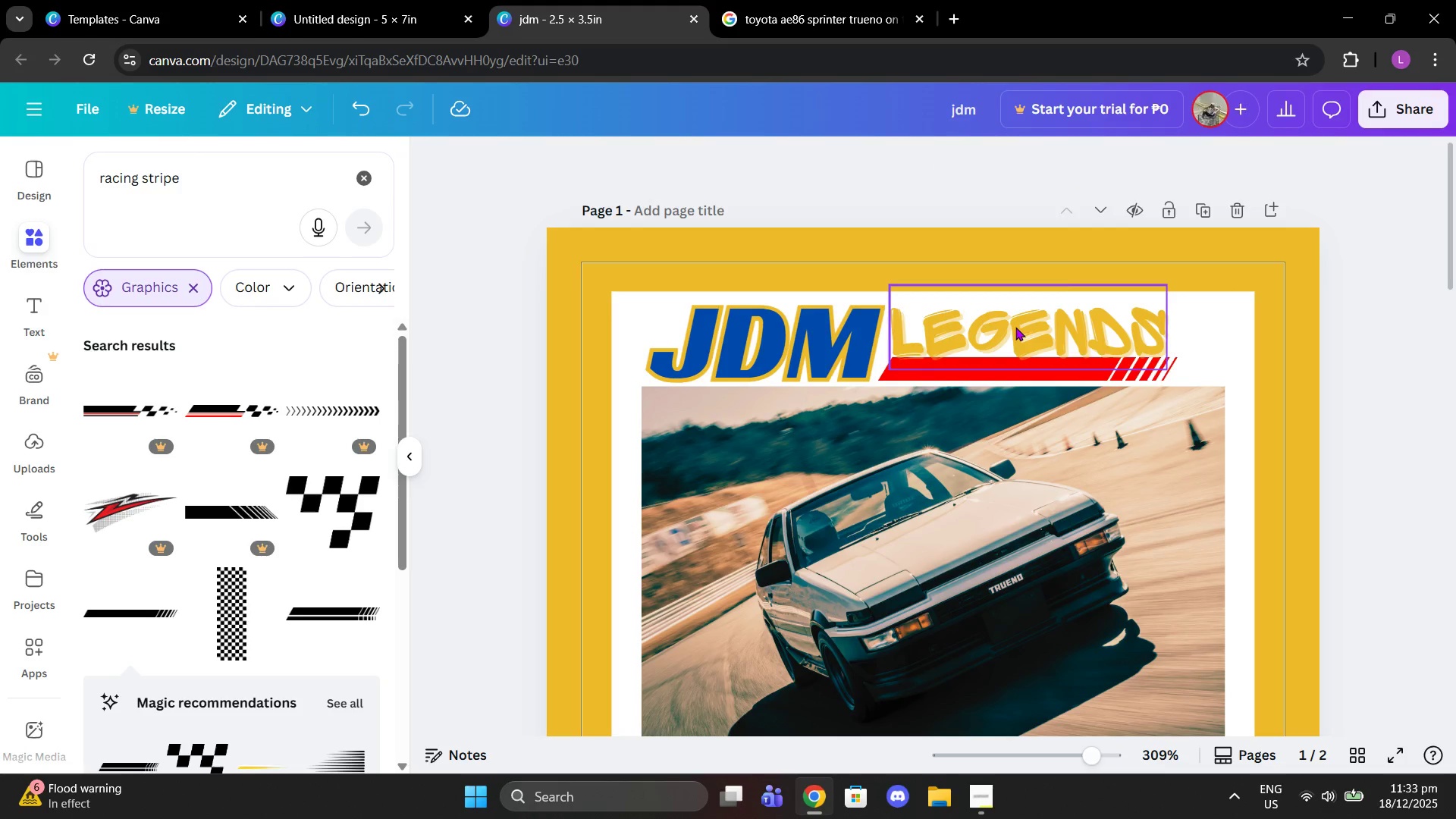 
left_click_drag(start_coordinate=[1015, 327], to_coordinate=[1021, 314])
 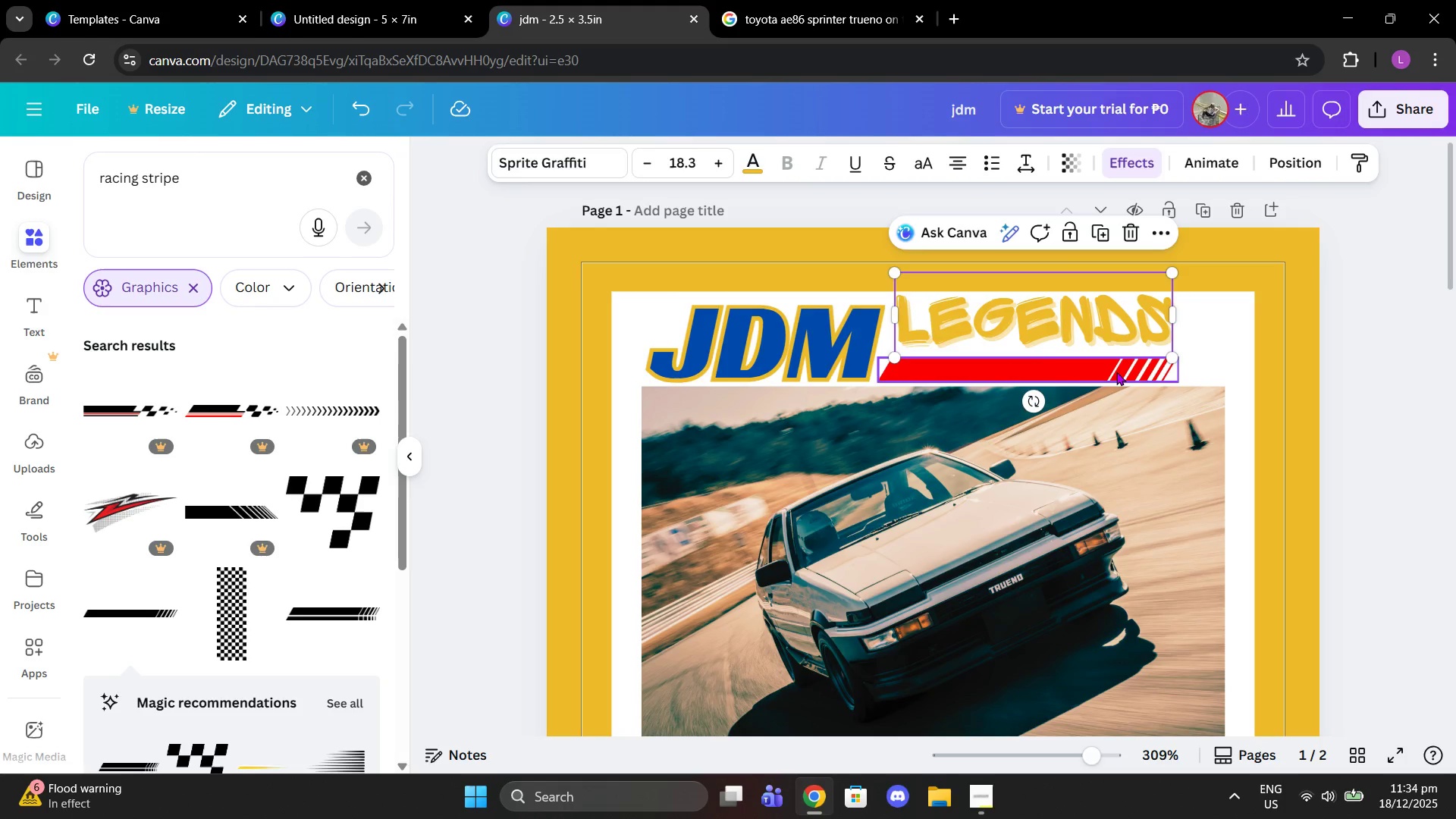 
left_click([1116, 372])
 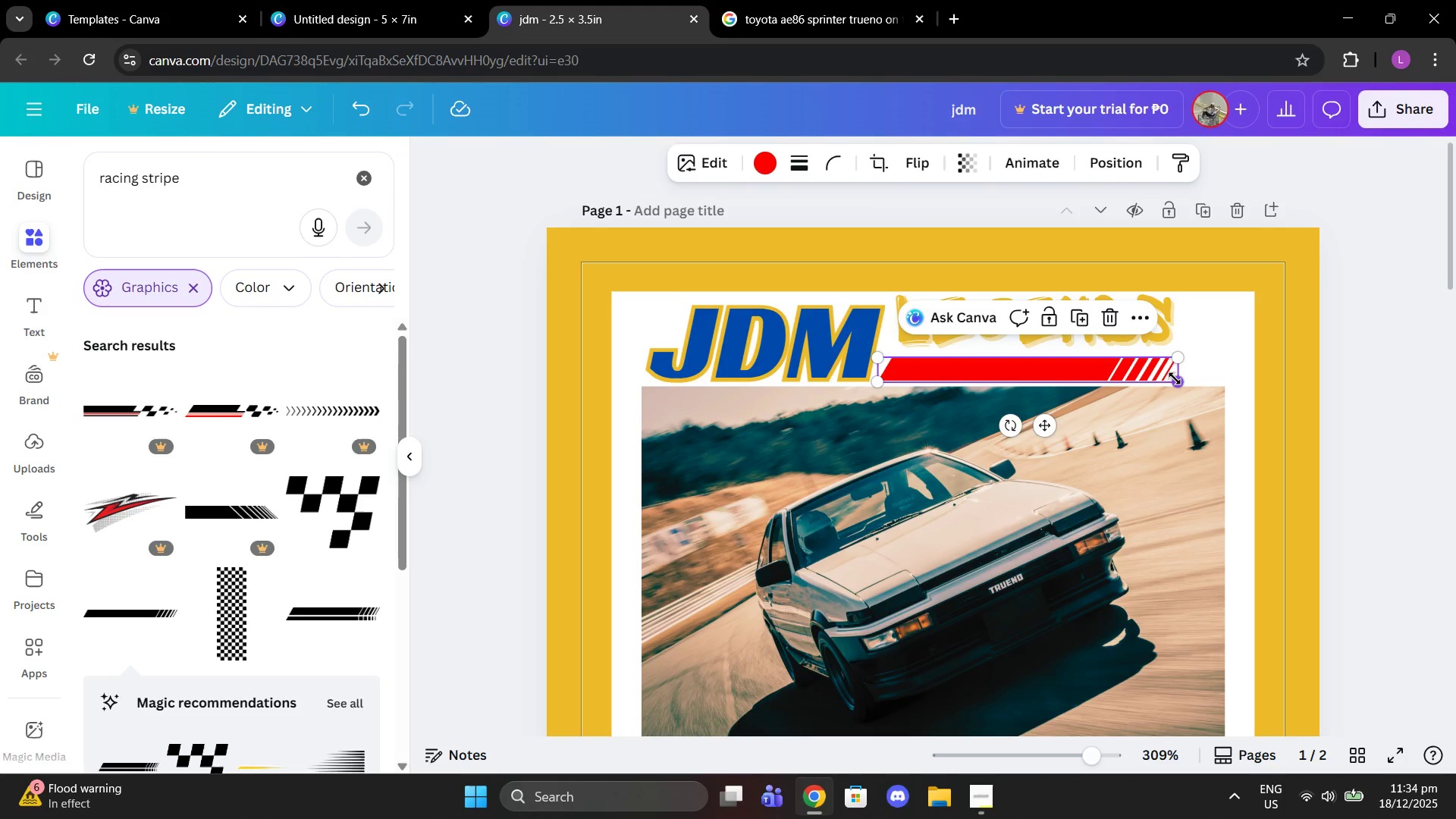 
left_click_drag(start_coordinate=[1175, 378], to_coordinate=[1167, 374])
 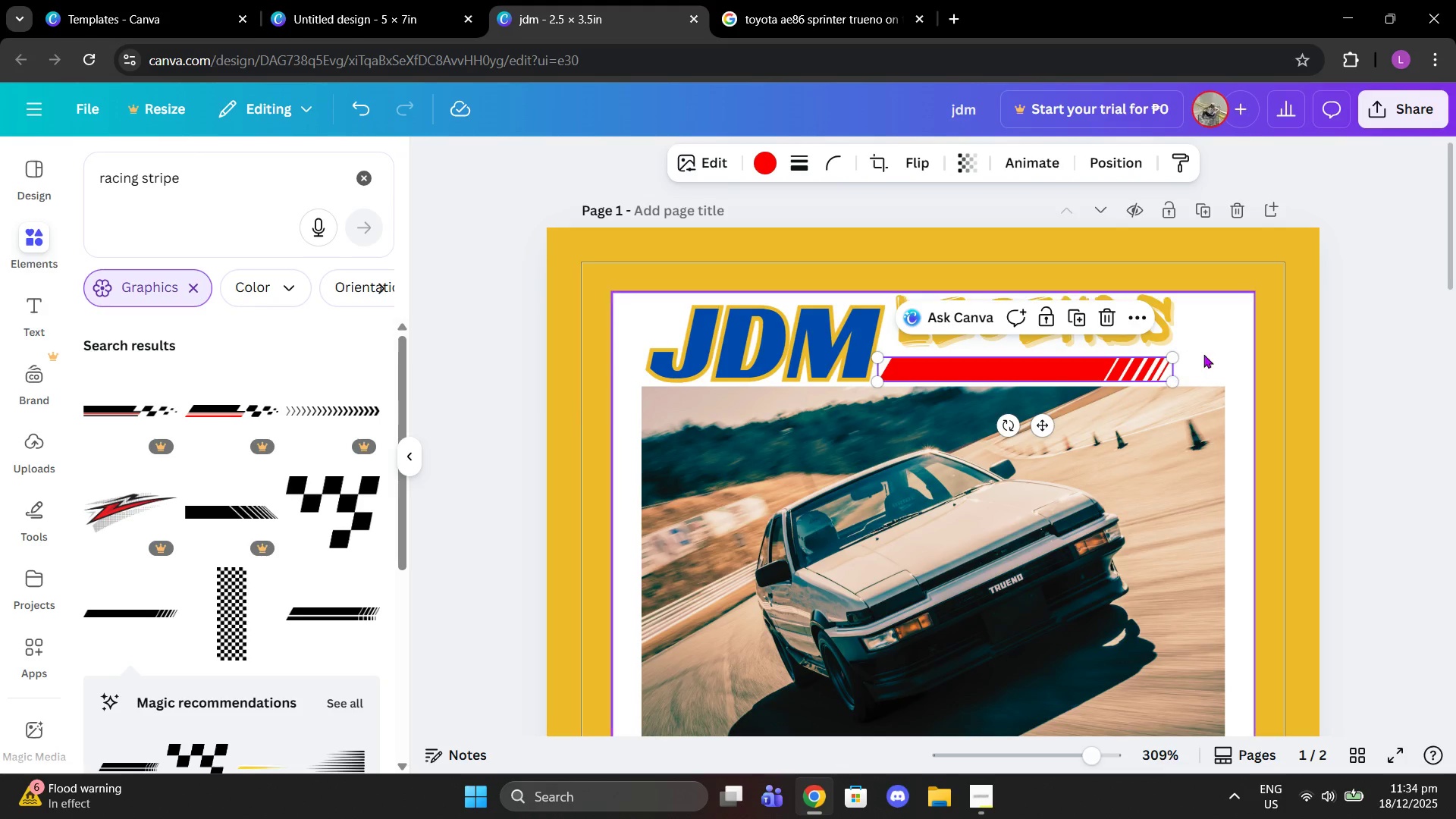 
left_click([1203, 354])
 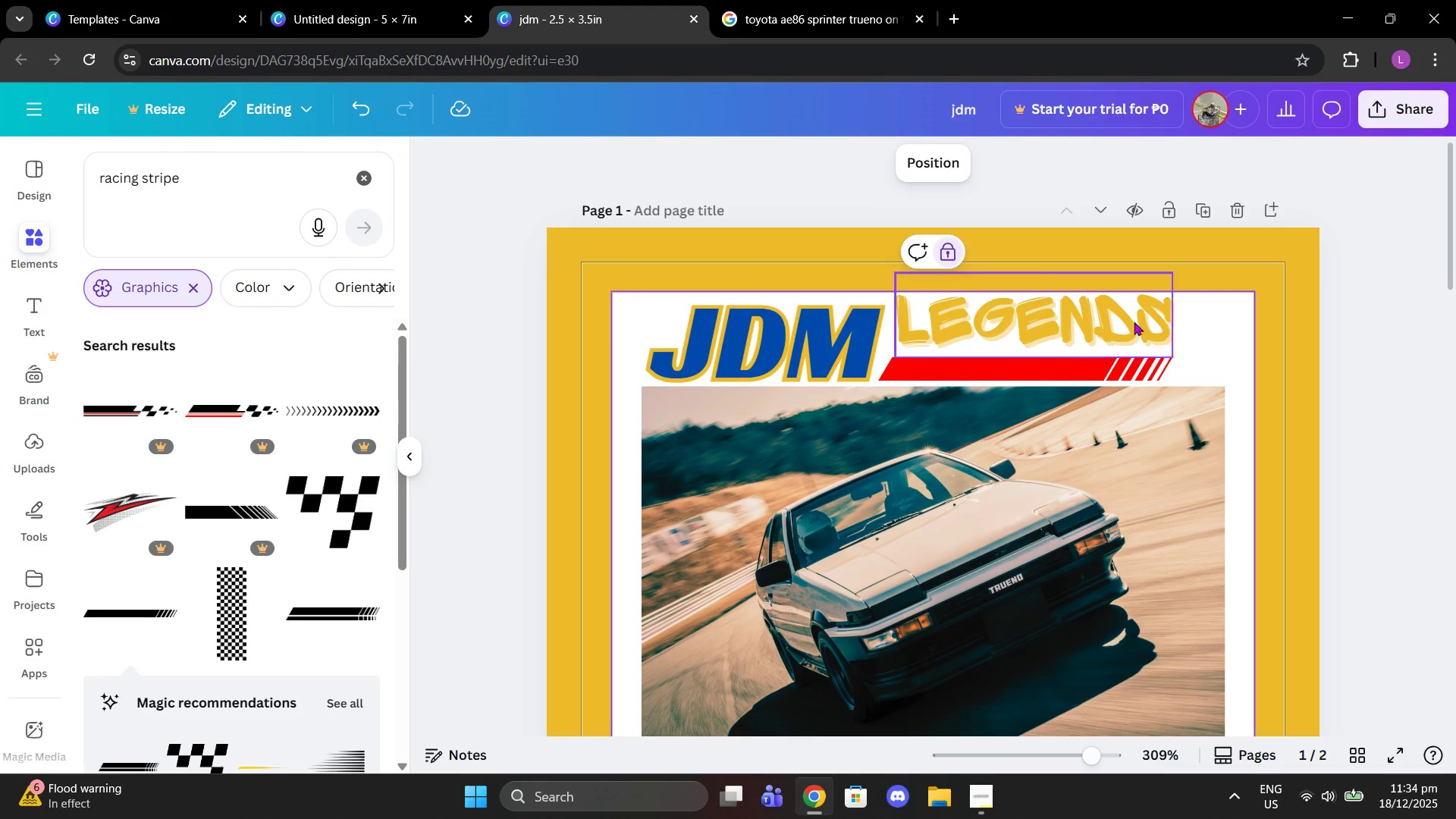 
left_click_drag(start_coordinate=[1128, 319], to_coordinate=[1121, 366])
 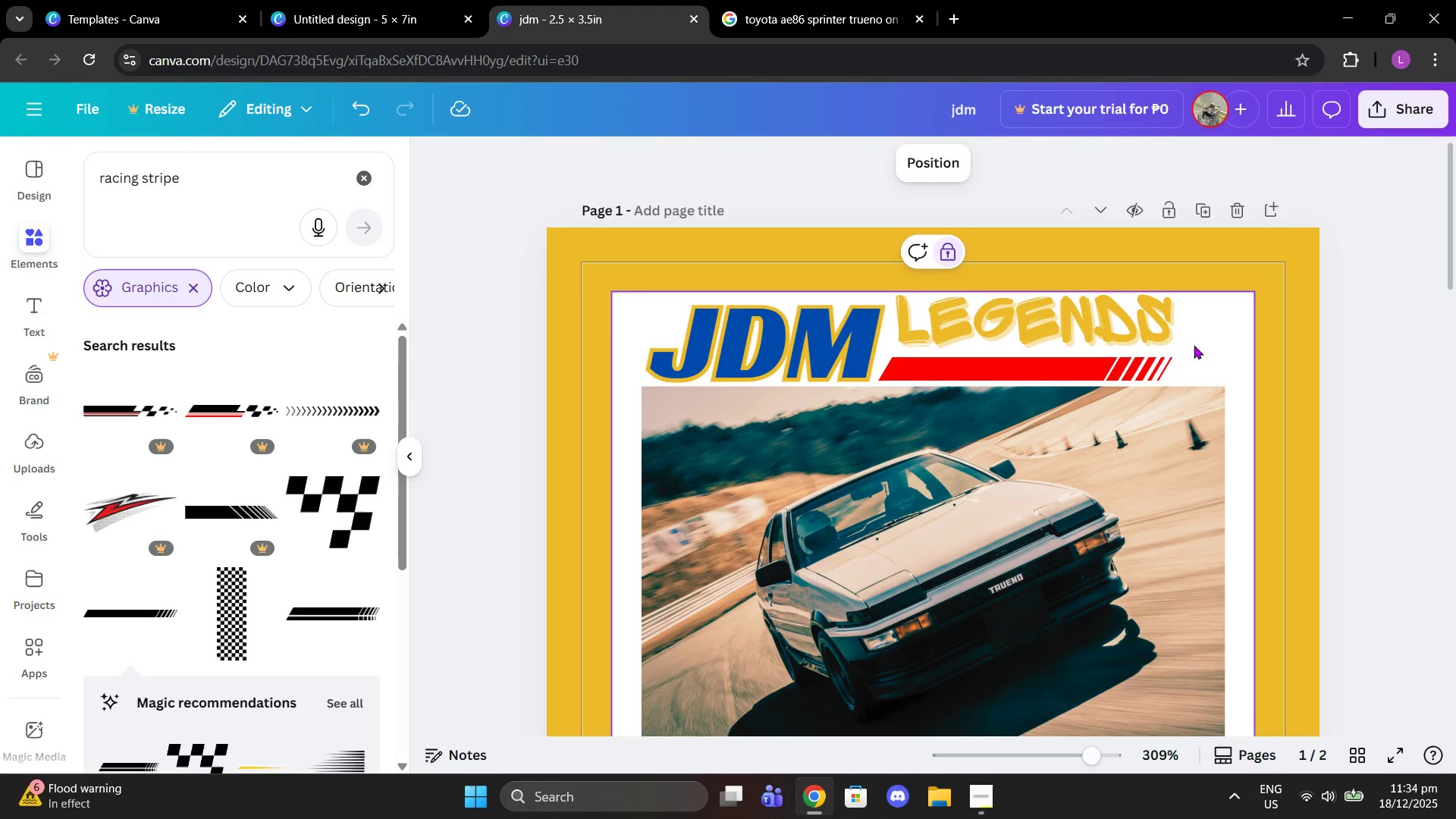 
left_click([1194, 345])
 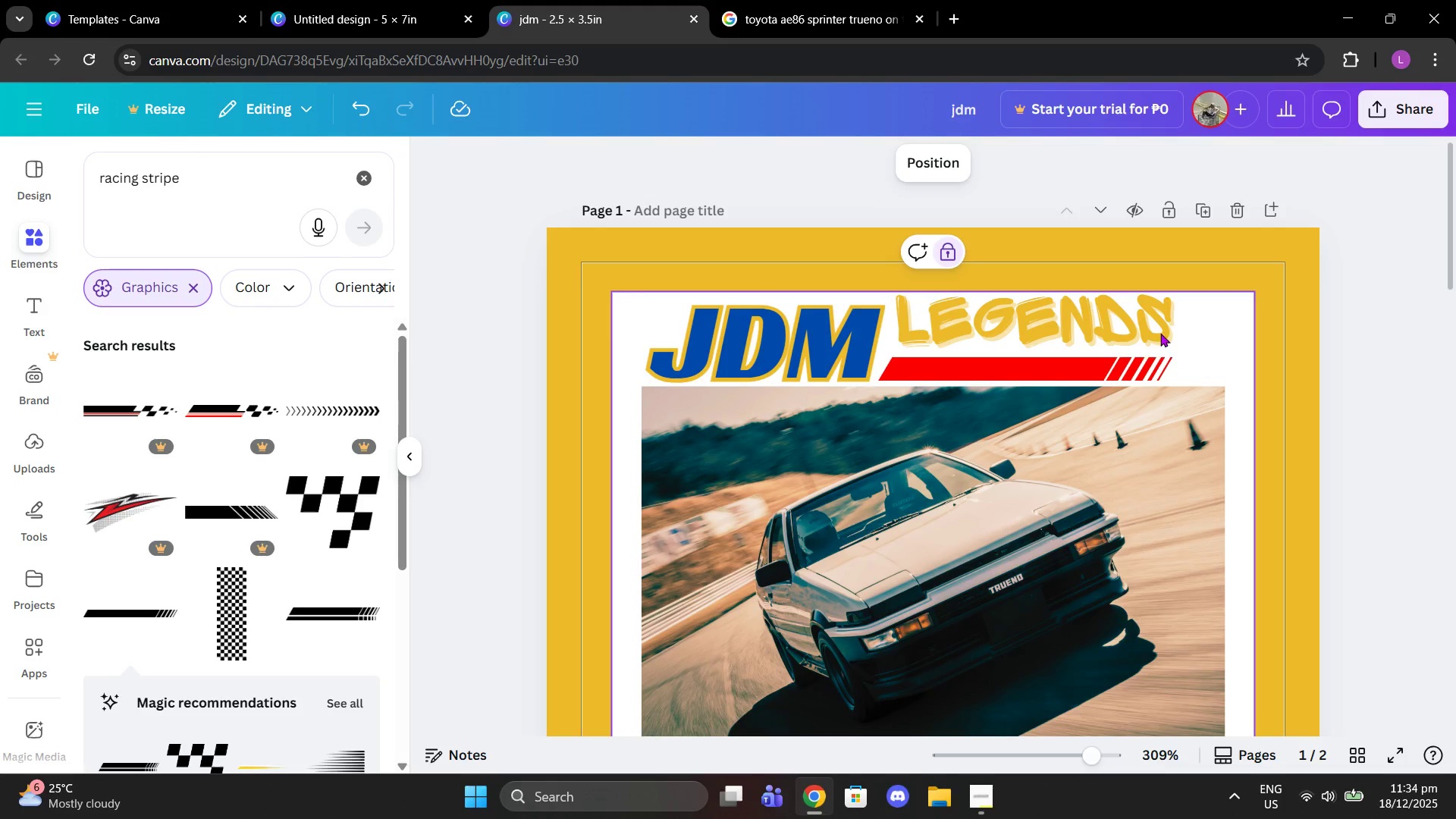 
left_click([1156, 333])
 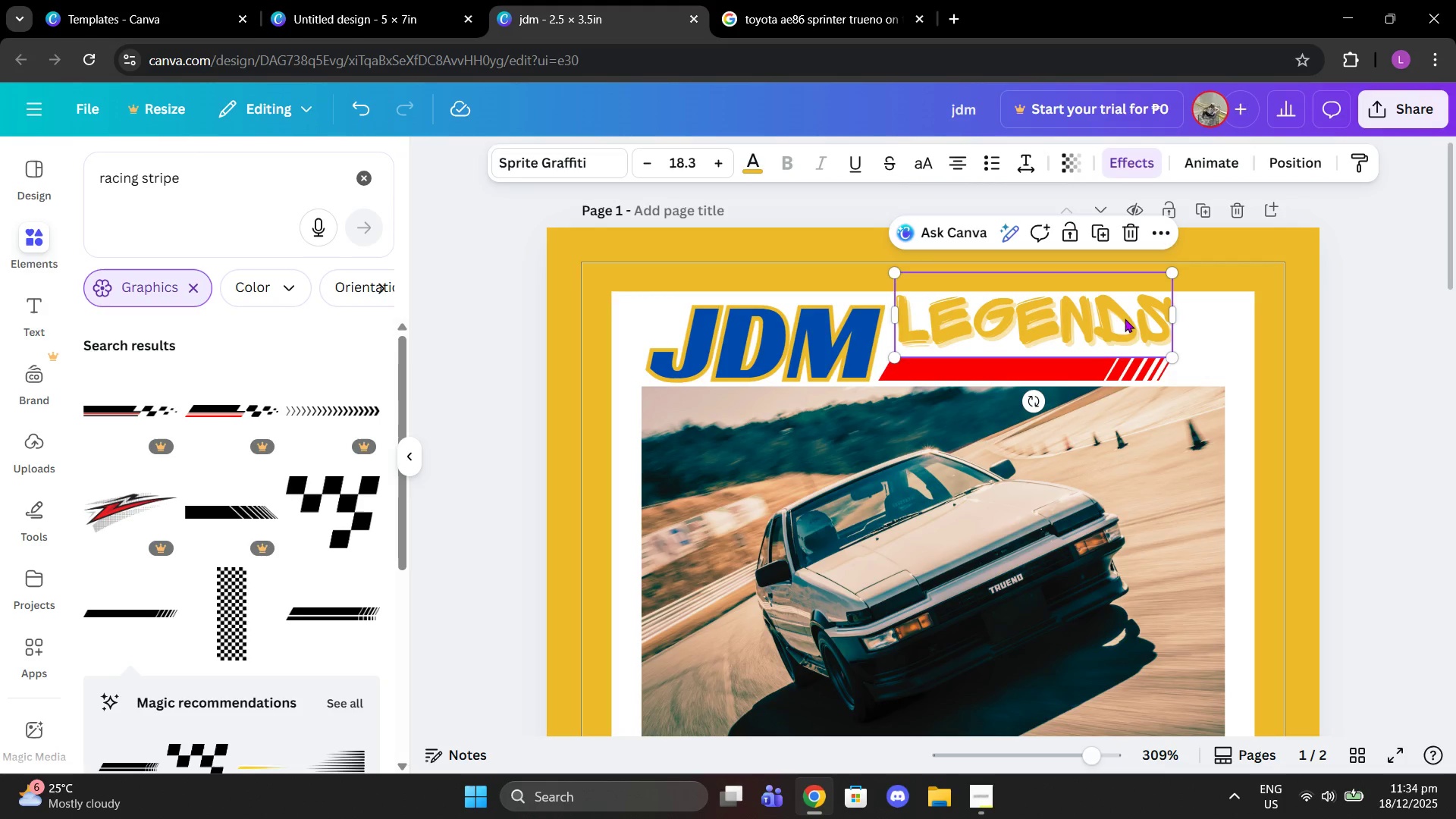 
left_click_drag(start_coordinate=[1123, 317], to_coordinate=[1122, 331])
 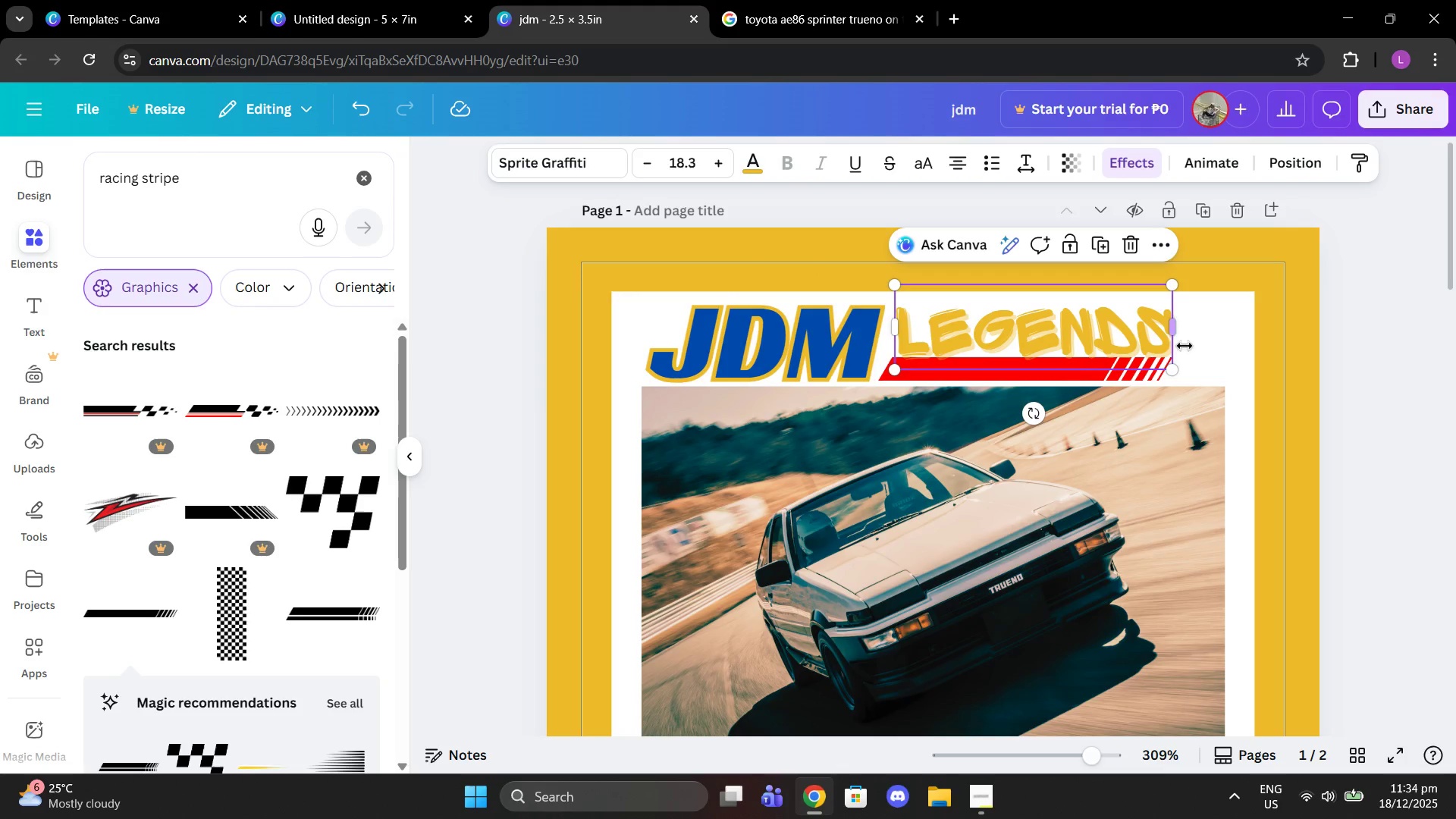 
left_click([1188, 347])
 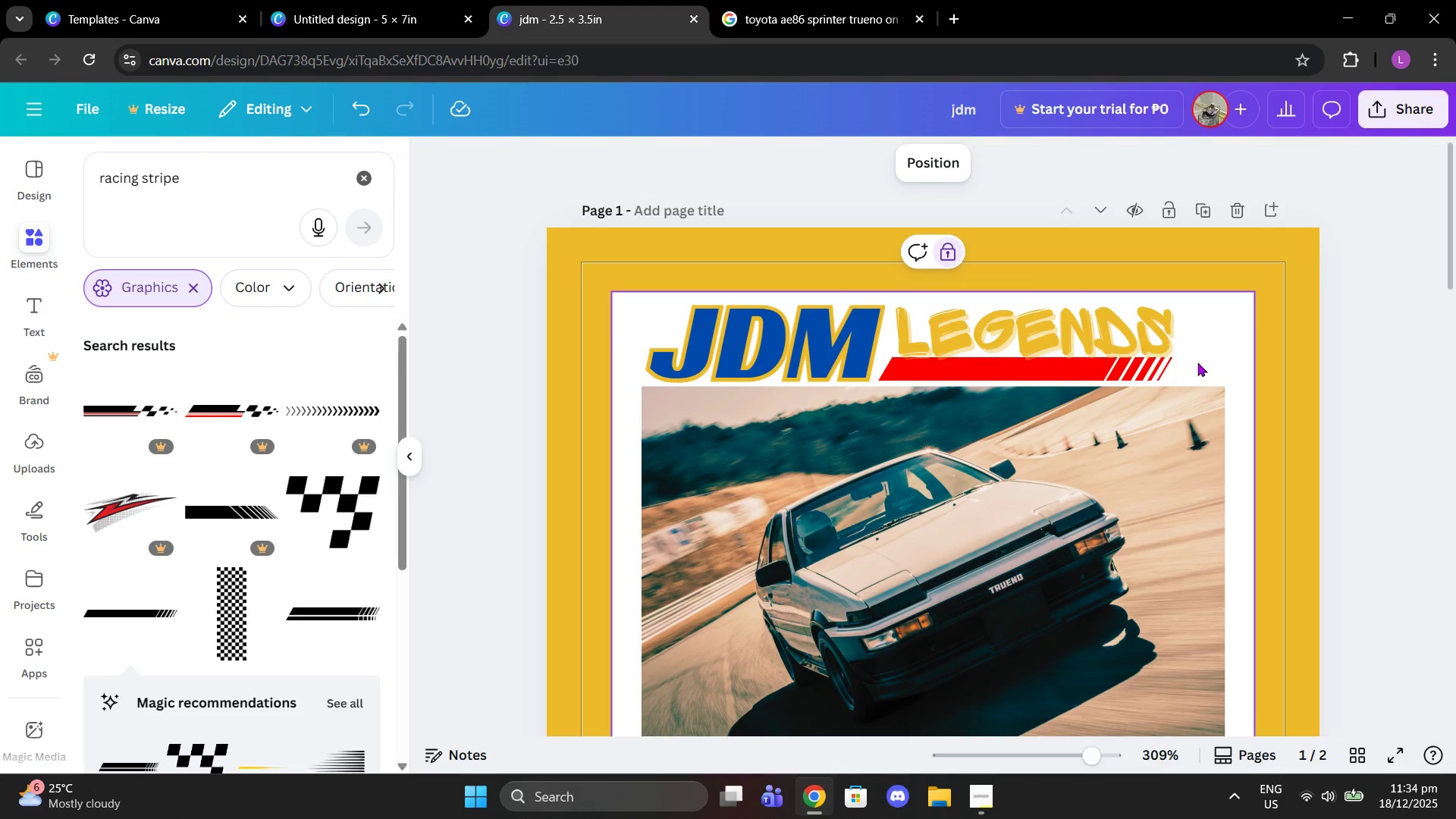 
left_click_drag(start_coordinate=[1199, 364], to_coordinate=[1069, 350])
 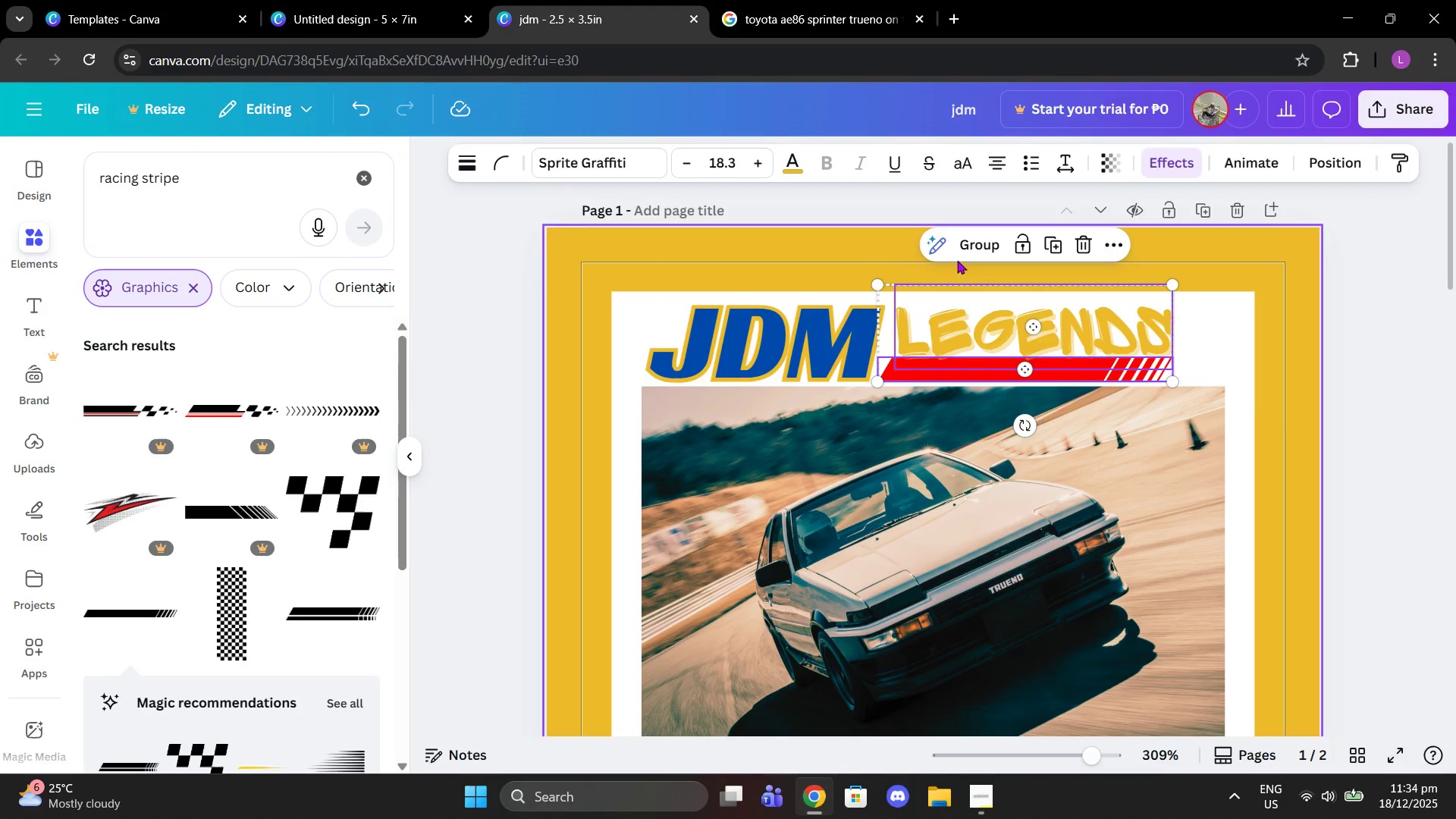 
left_click([960, 250])
 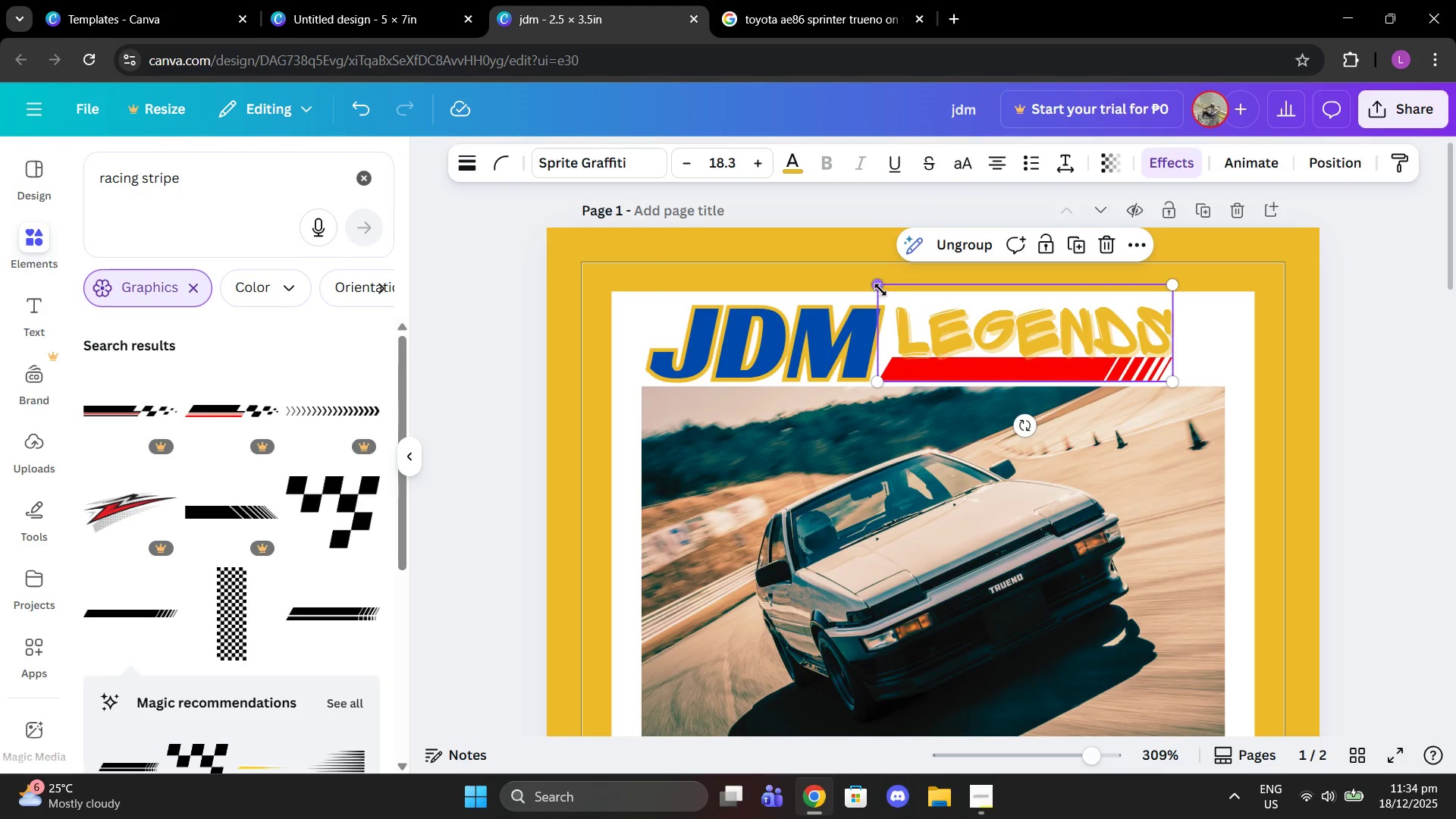 
left_click_drag(start_coordinate=[878, 288], to_coordinate=[920, 318])
 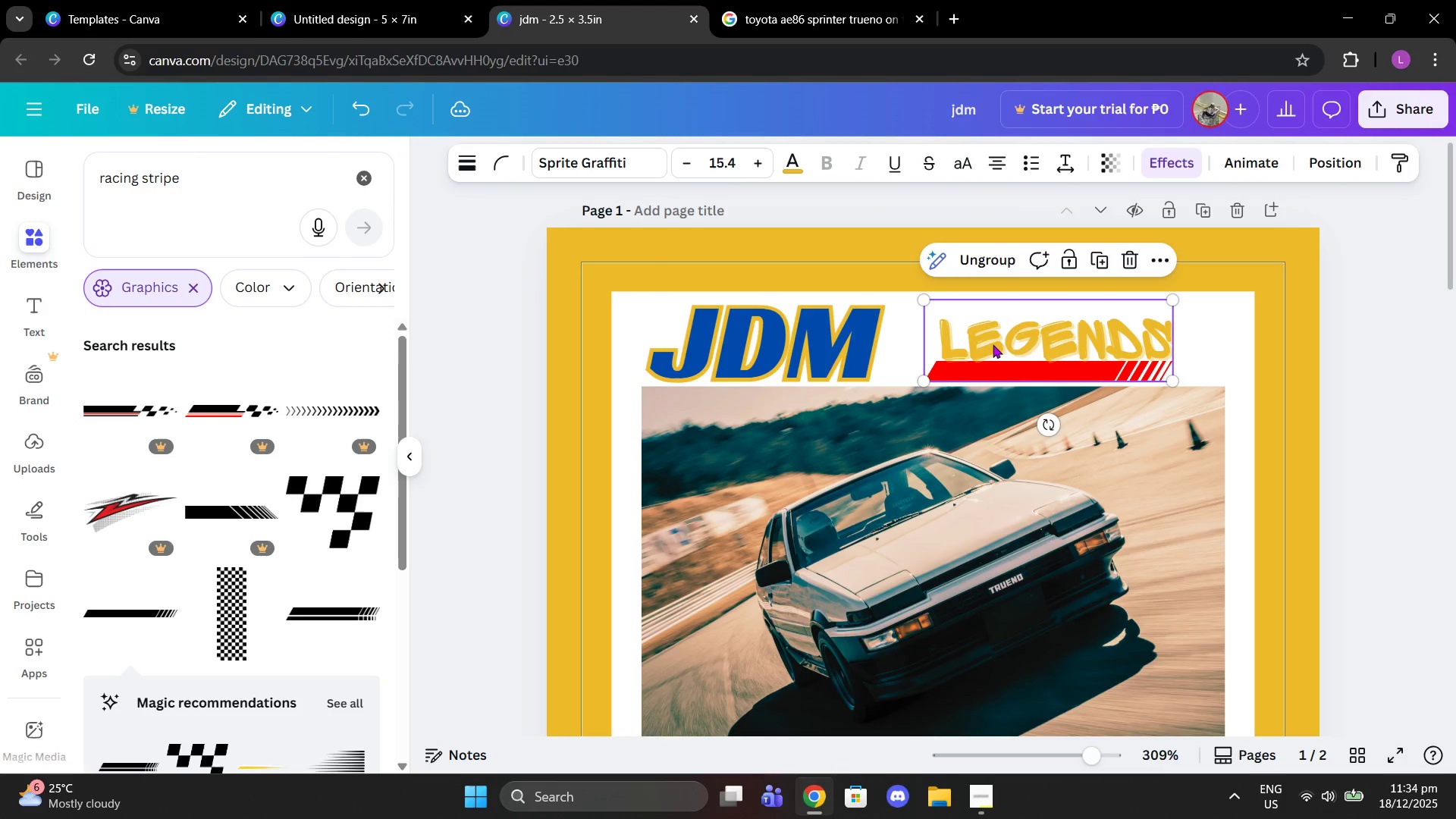 
left_click_drag(start_coordinate=[994, 344], to_coordinate=[1012, 344])
 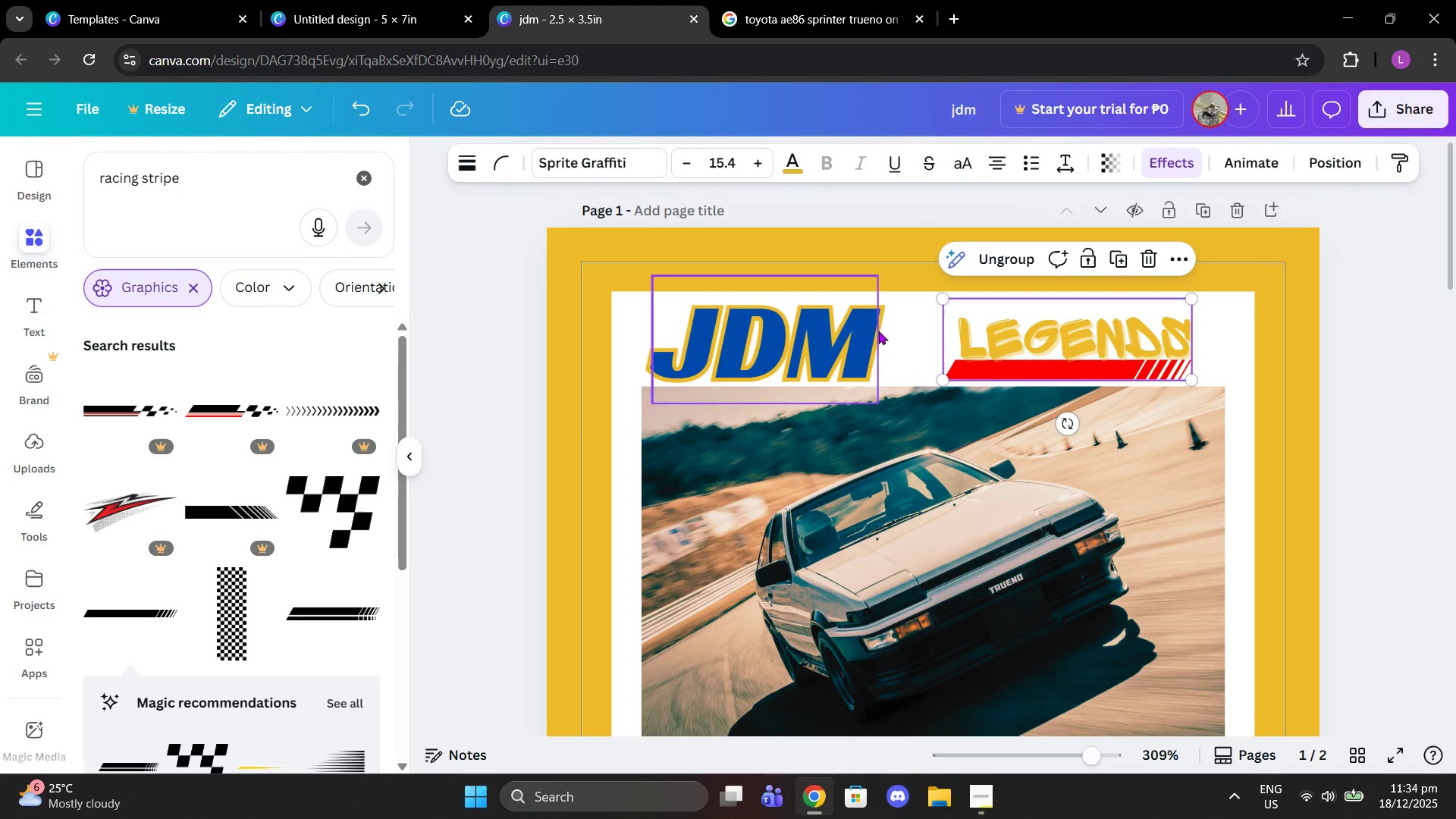 
left_click([917, 331])
 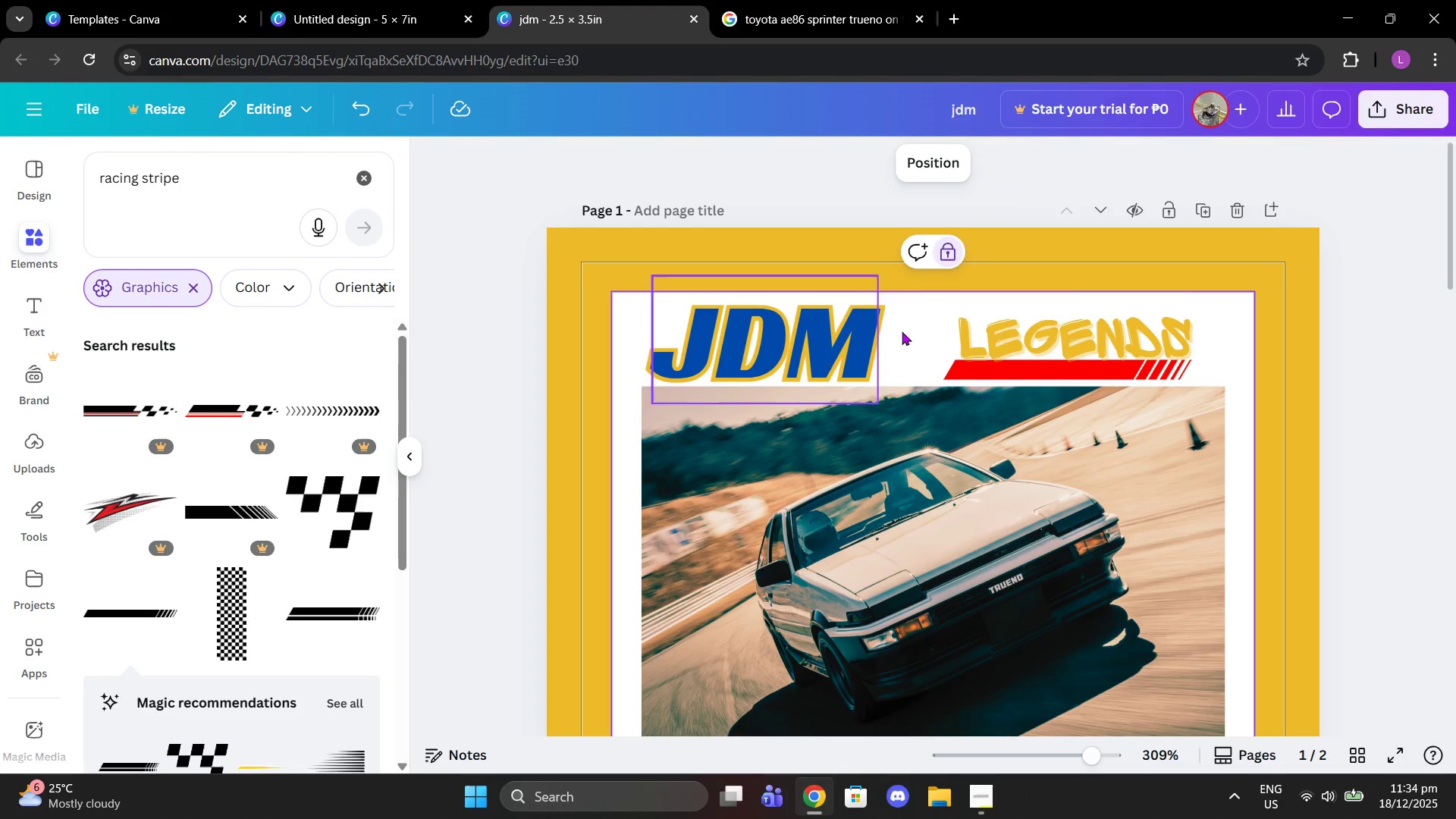 
left_click([990, 332])
 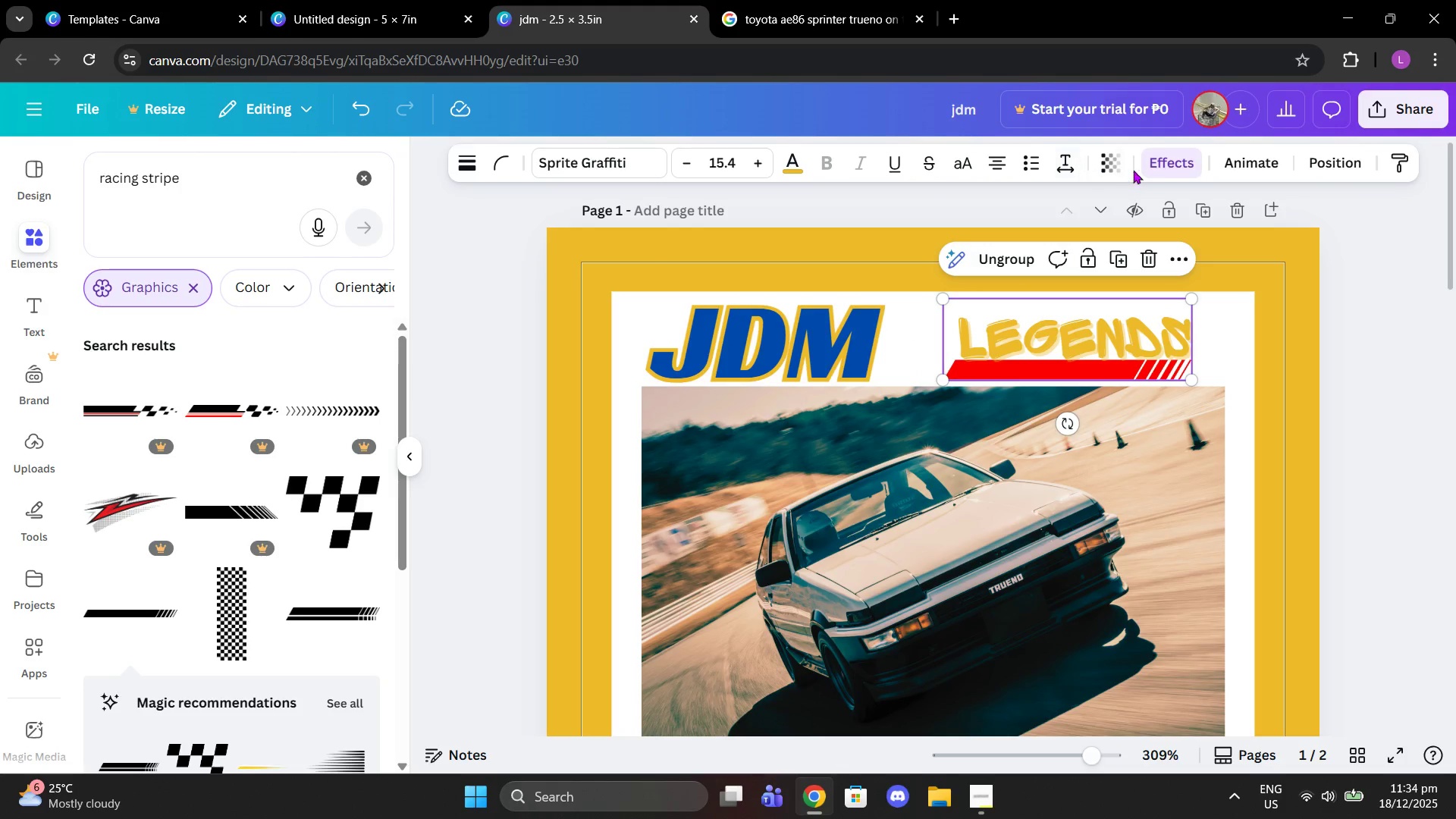 
left_click([1156, 165])
 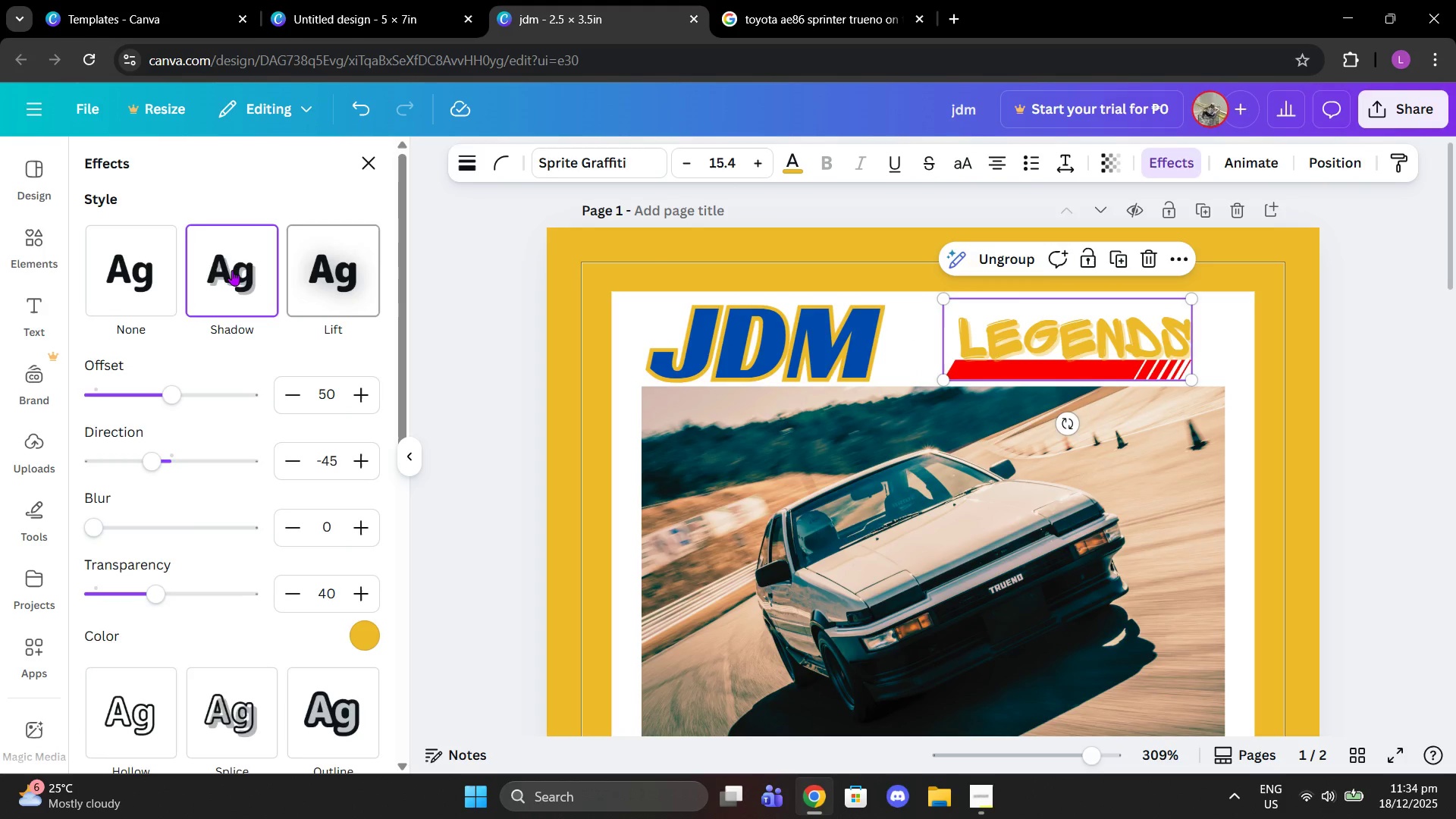 
left_click([141, 266])
 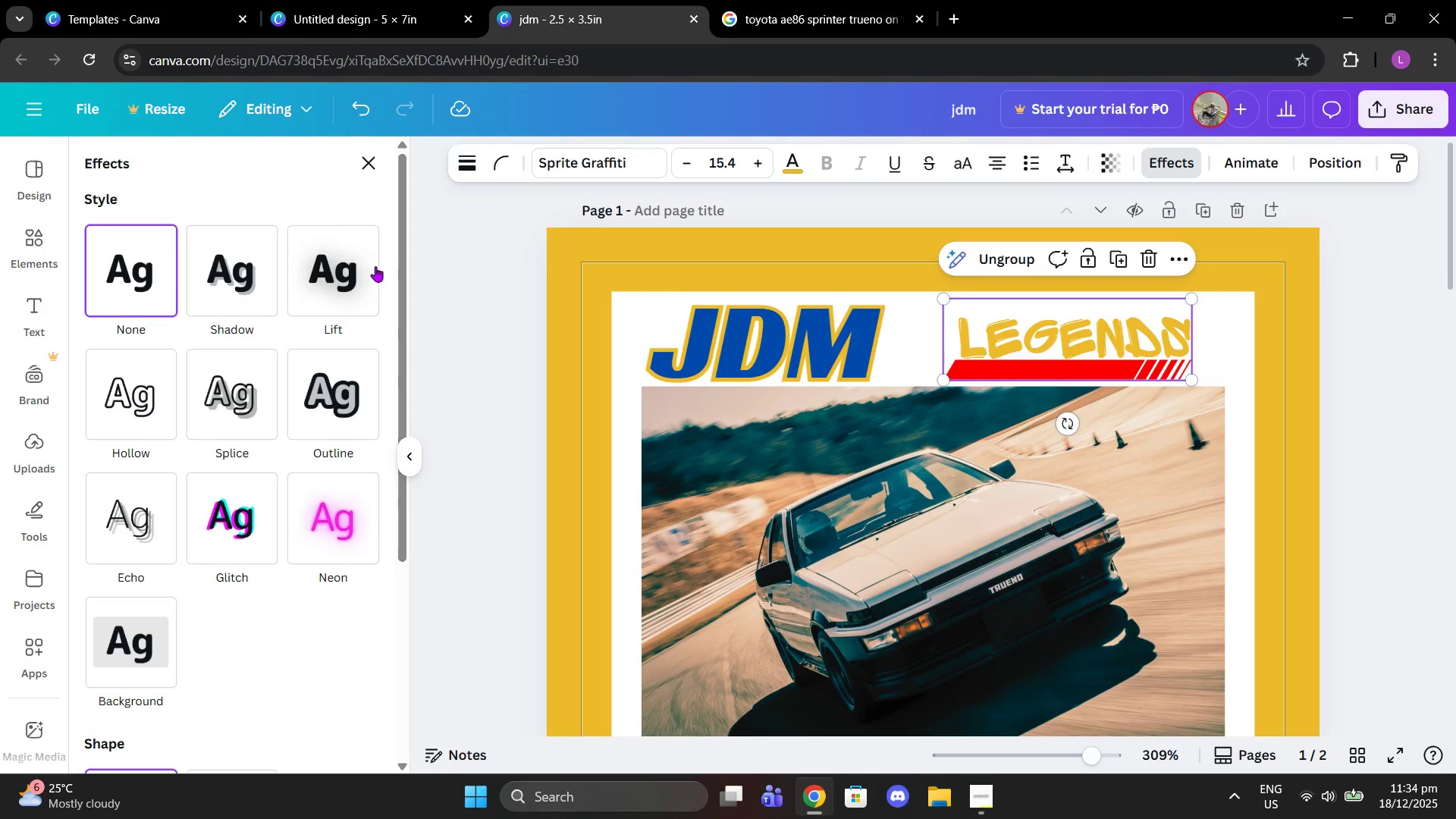 
left_click([355, 269])
 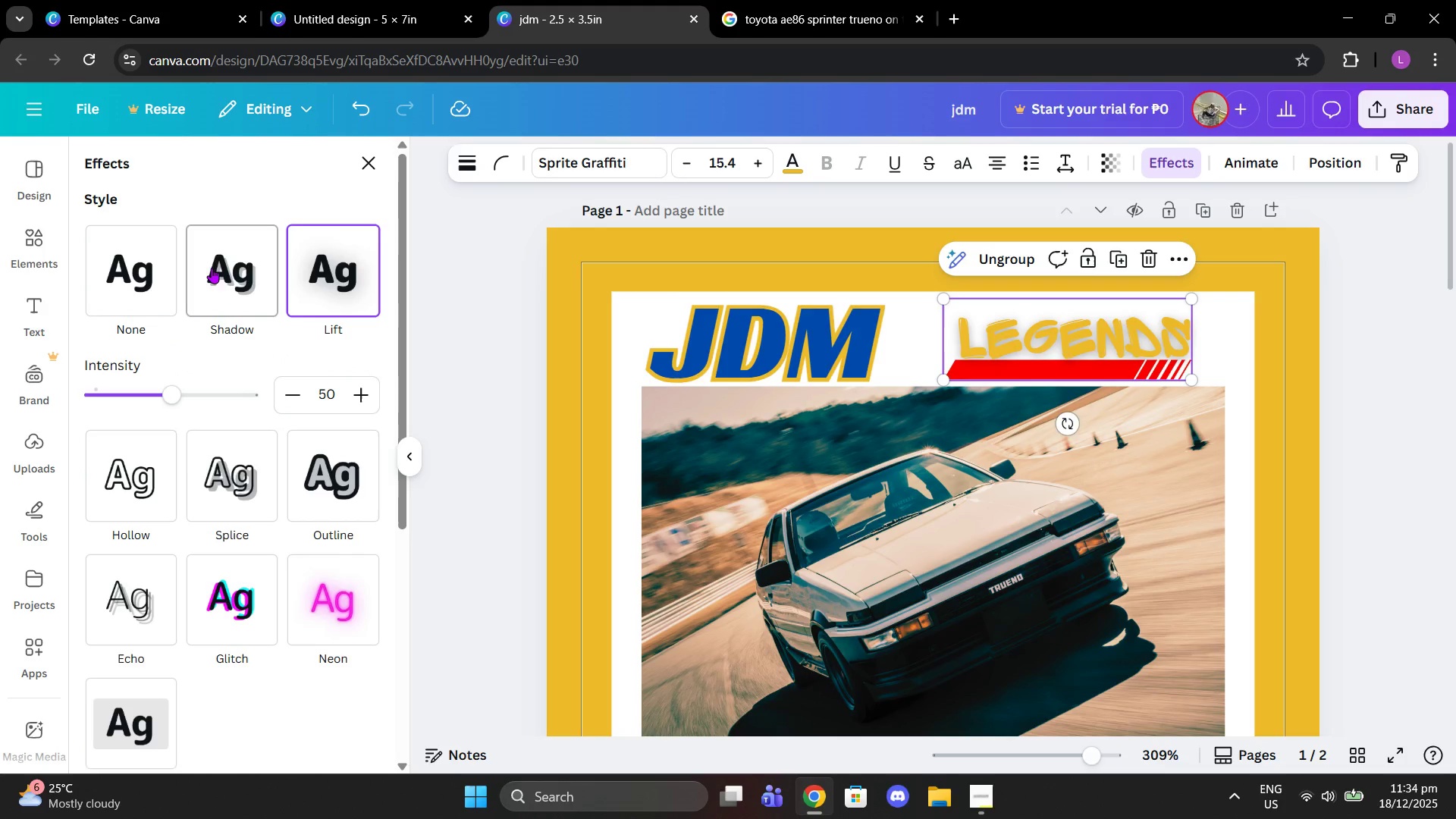 
left_click([141, 275])
 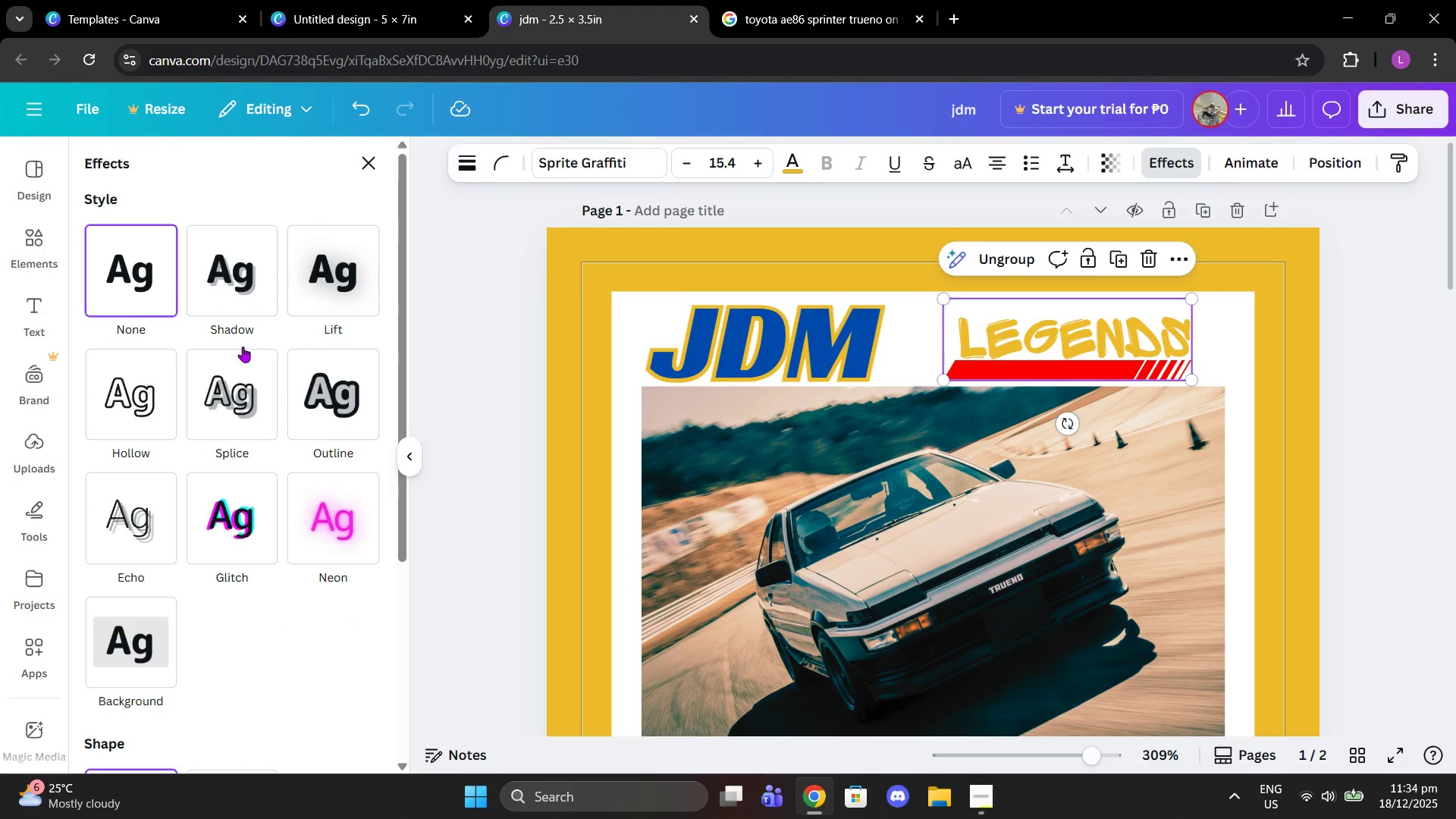 
left_click([259, 394])
 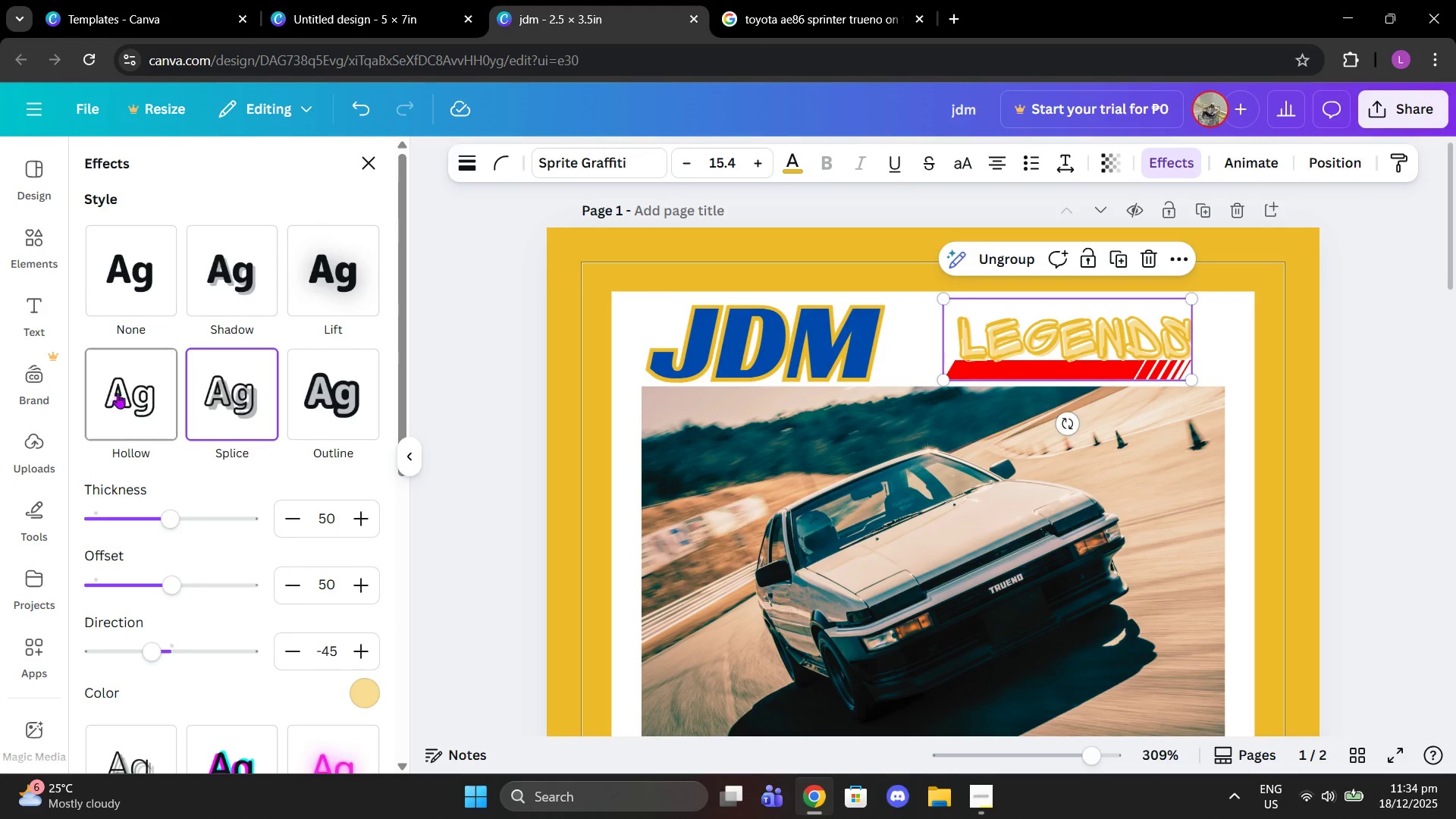 
left_click([144, 263])
 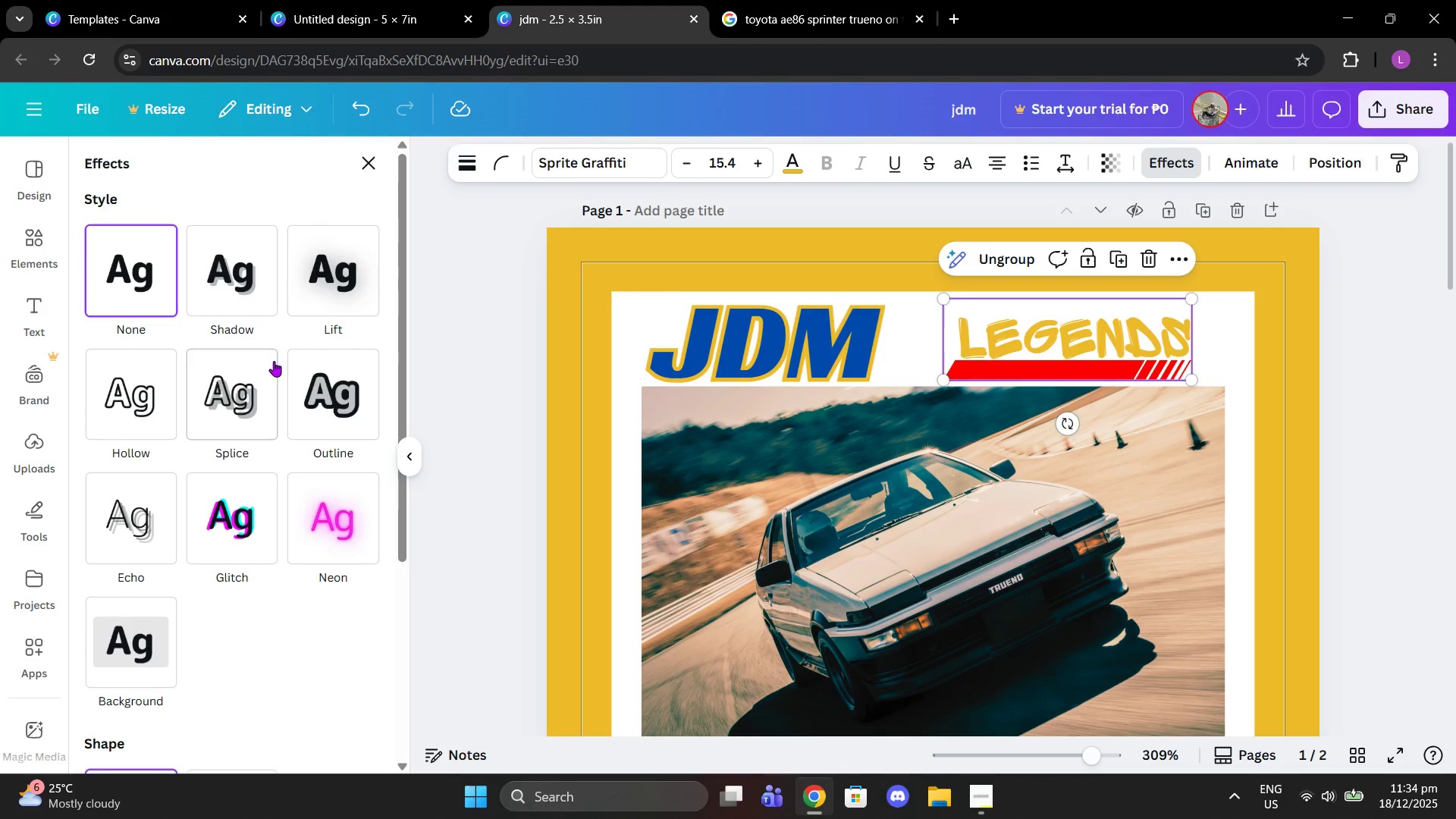 
left_click([318, 385])
 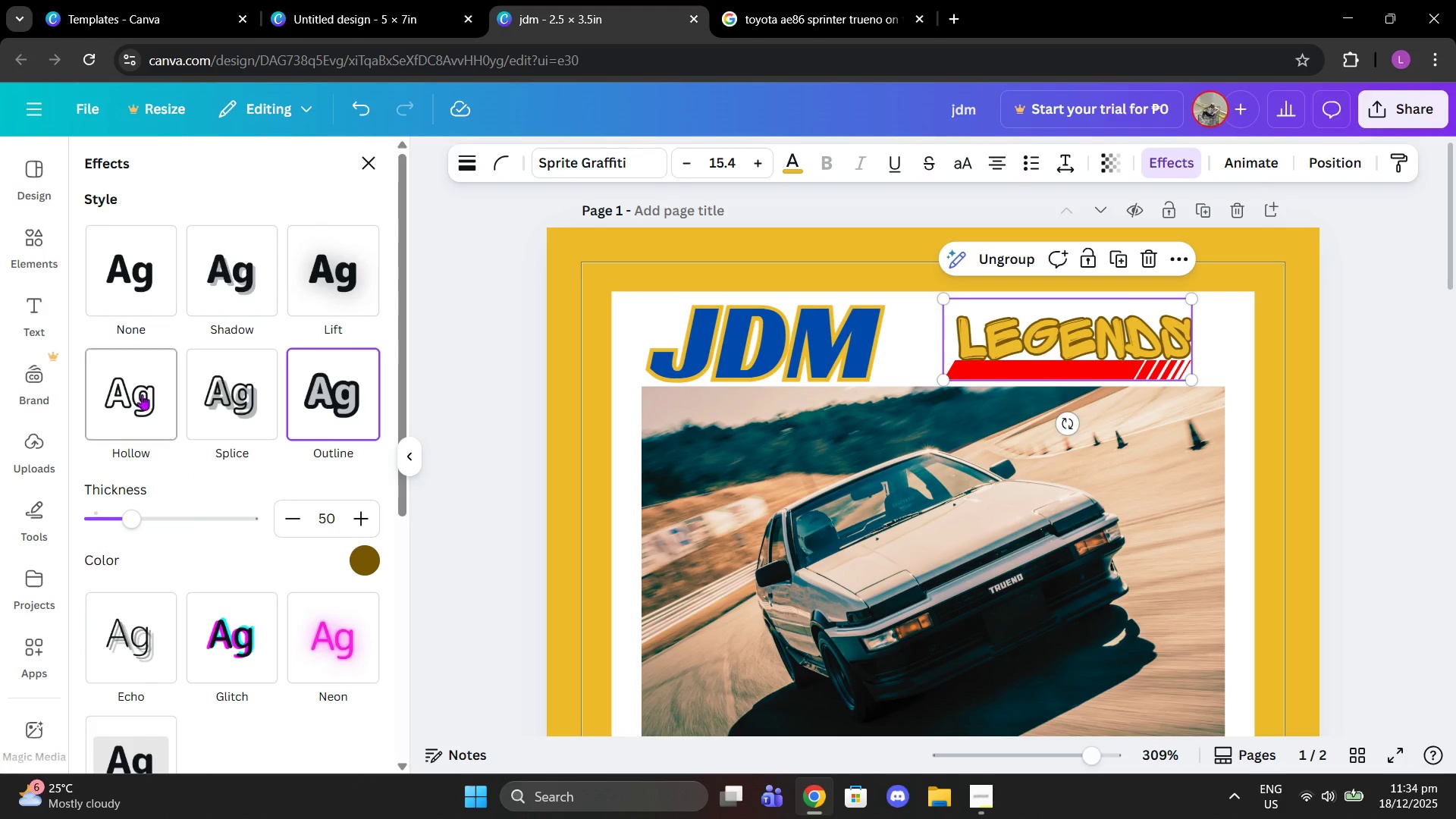 
left_click([363, 562])
 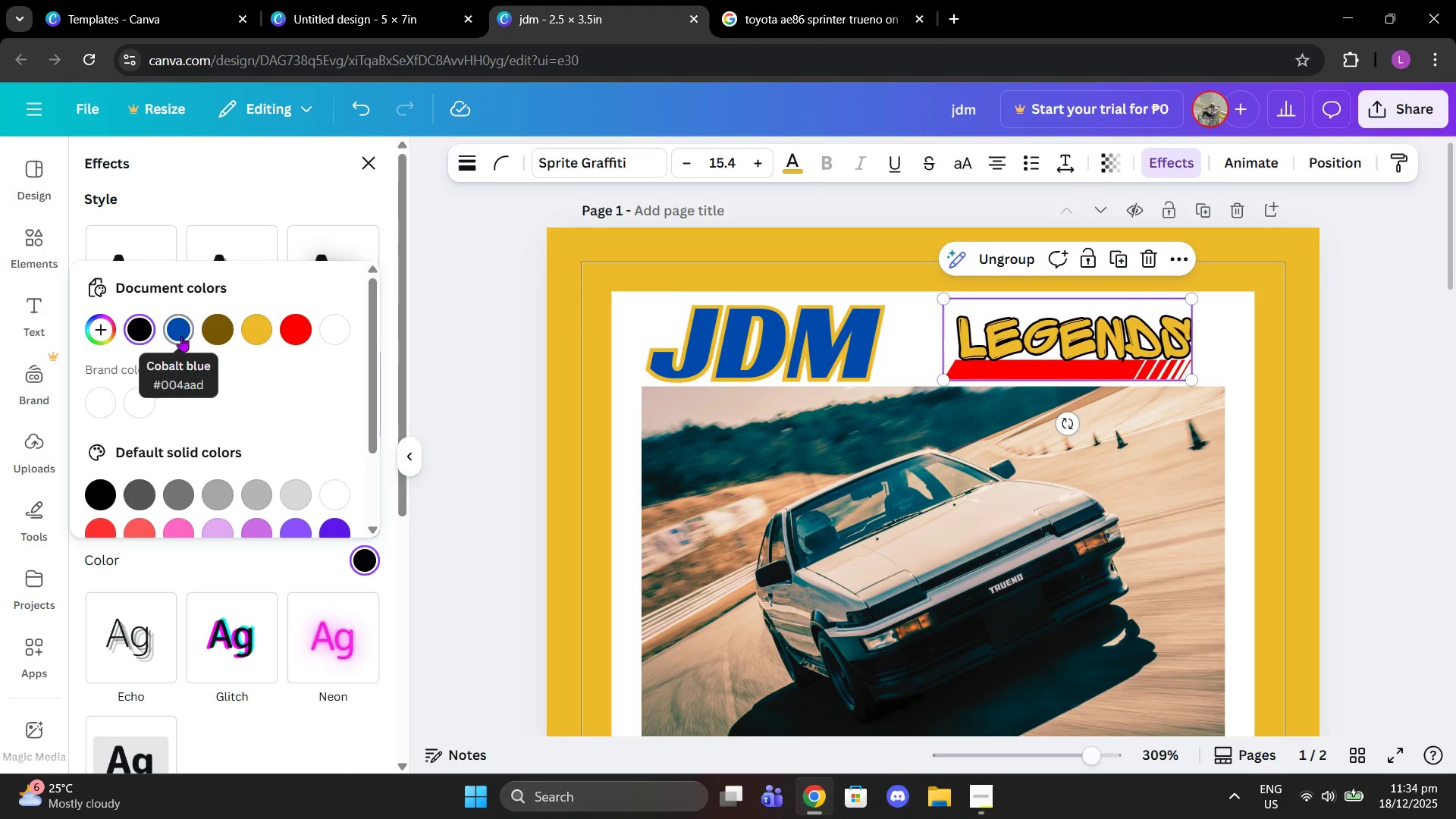 
wait(10.94)
 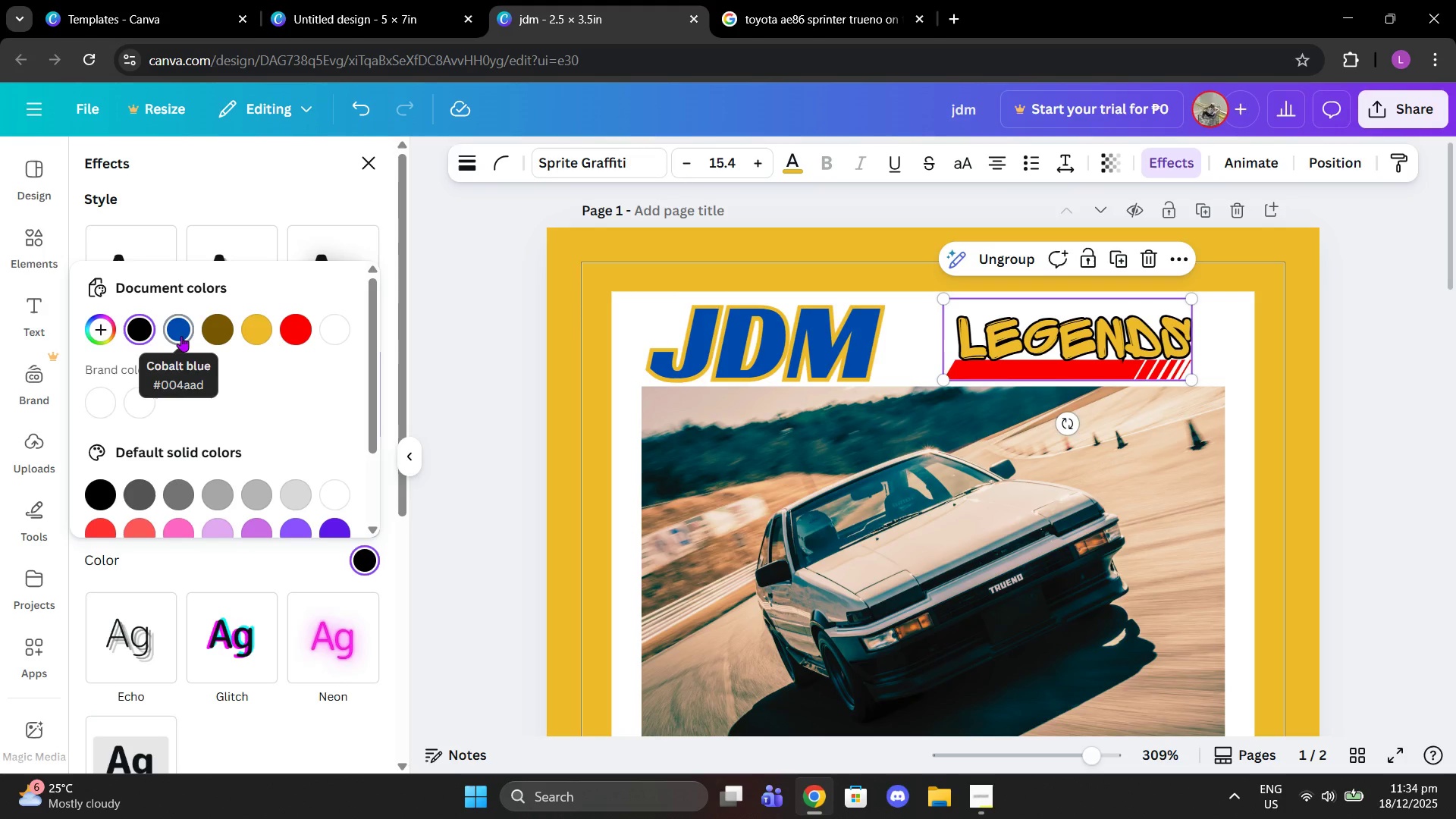 
left_click_drag(start_coordinate=[849, 331], to_coordinate=[924, 334])
 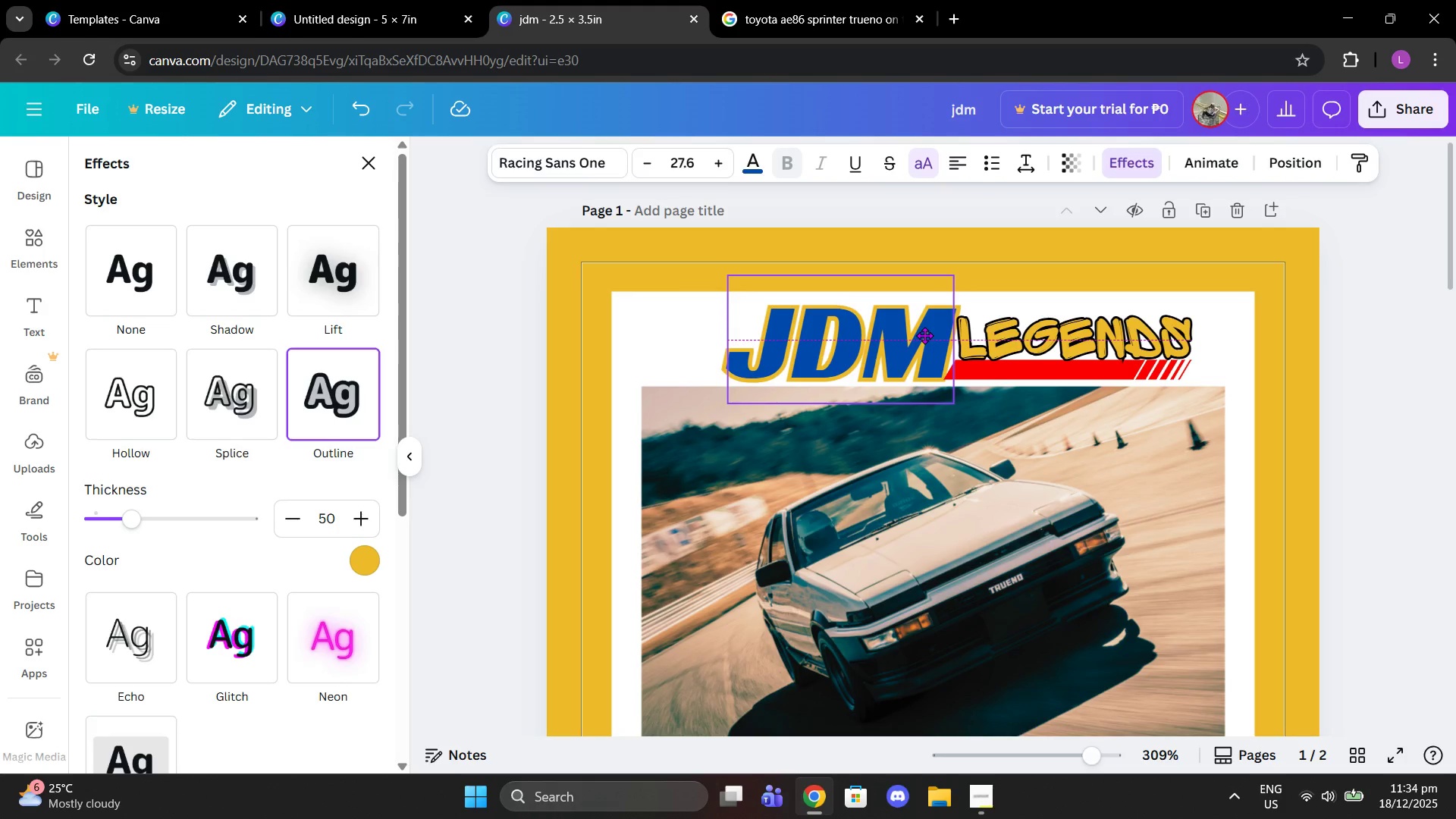 
left_click([1356, 331])
 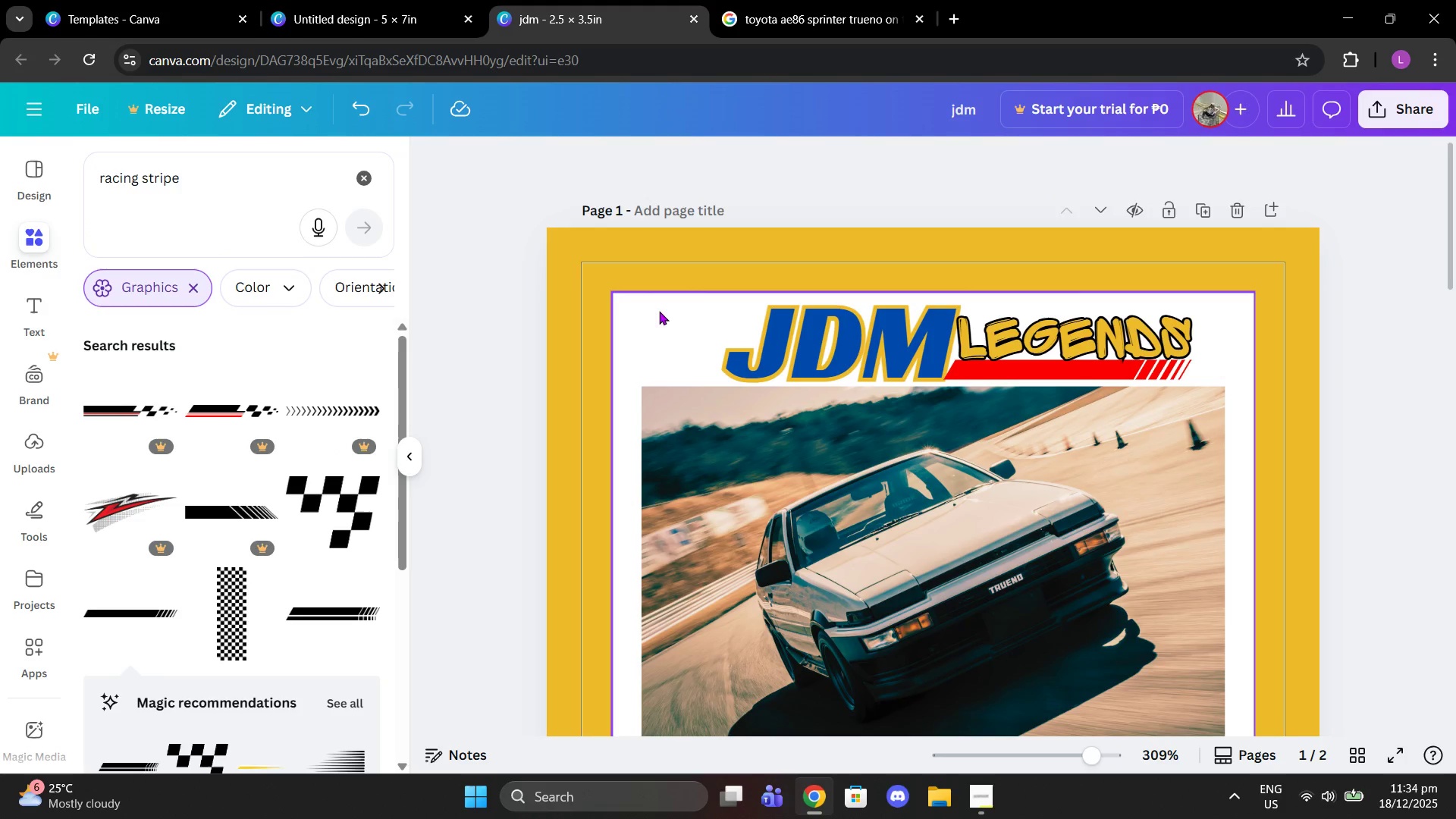 
left_click_drag(start_coordinate=[691, 315], to_coordinate=[1160, 344])
 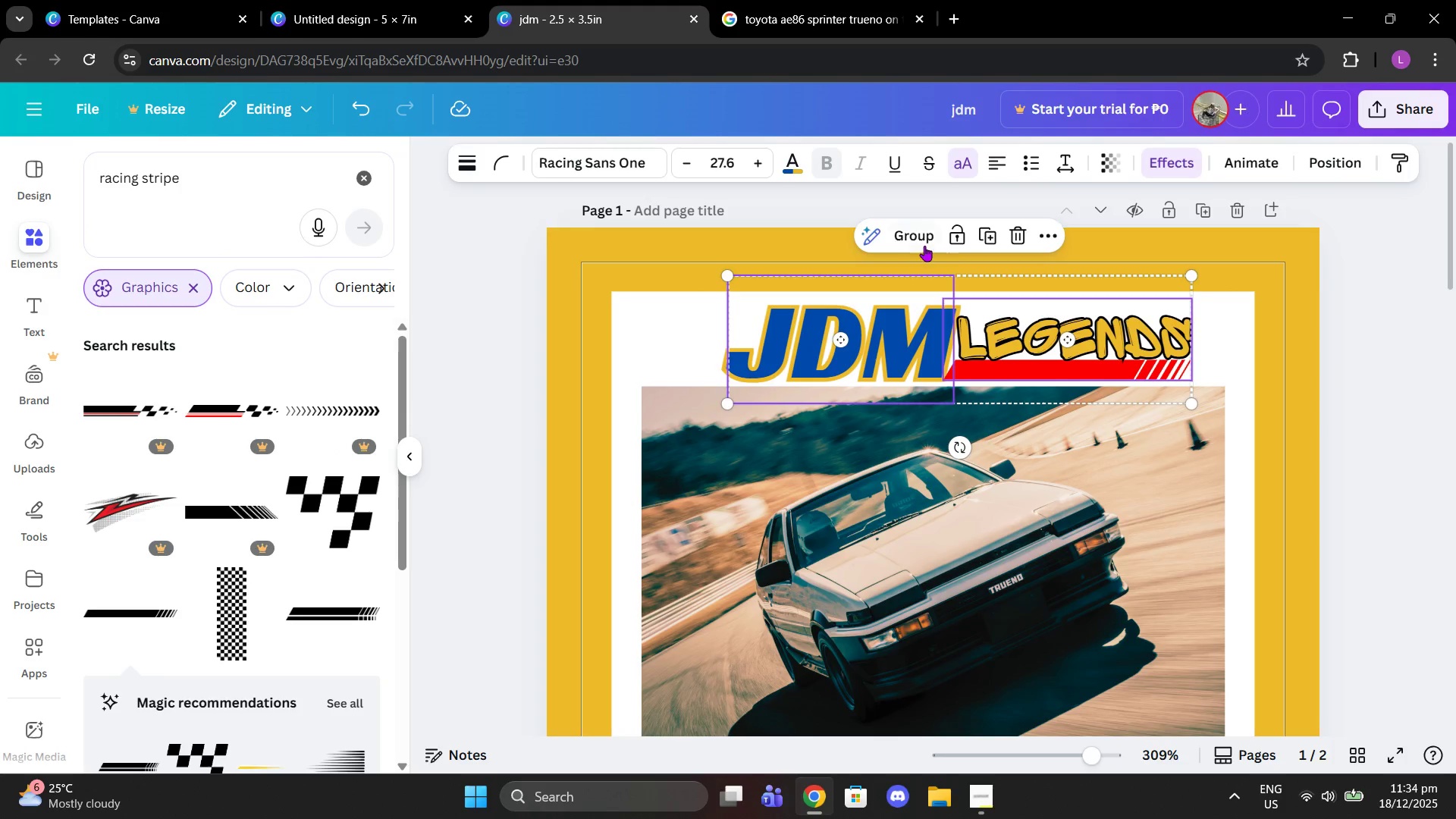 
left_click([908, 238])
 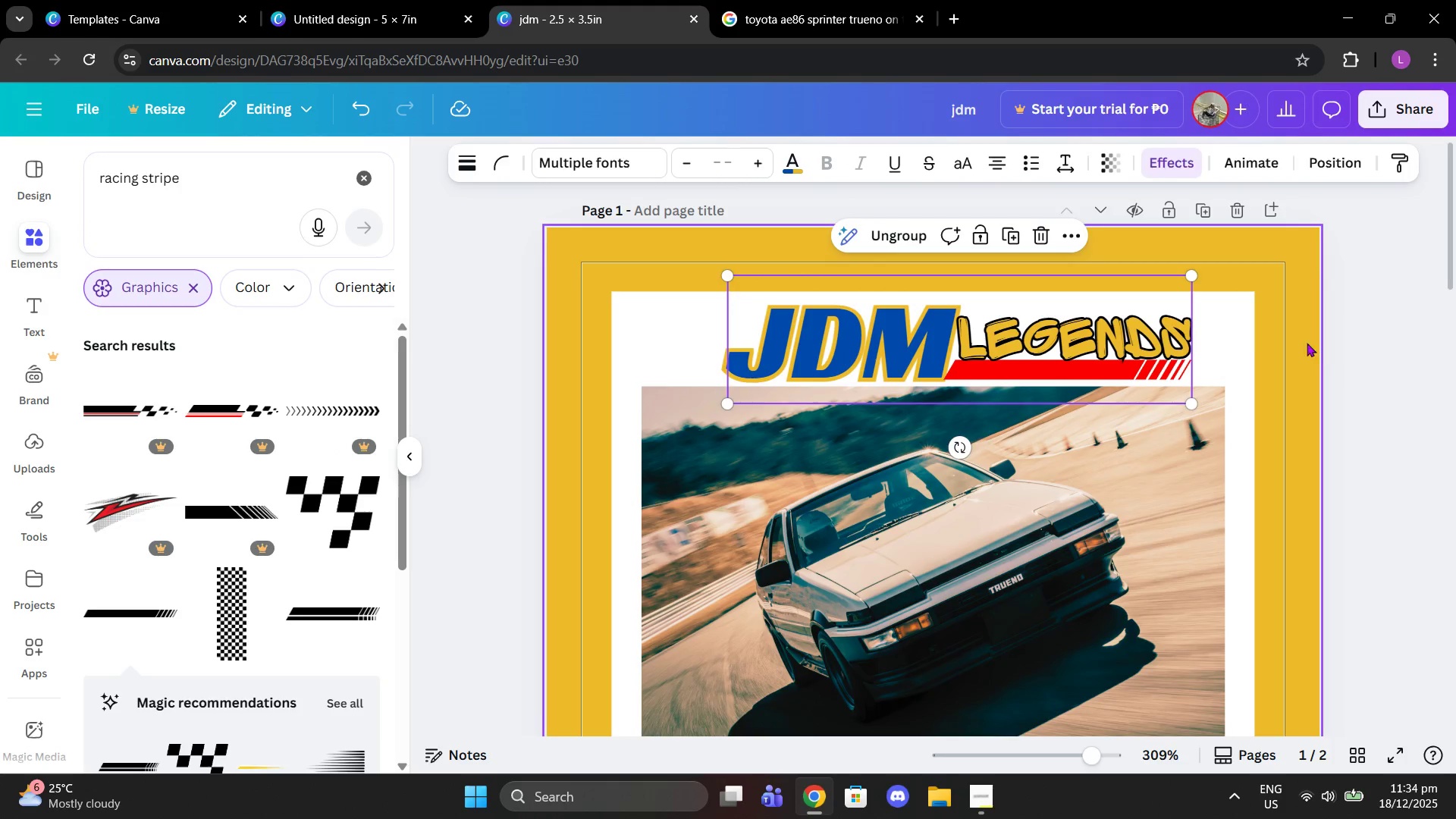 
left_click_drag(start_coordinate=[1047, 332], to_coordinate=[1023, 334])
 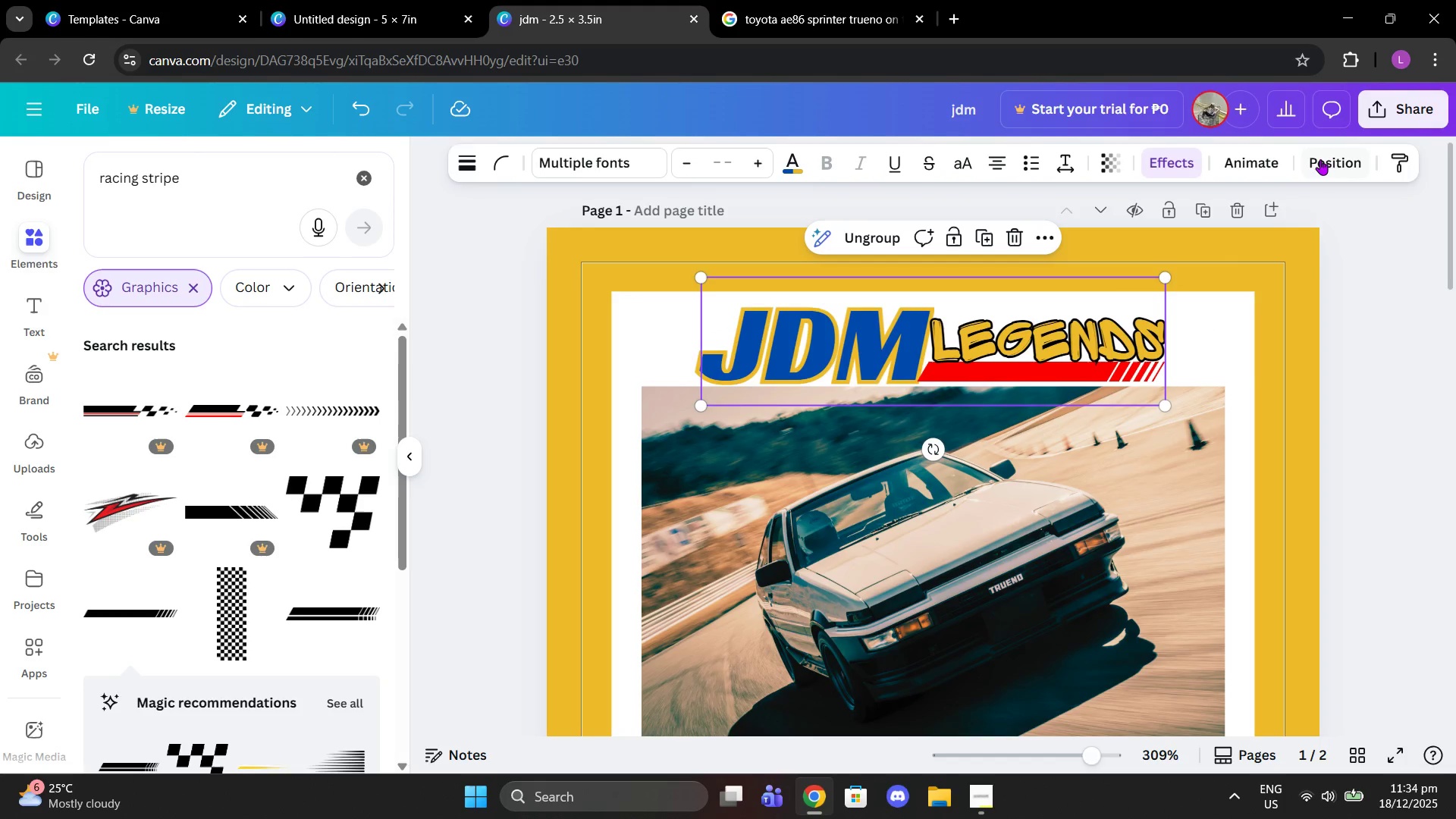 
left_click([1320, 158])
 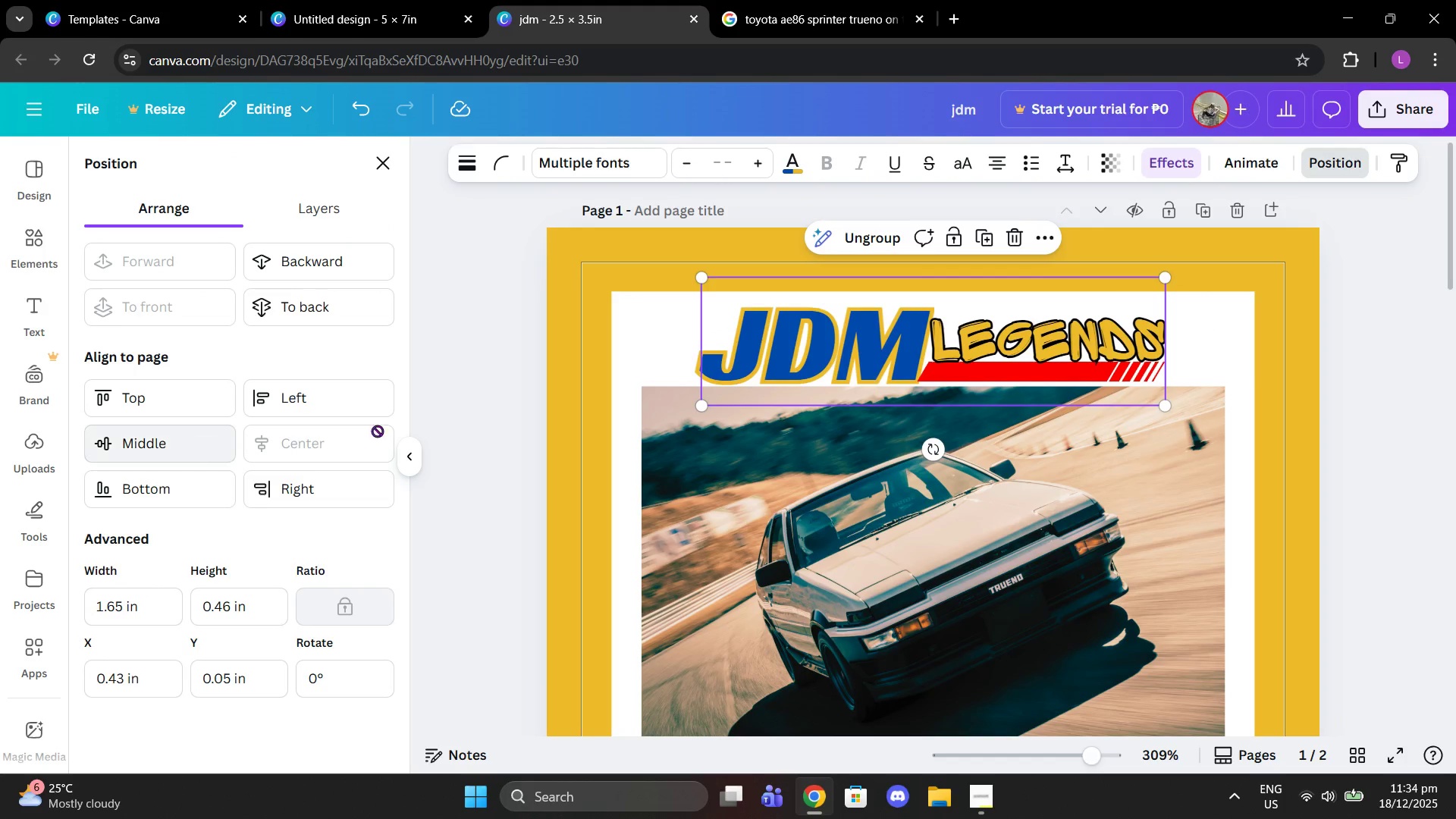 
left_click_drag(start_coordinate=[958, 364], to_coordinate=[960, 353])
 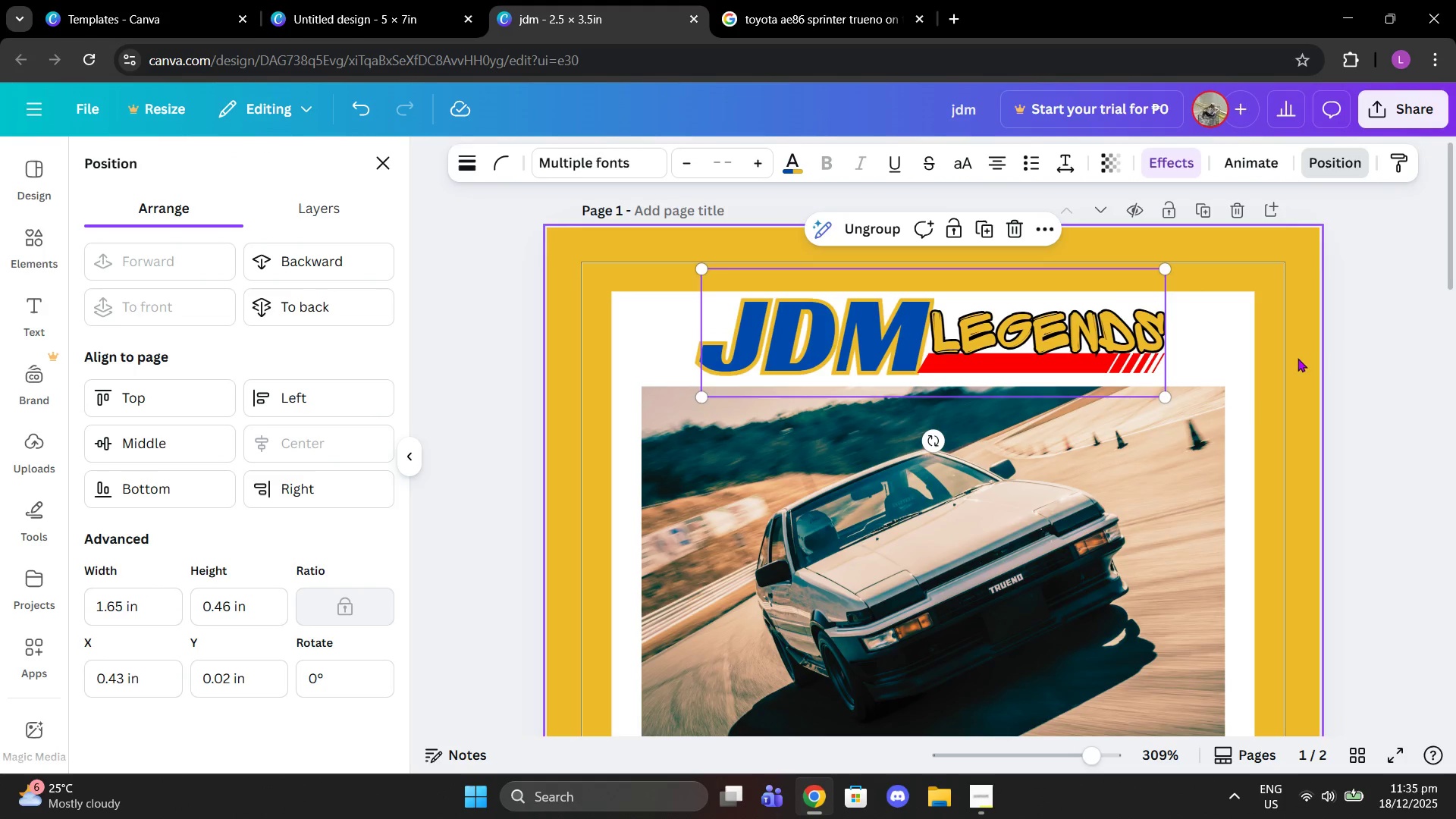 
left_click([1340, 351])
 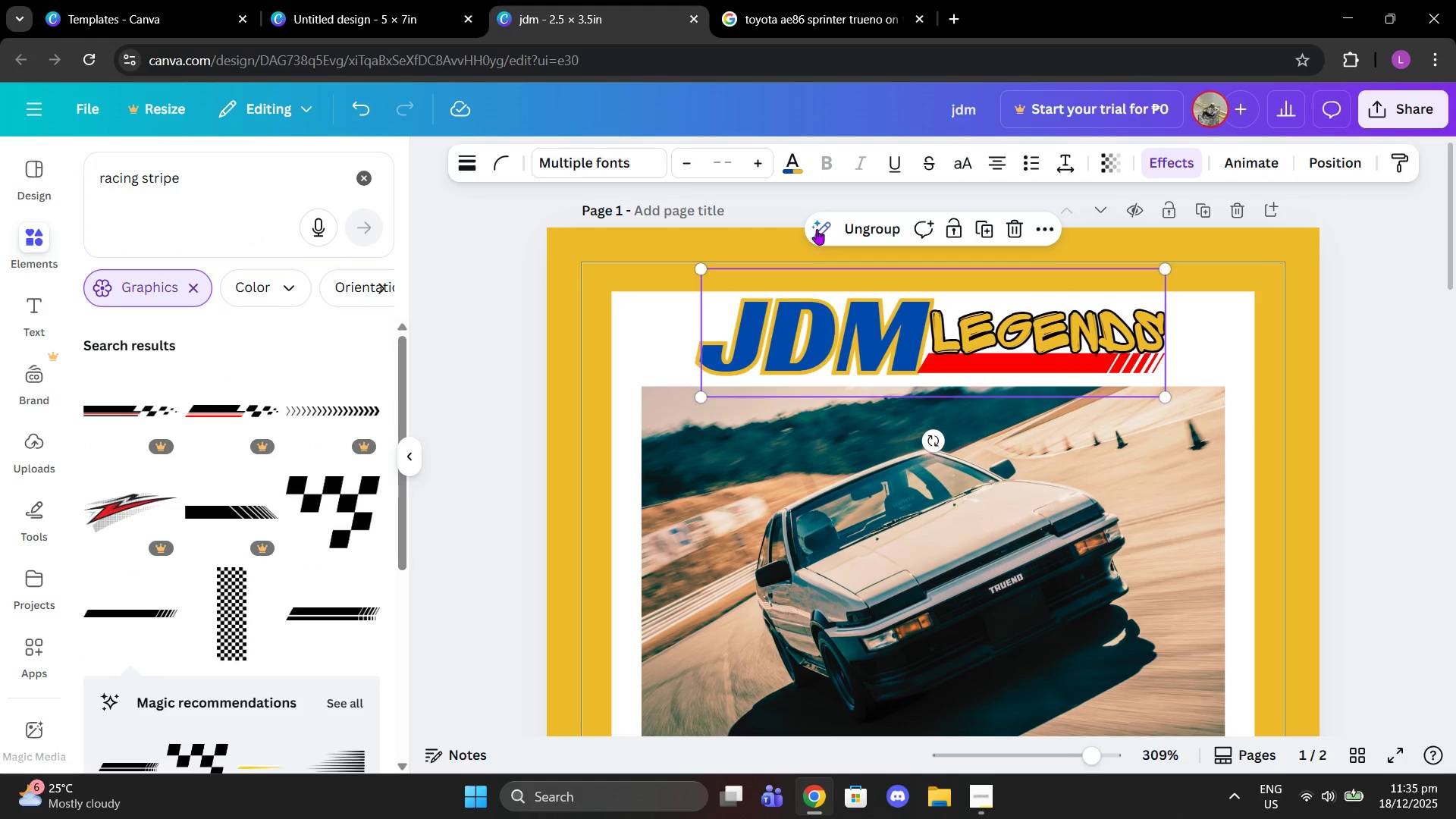 
left_click([898, 228])
 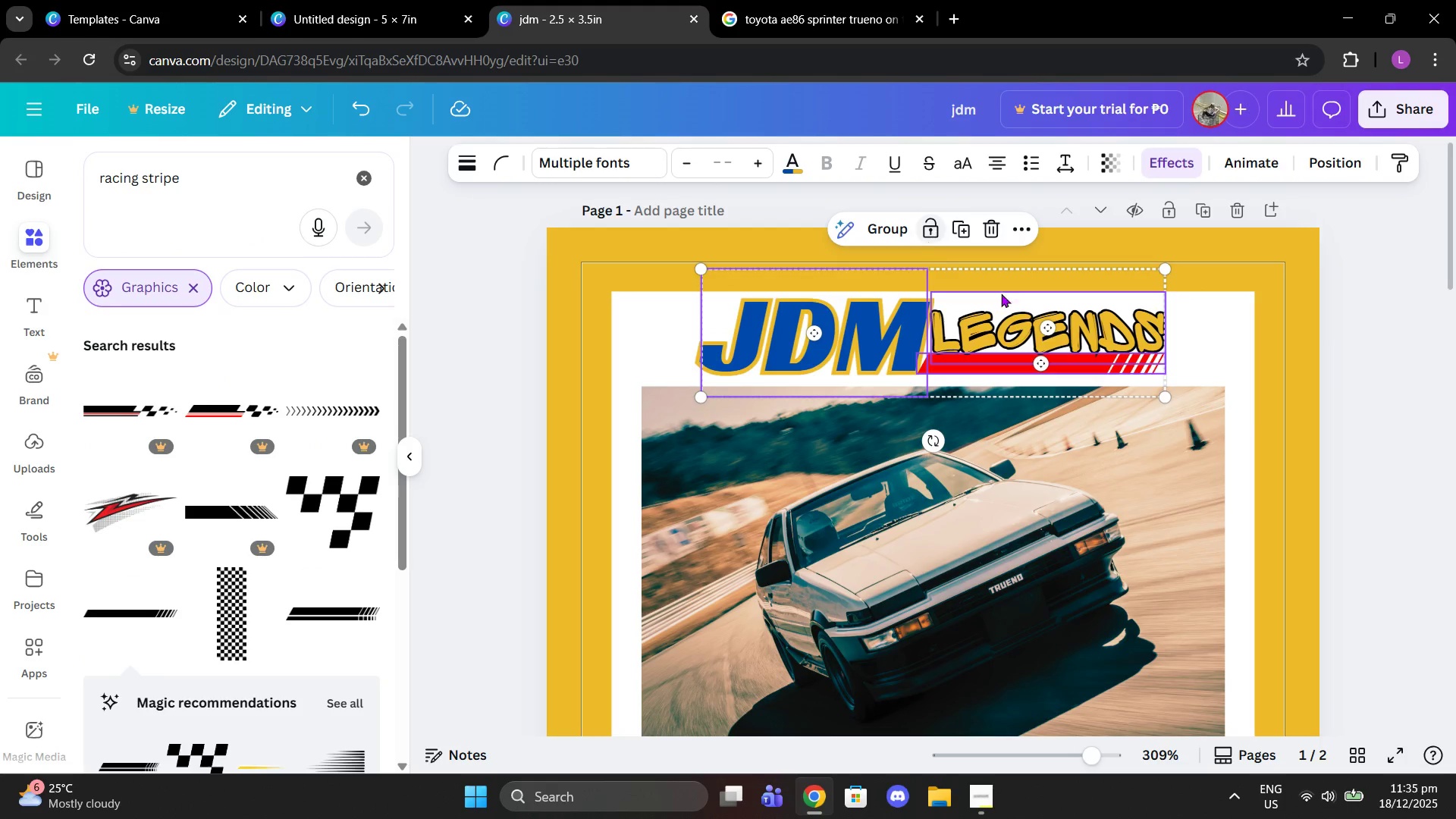 
left_click([1031, 322])
 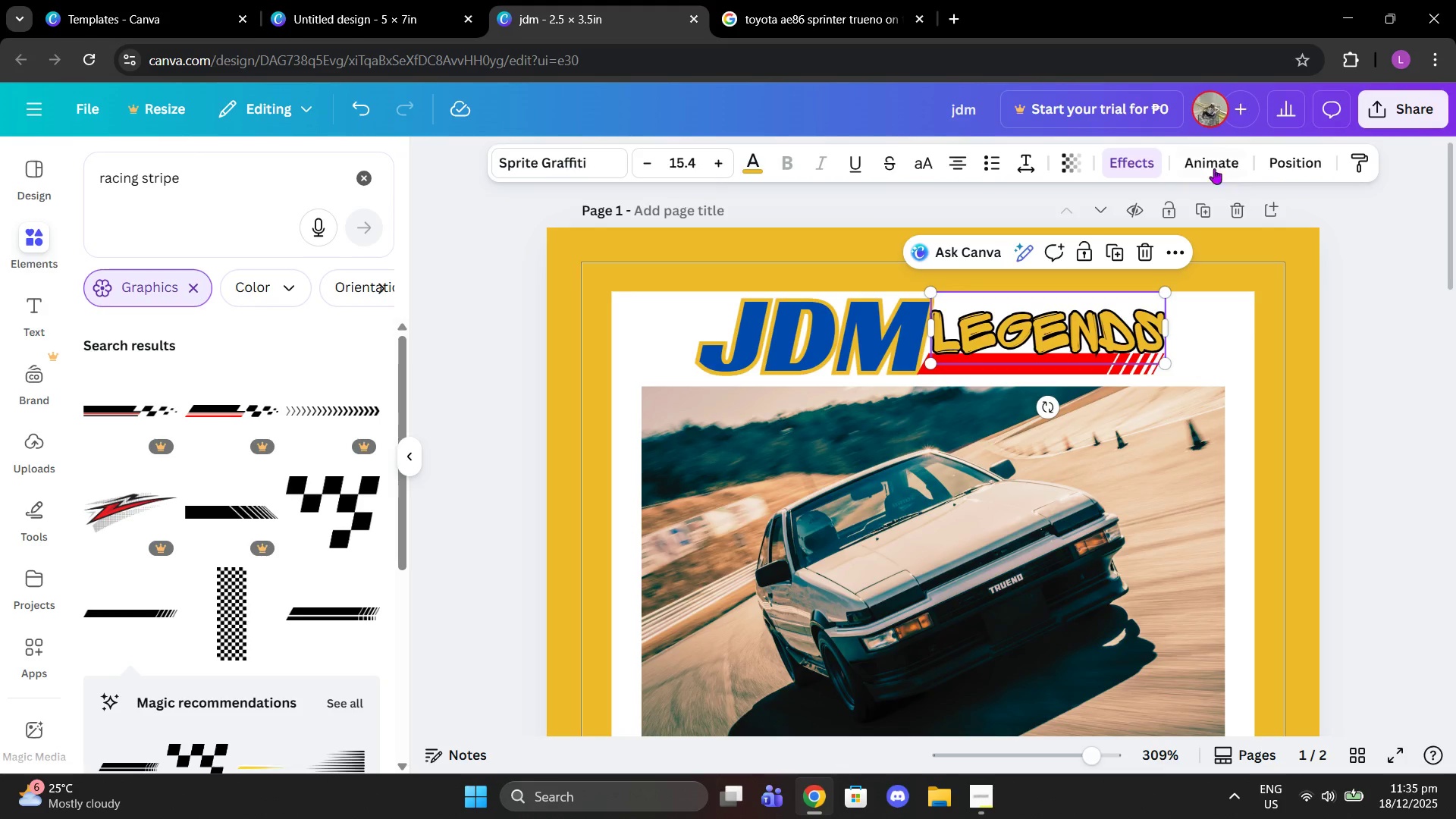 
left_click([1123, 171])
 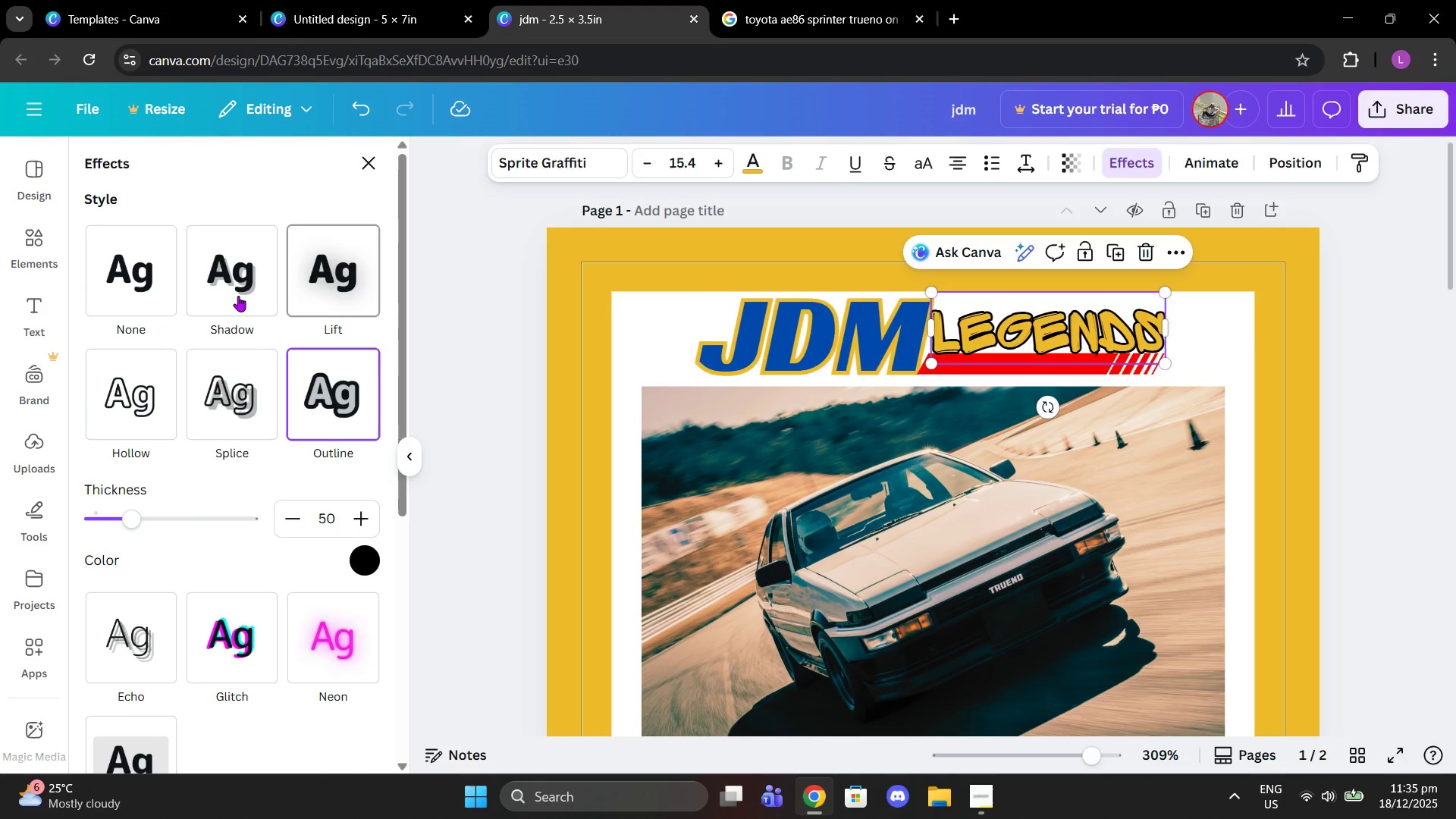 
left_click([150, 306])
 